 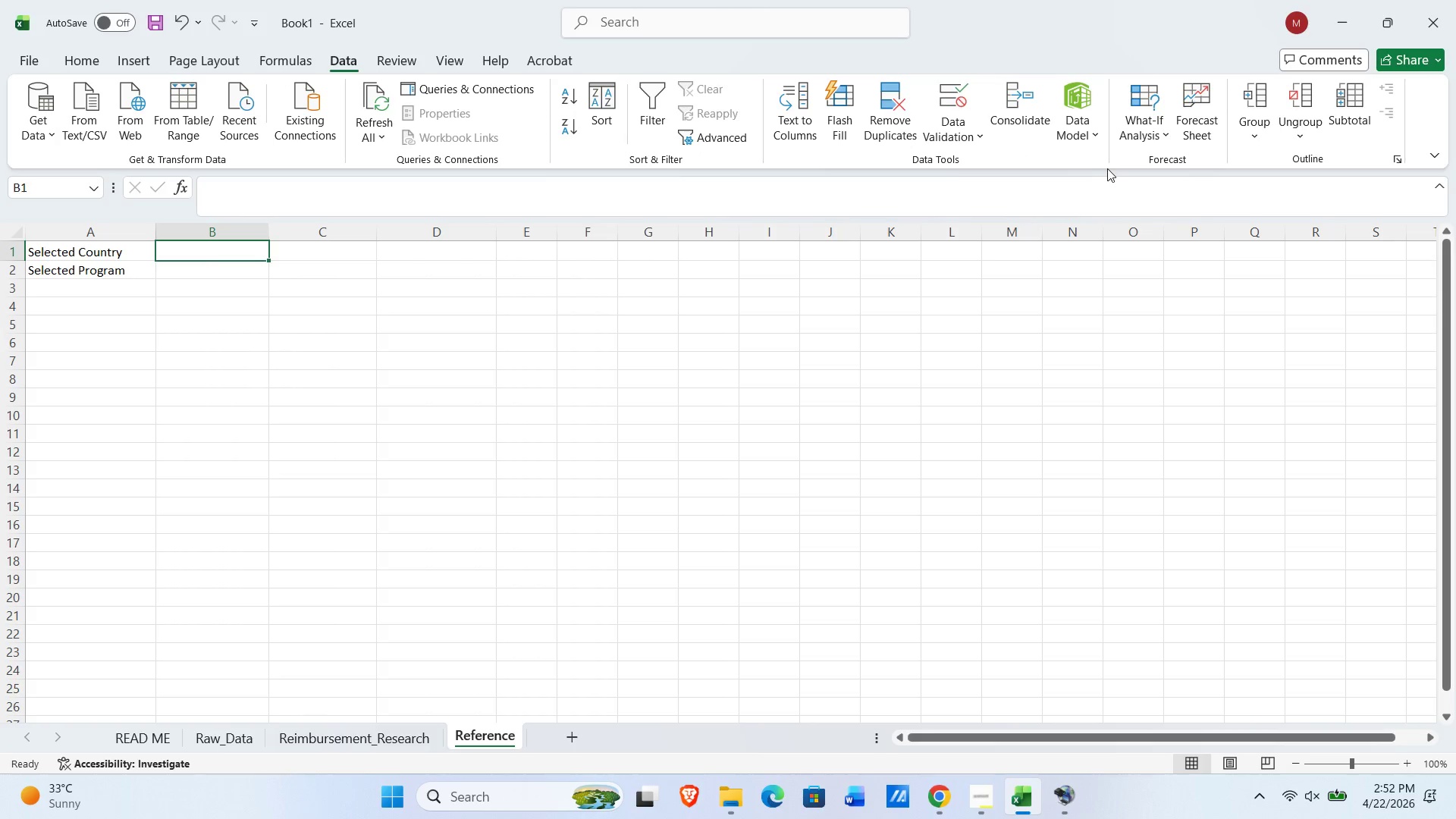 
left_click([967, 143])
 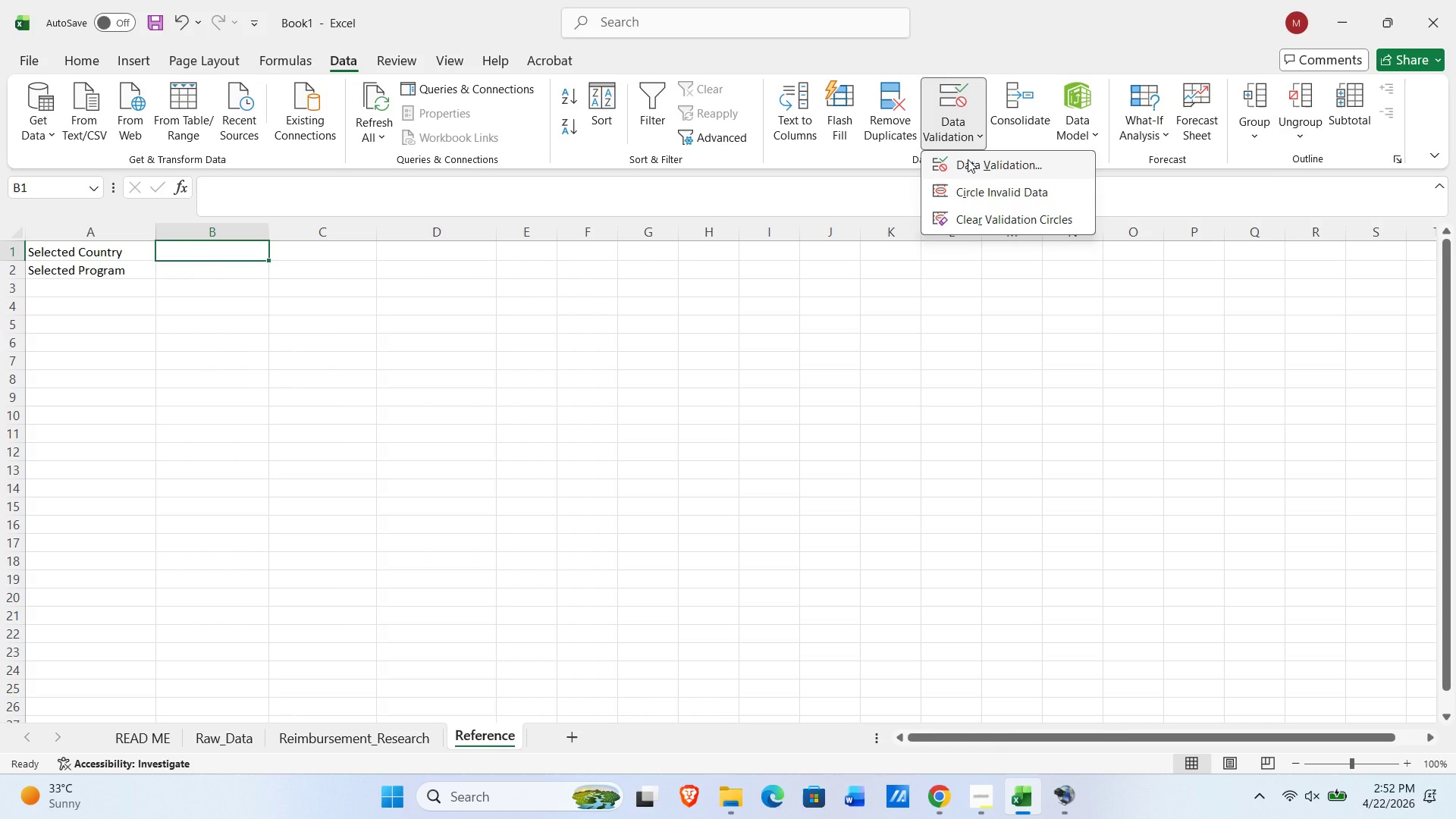 
left_click([968, 159])
 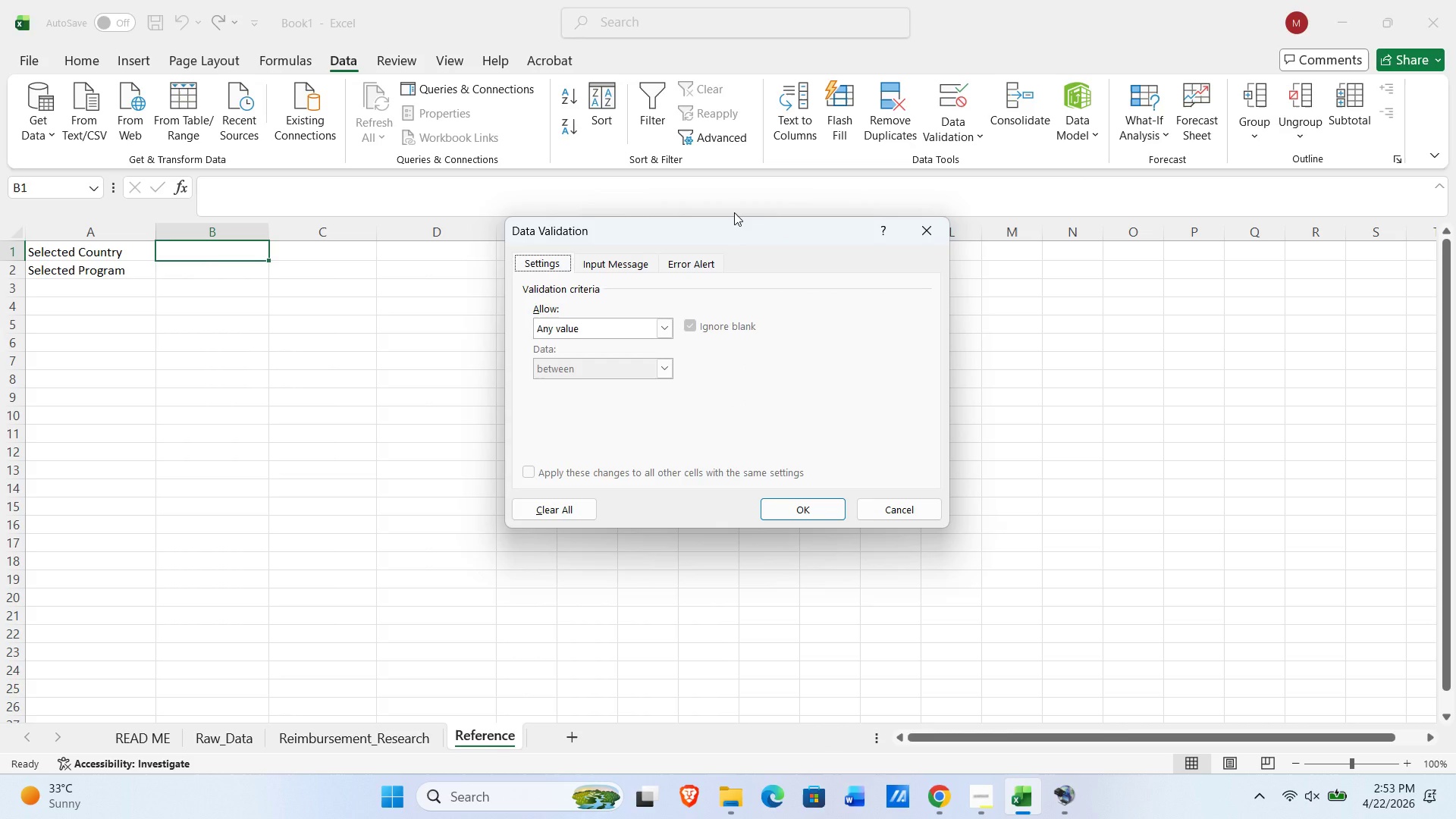 
wait(11.39)
 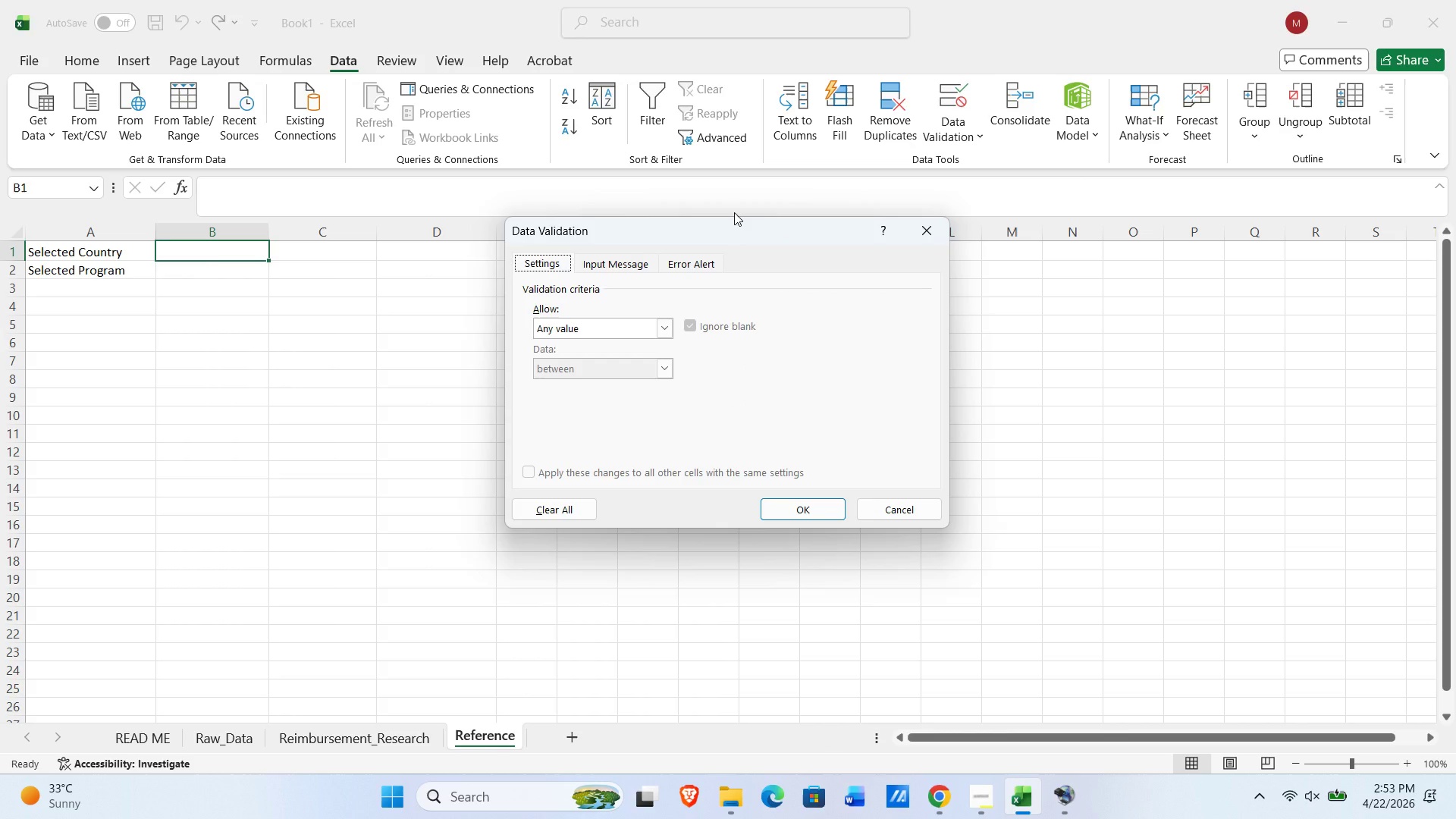 
left_click([672, 327])
 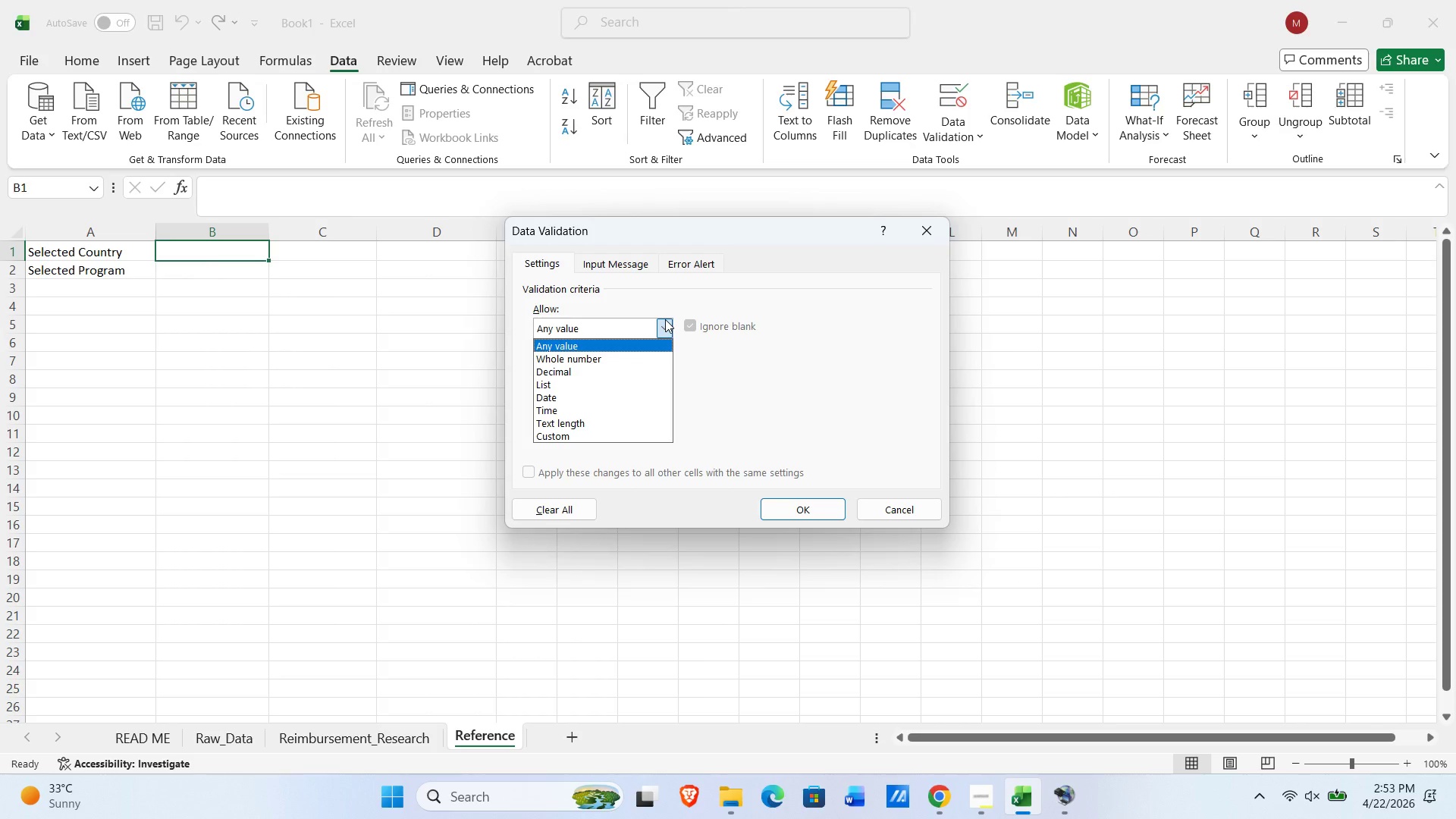 
wait(10.66)
 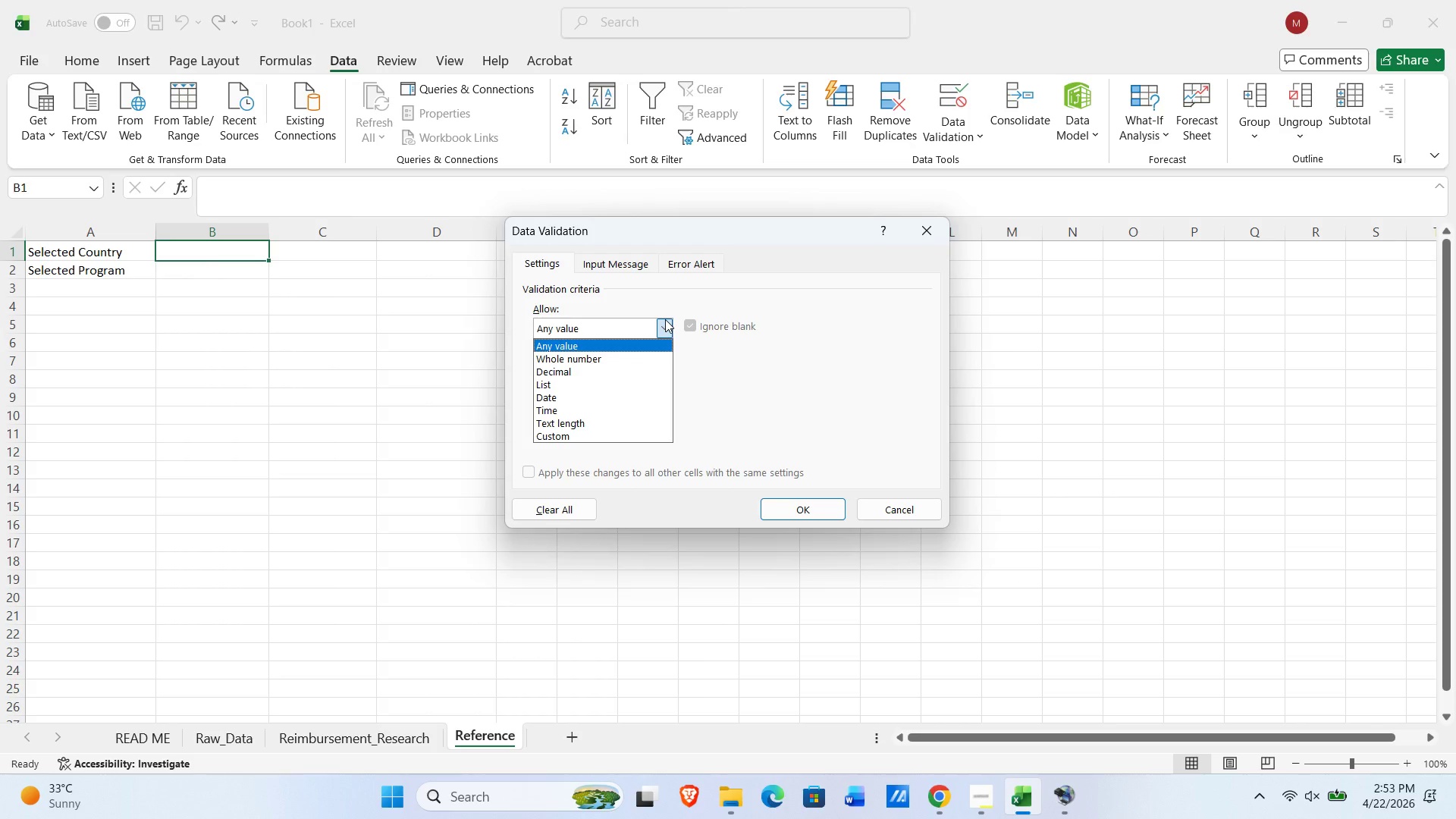 
left_click([631, 410])
 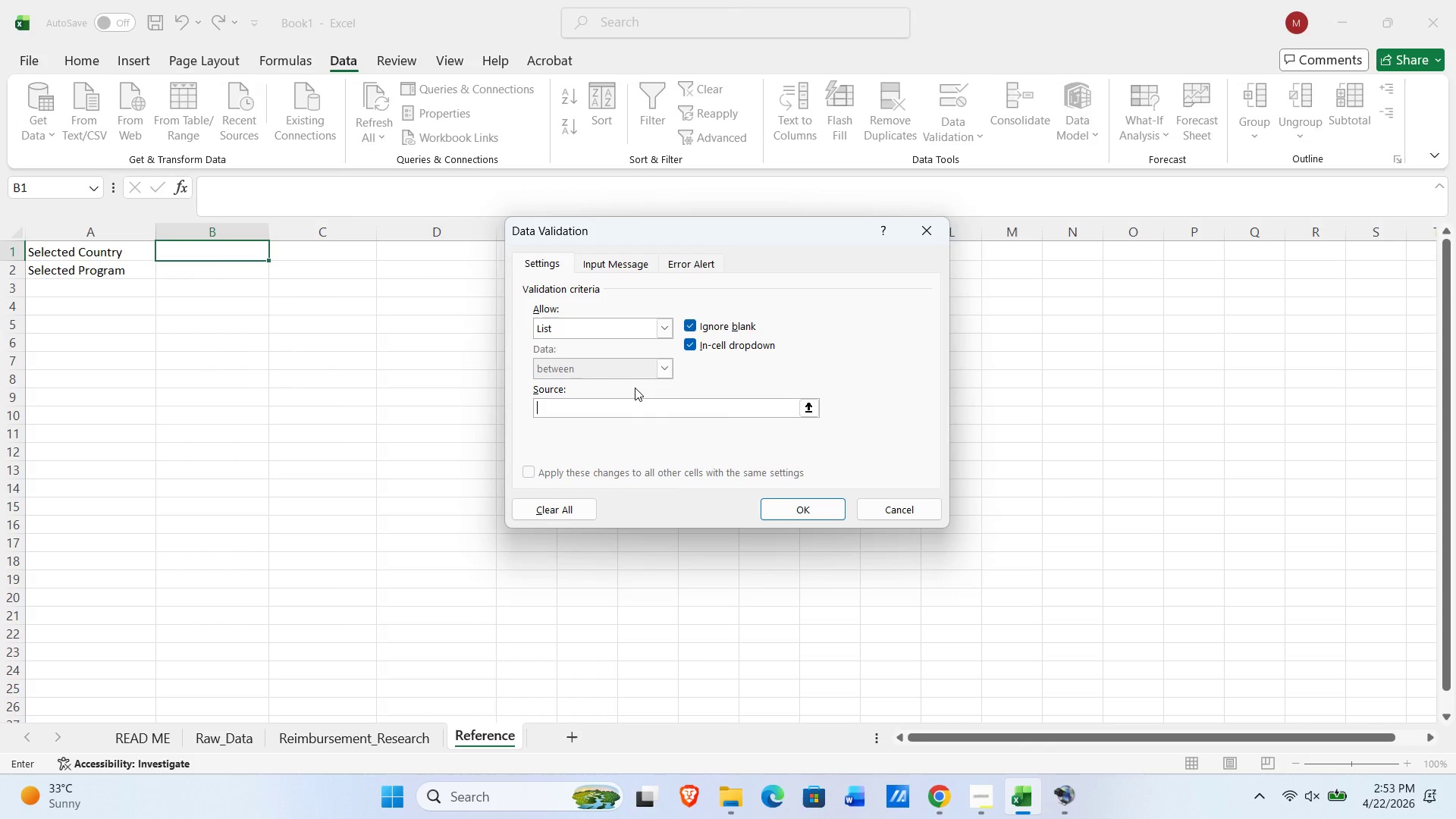 
wait(5.26)
 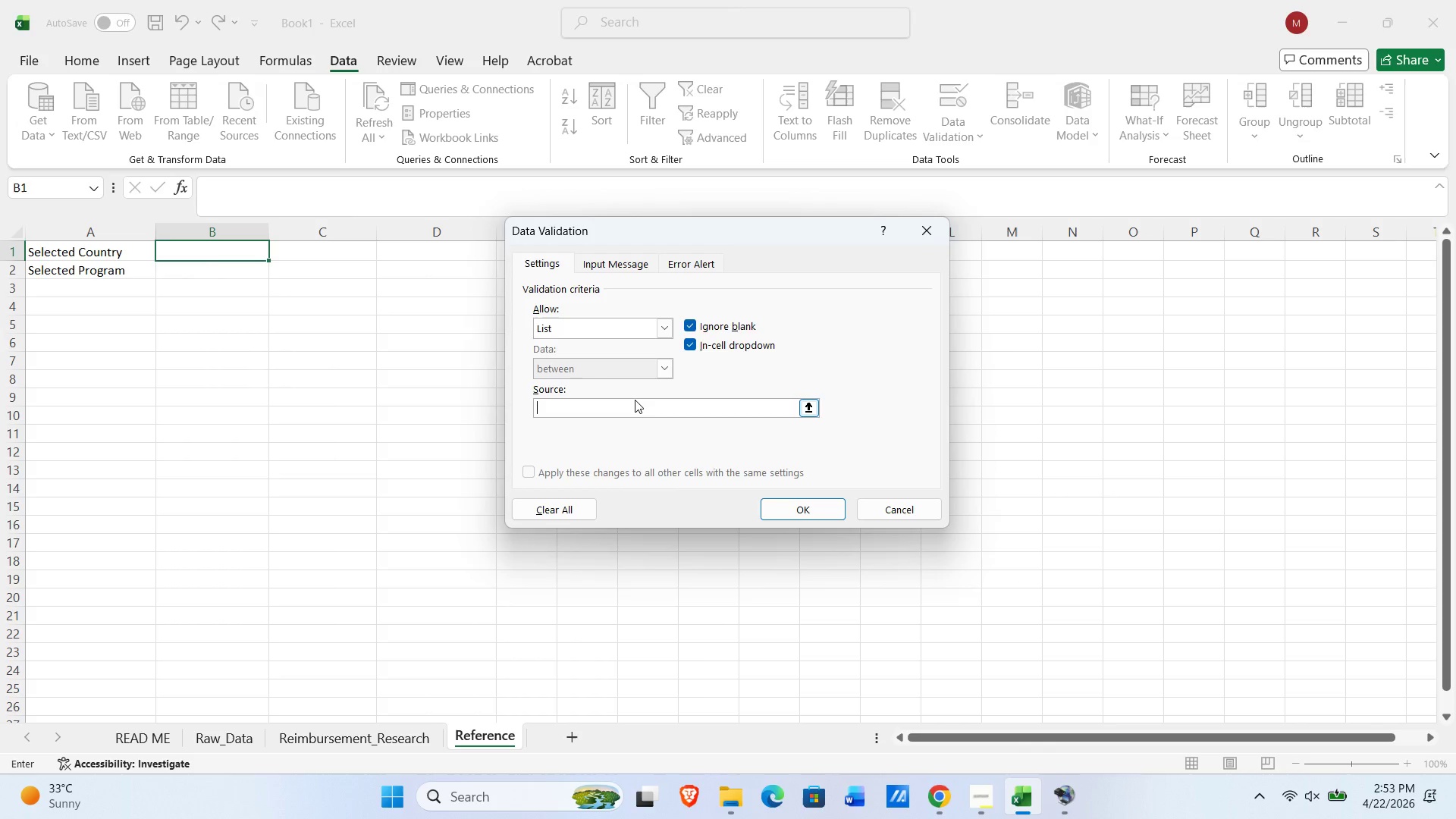 
left_click([382, 738])
 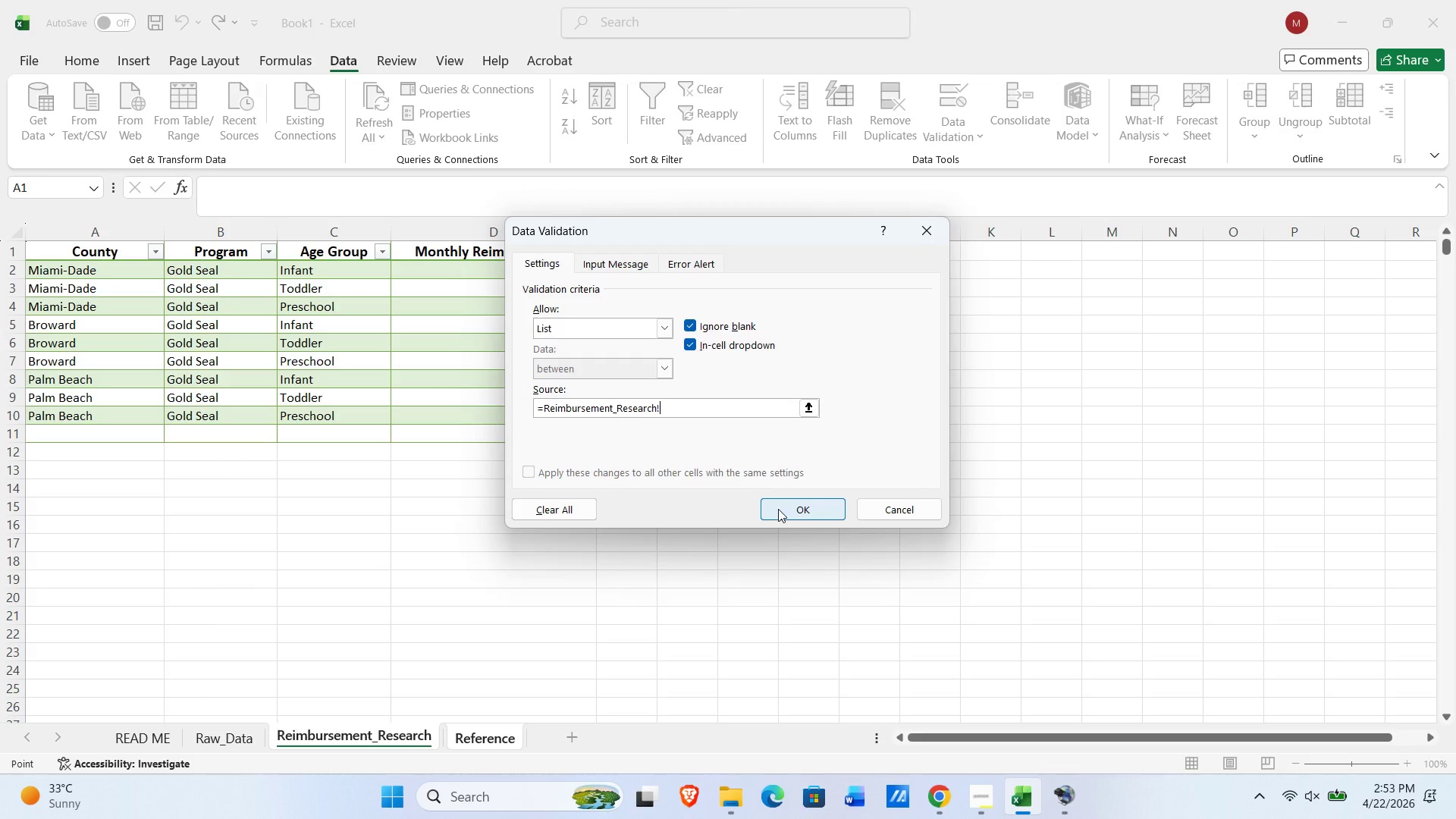 
left_click([784, 509])
 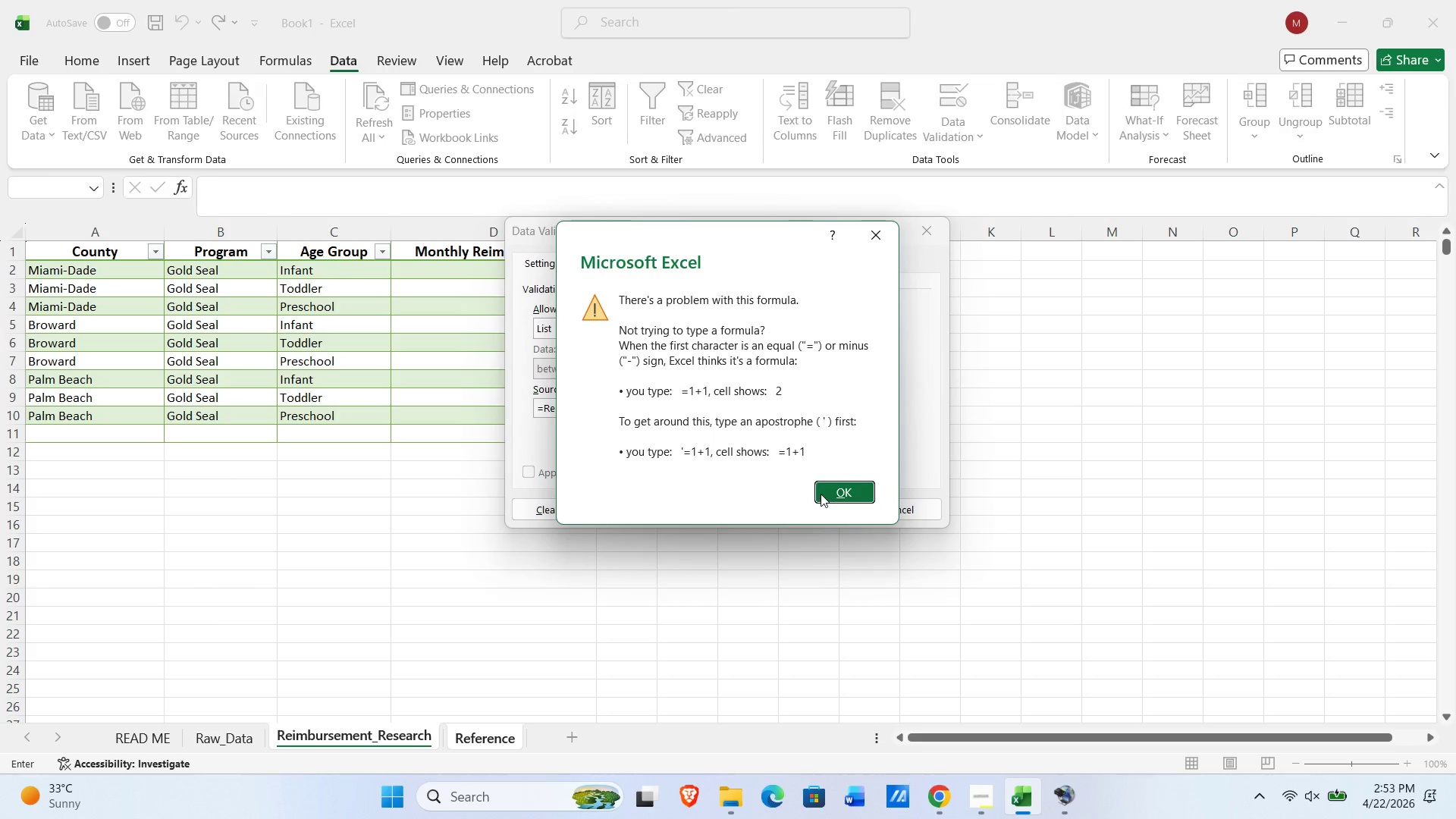 
left_click([828, 491])
 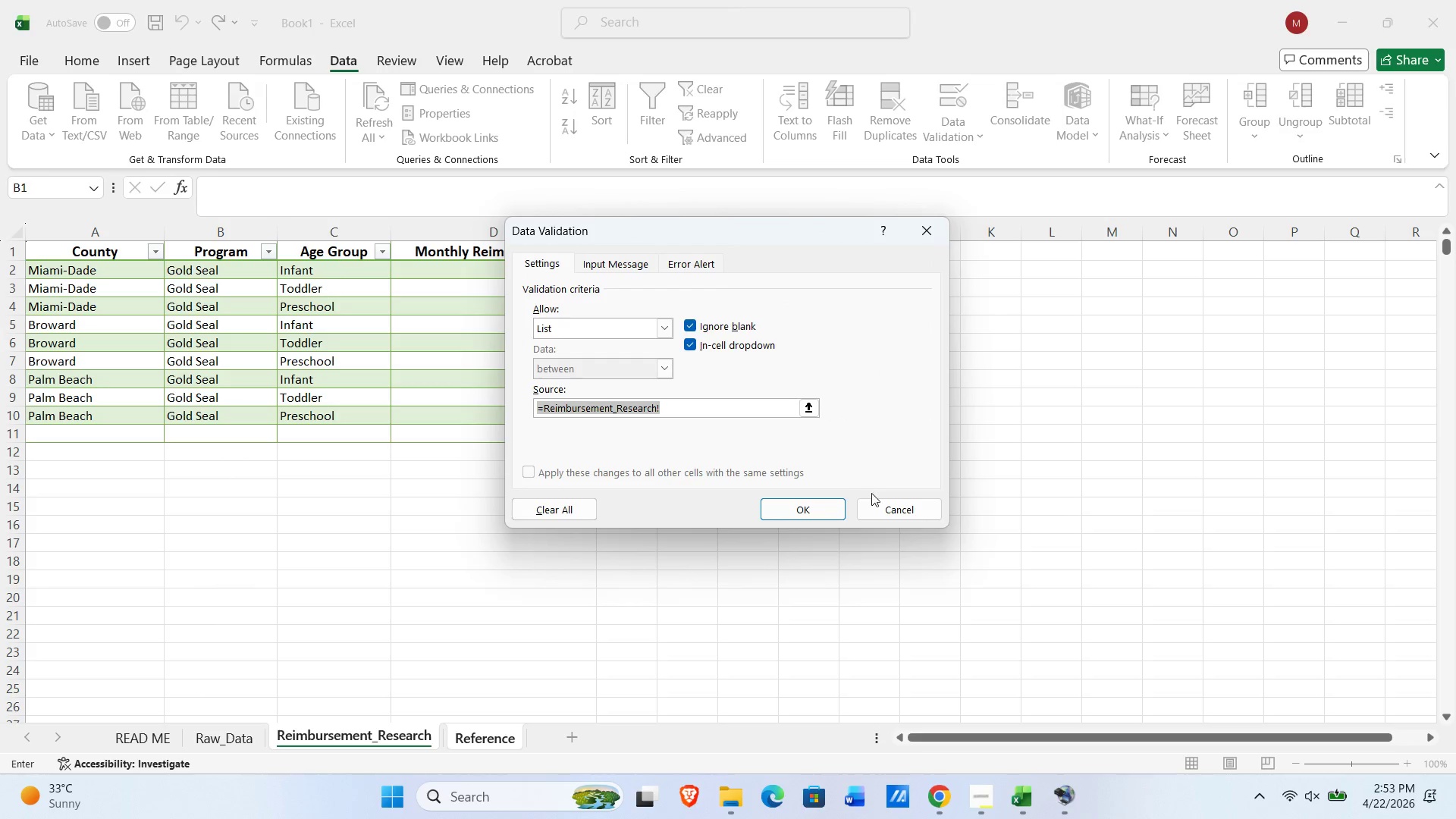 
left_click([896, 508])
 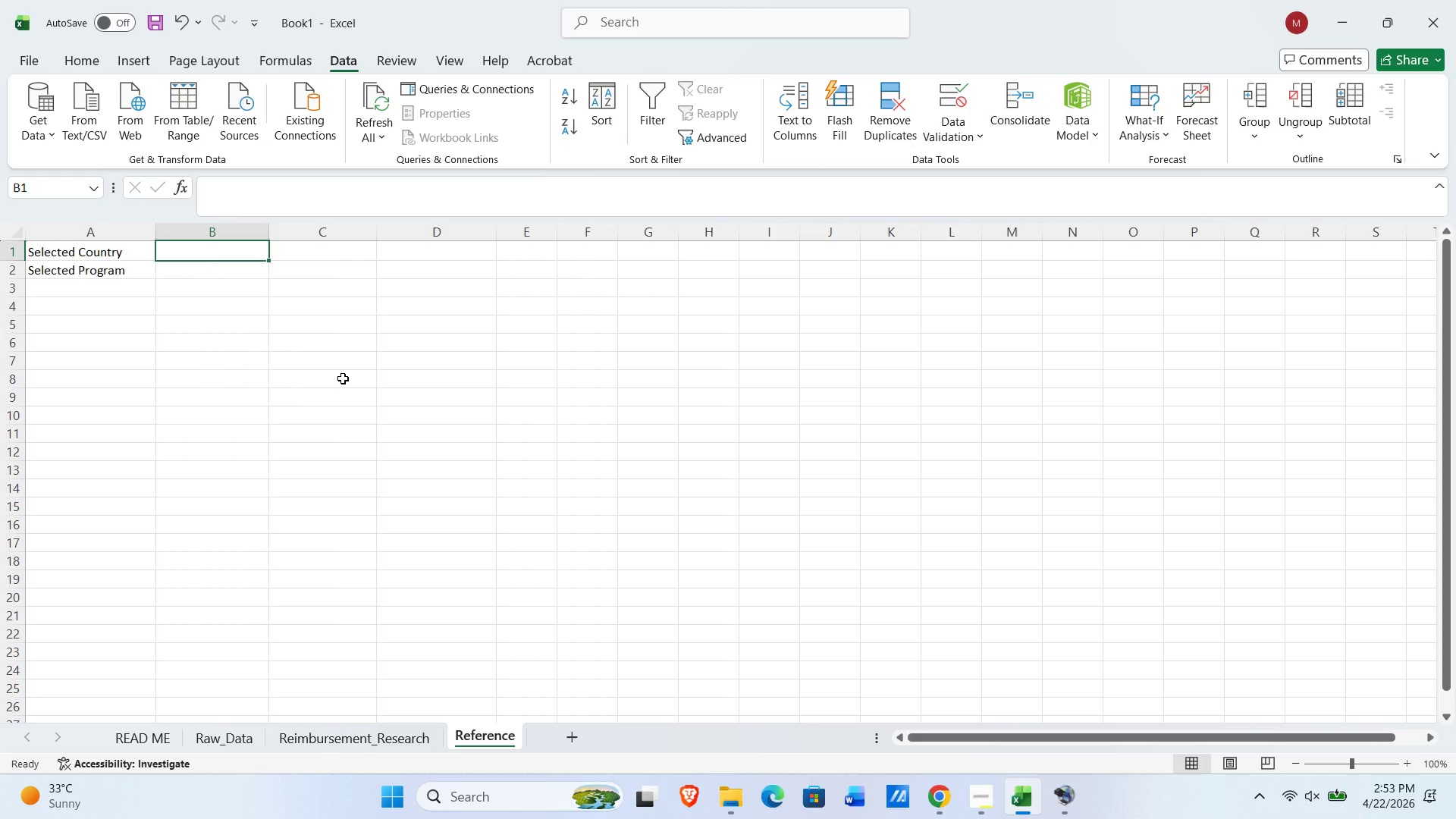 
wait(14.67)
 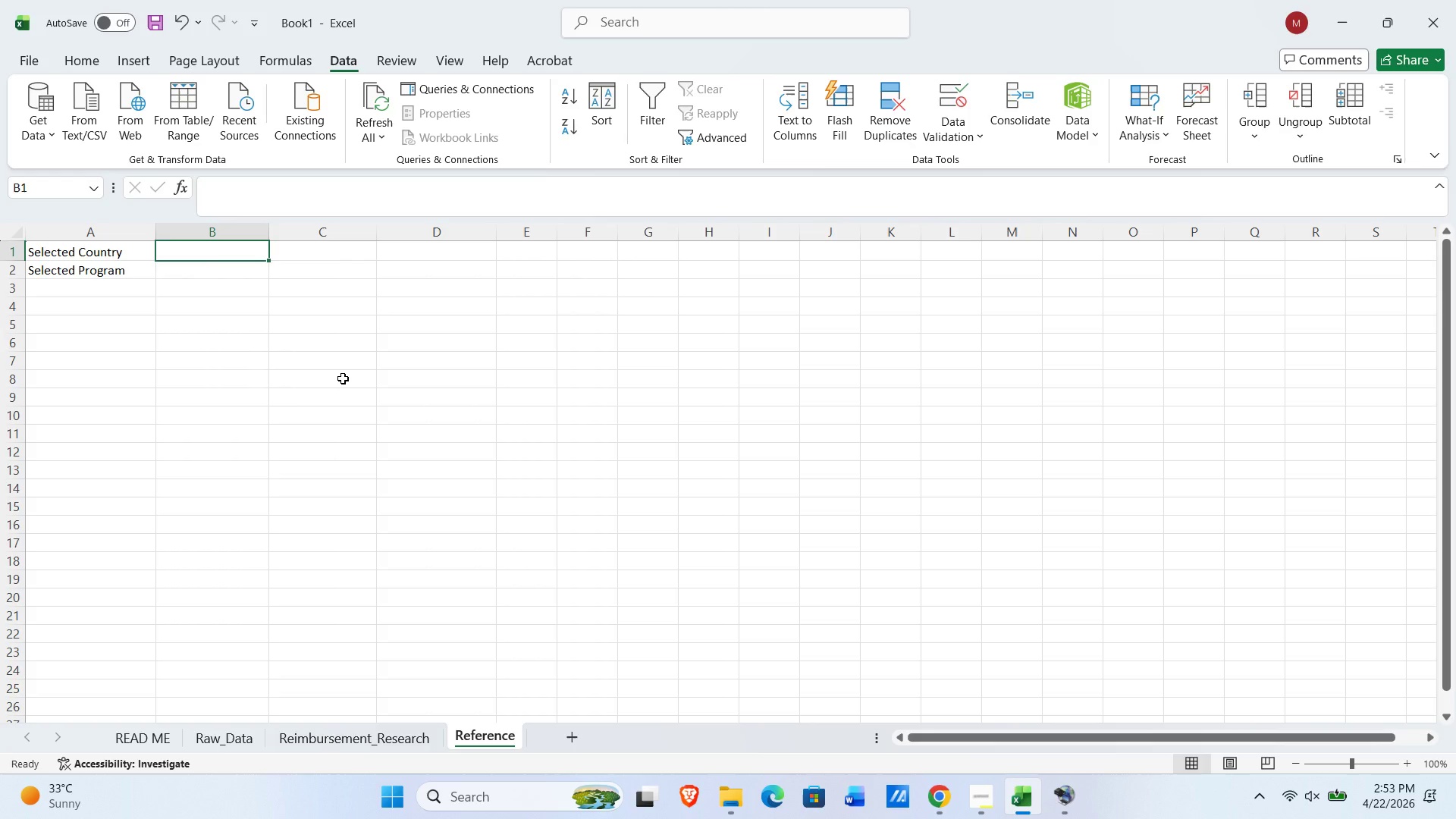 
left_click([224, 251])
 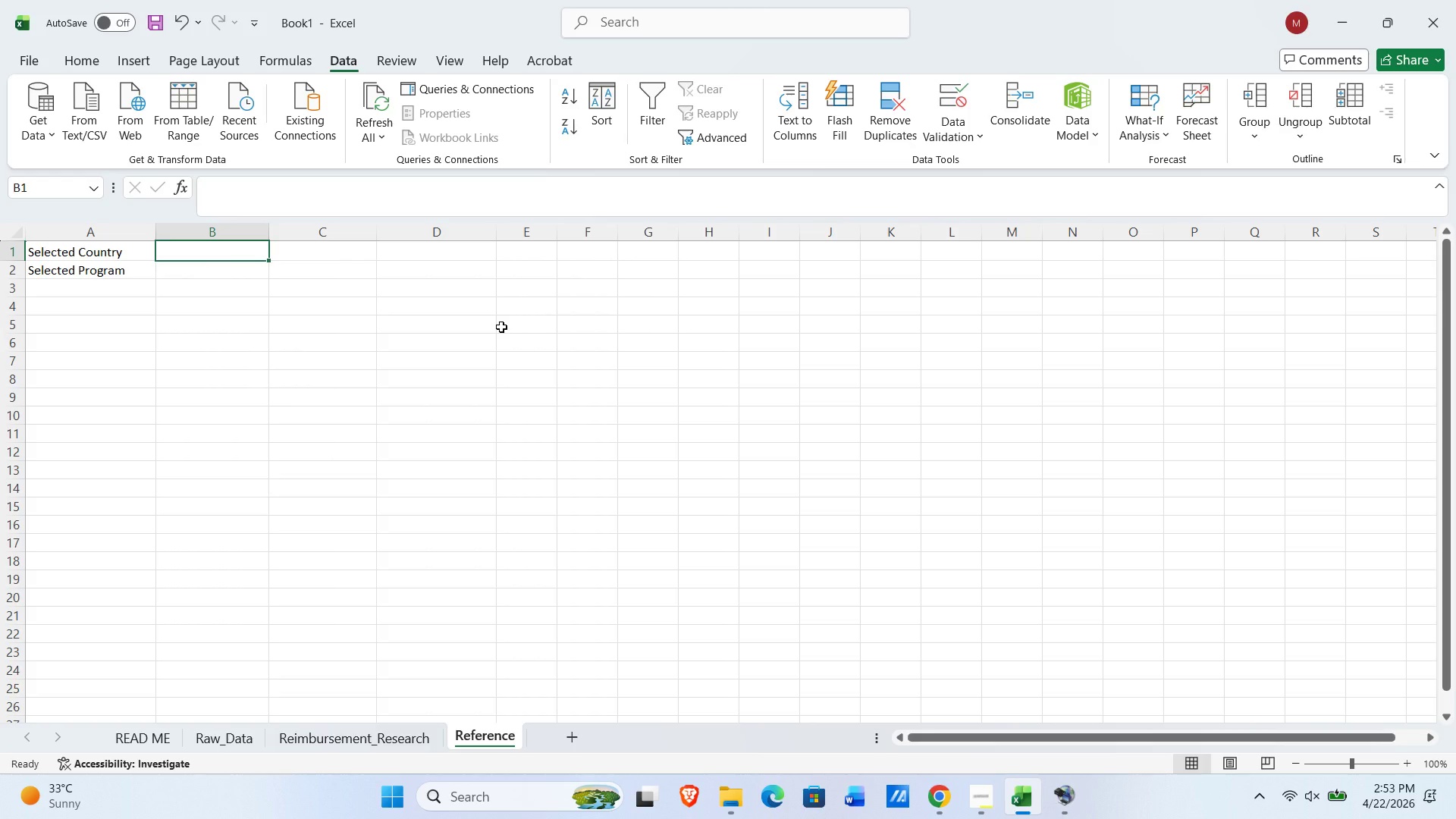 
type(Miami-Dade)
key(NumpadEnter)
type(Gold seal)
key(NumpadEnter)
 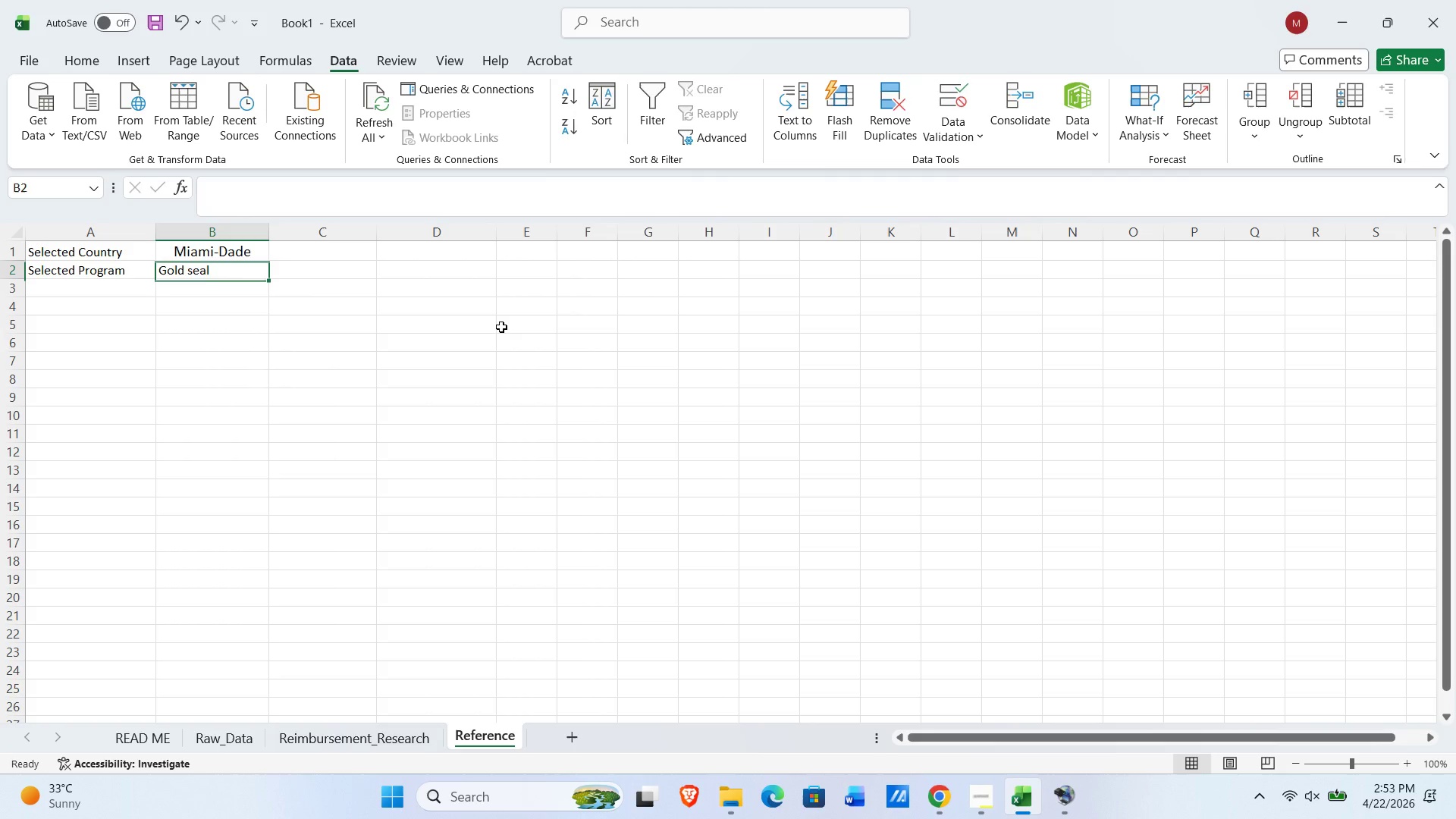 
key(ArrowUp)
 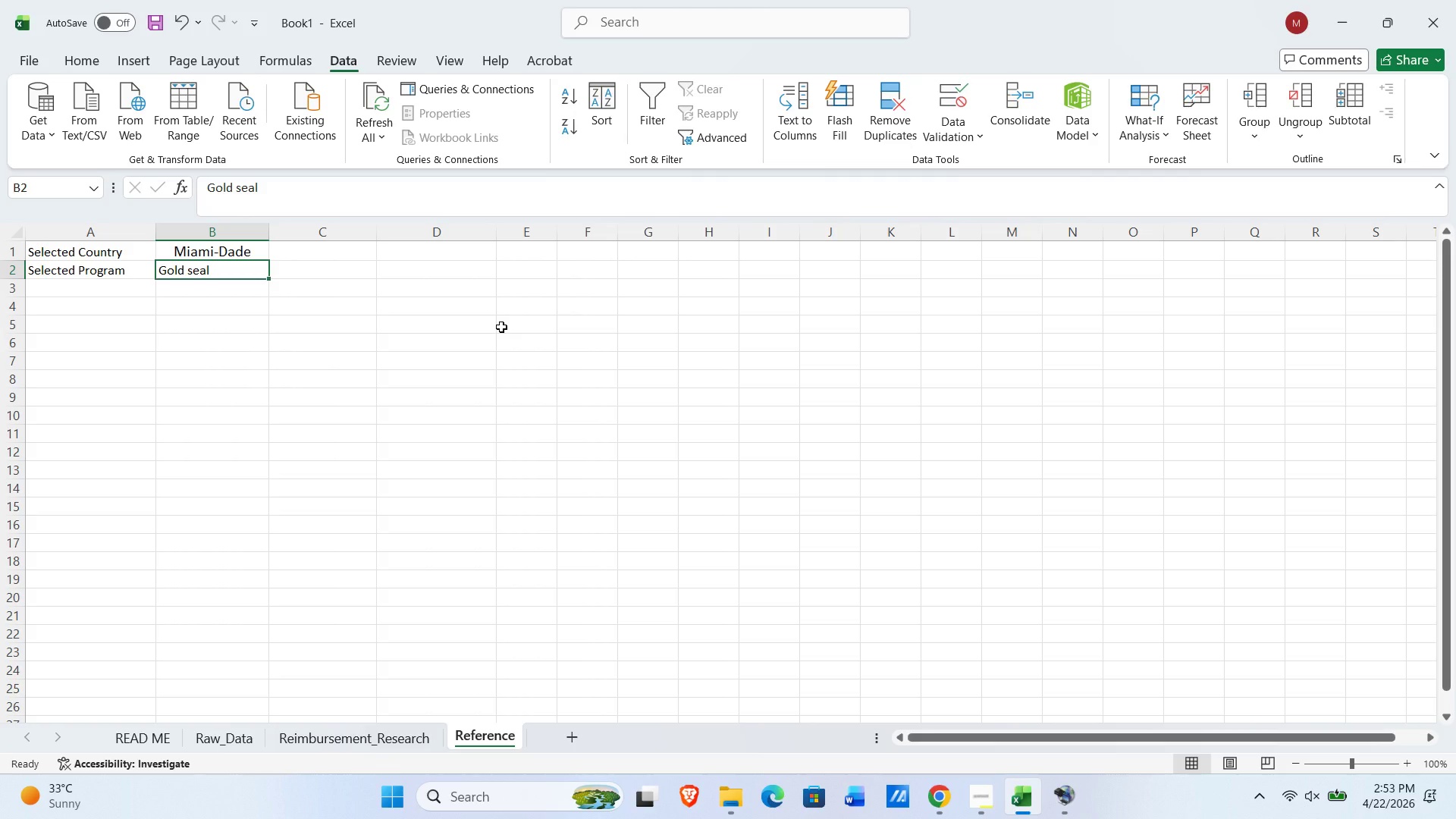 
key(ArrowUp)
 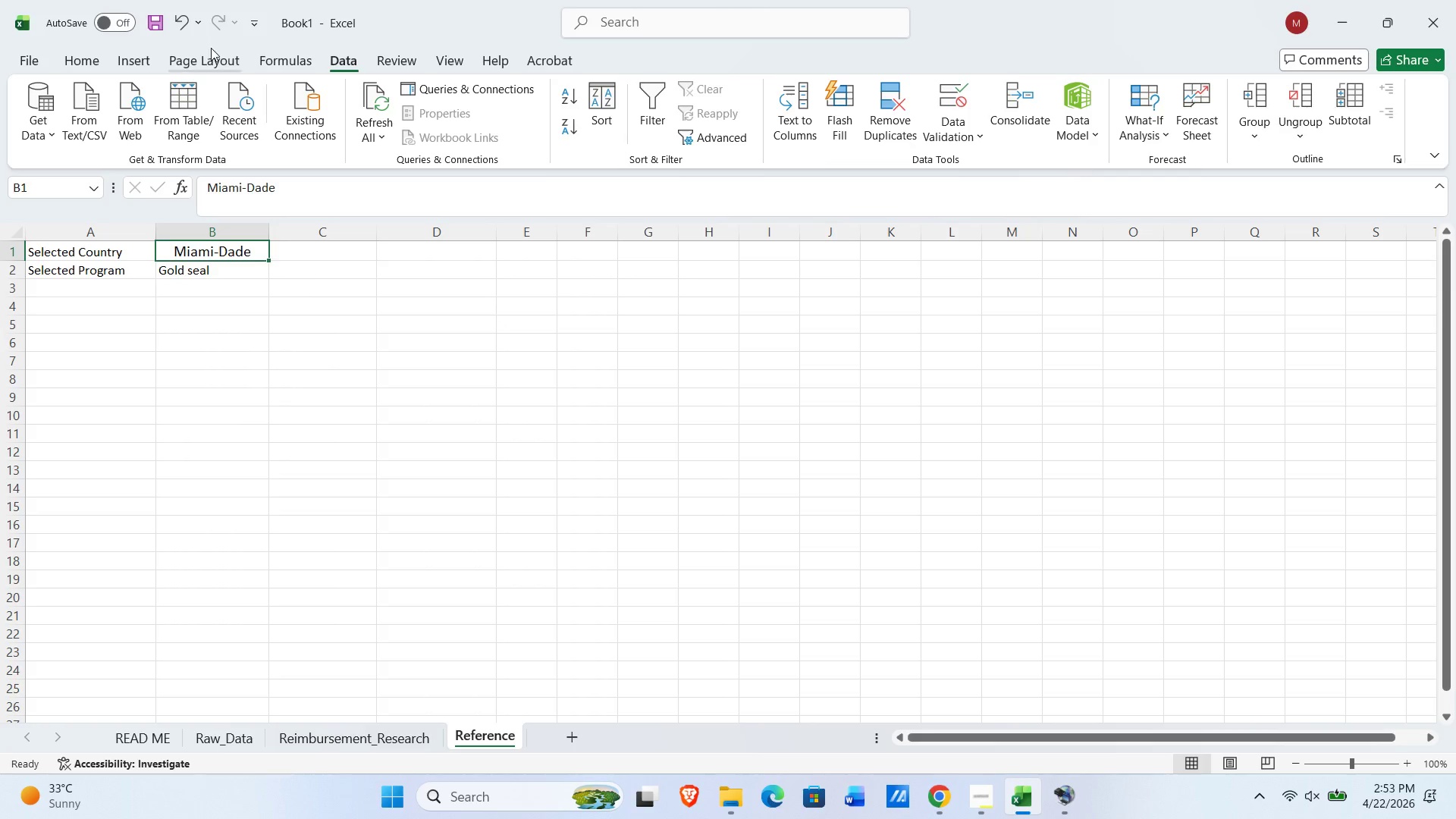 
scroll: coordinate [297, 112], scroll_direction: up, amount: 14.0
 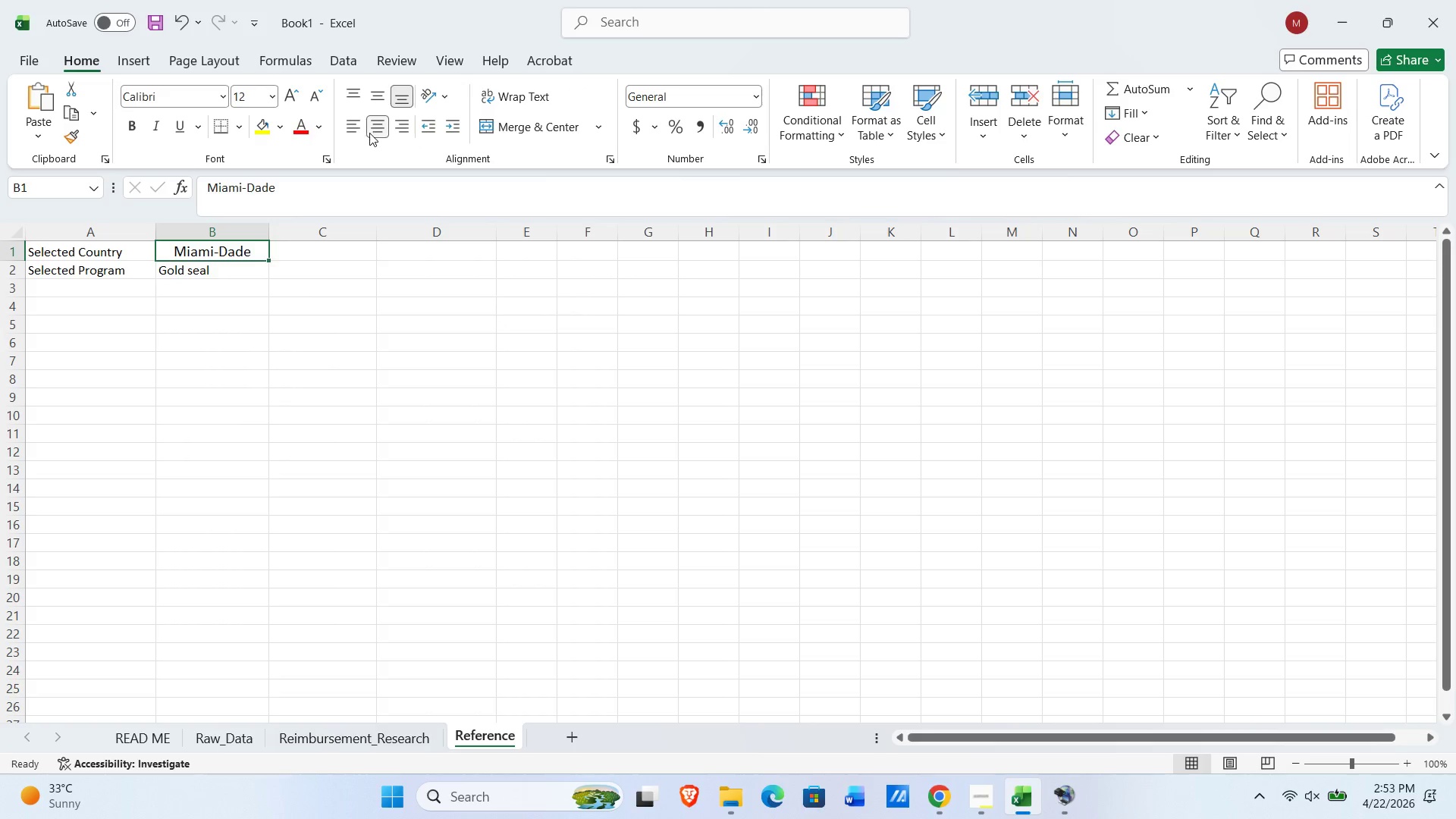 
left_click([357, 132])
 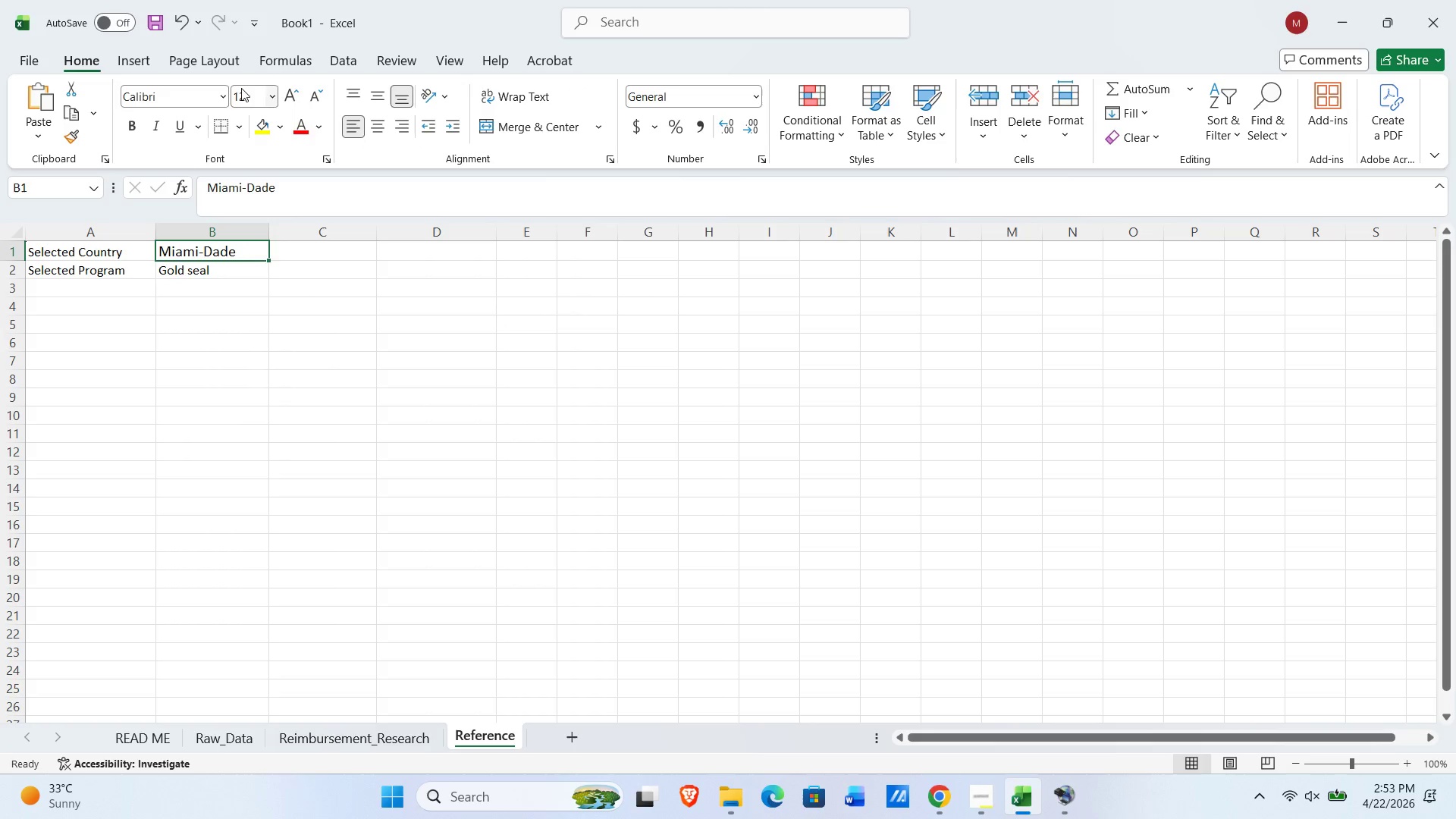 
left_click([243, 96])
 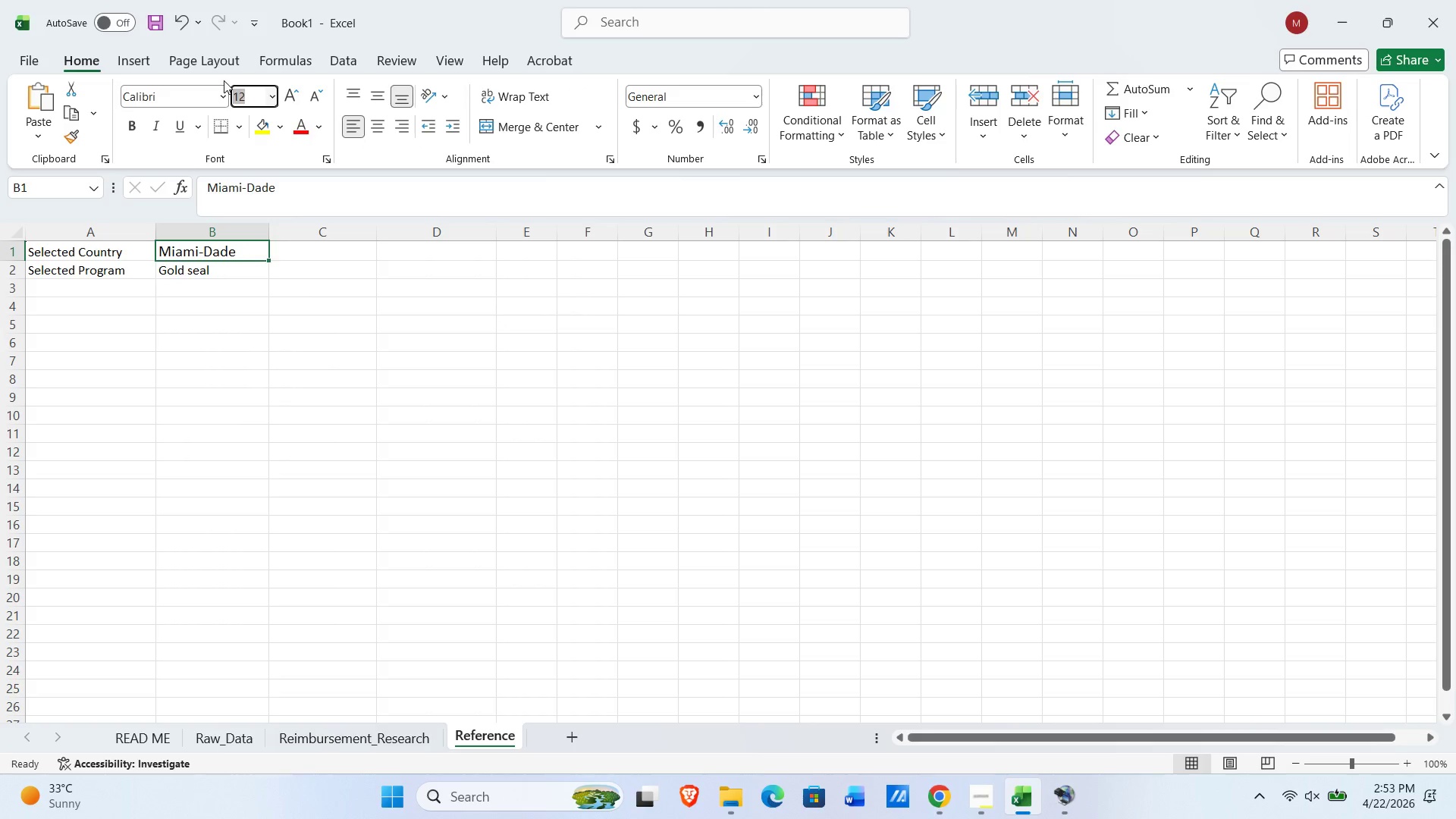 
key(Numpad1)
 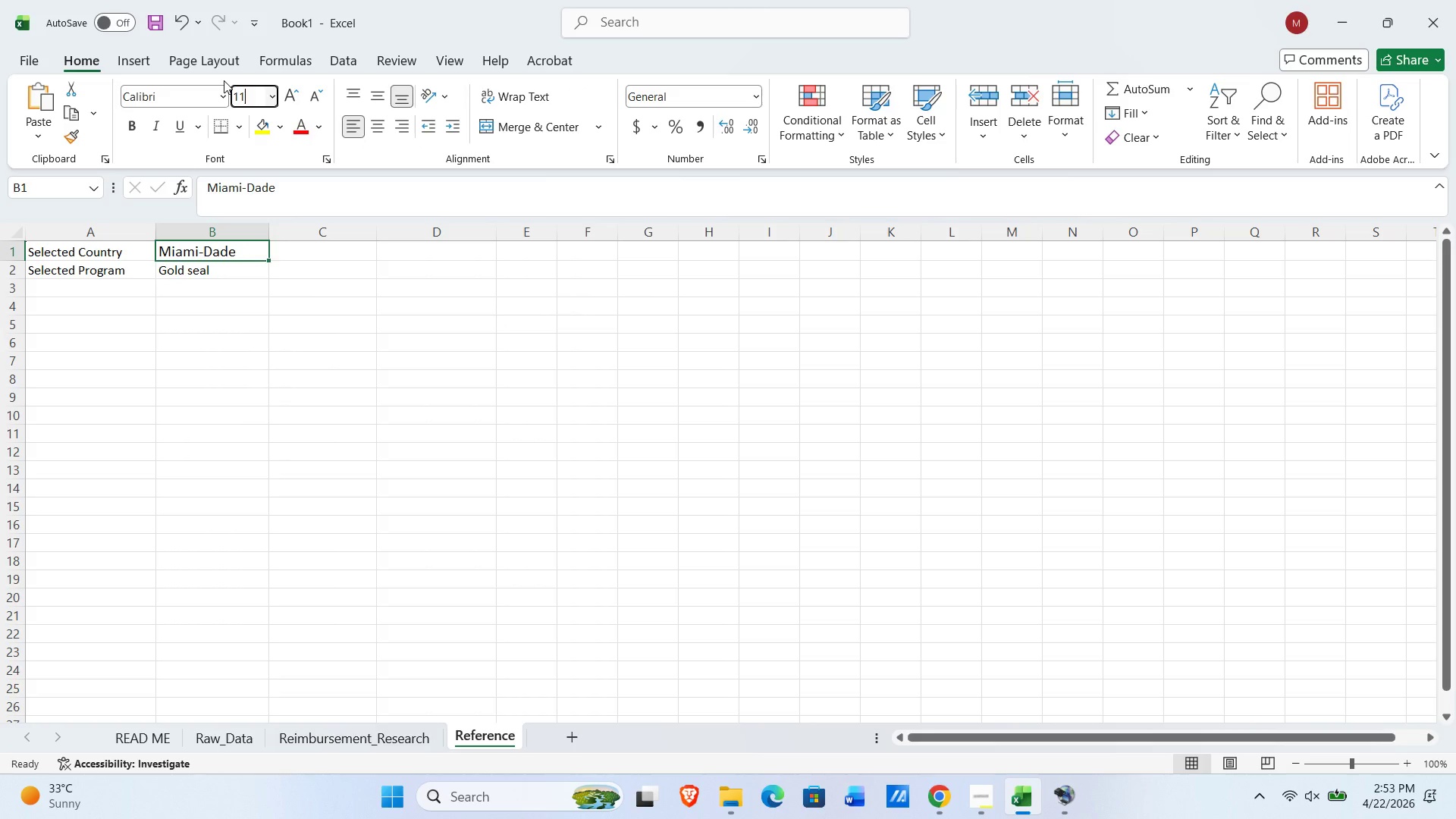 
key(Numpad1)
 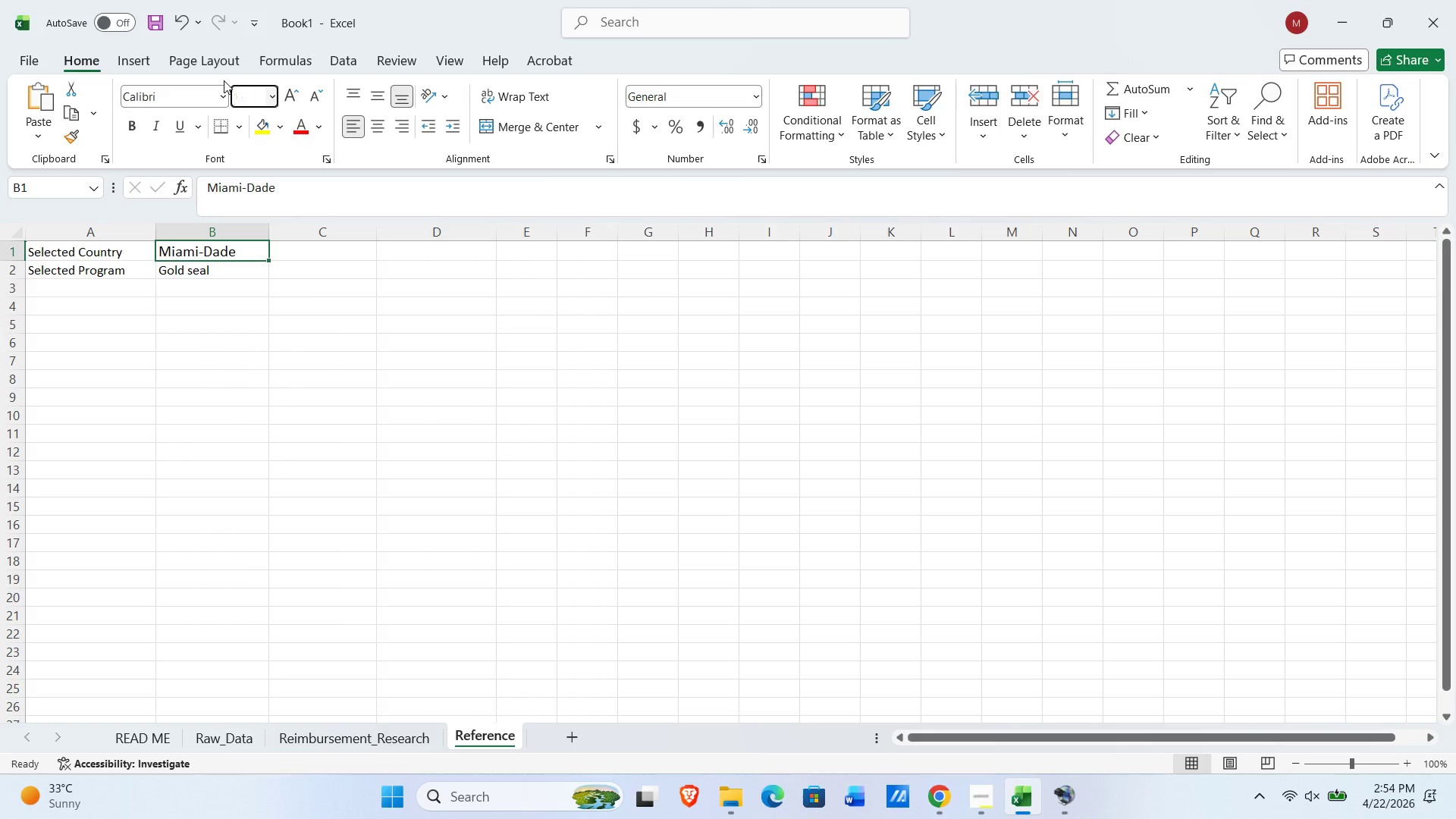 
key(NumpadEnter)
 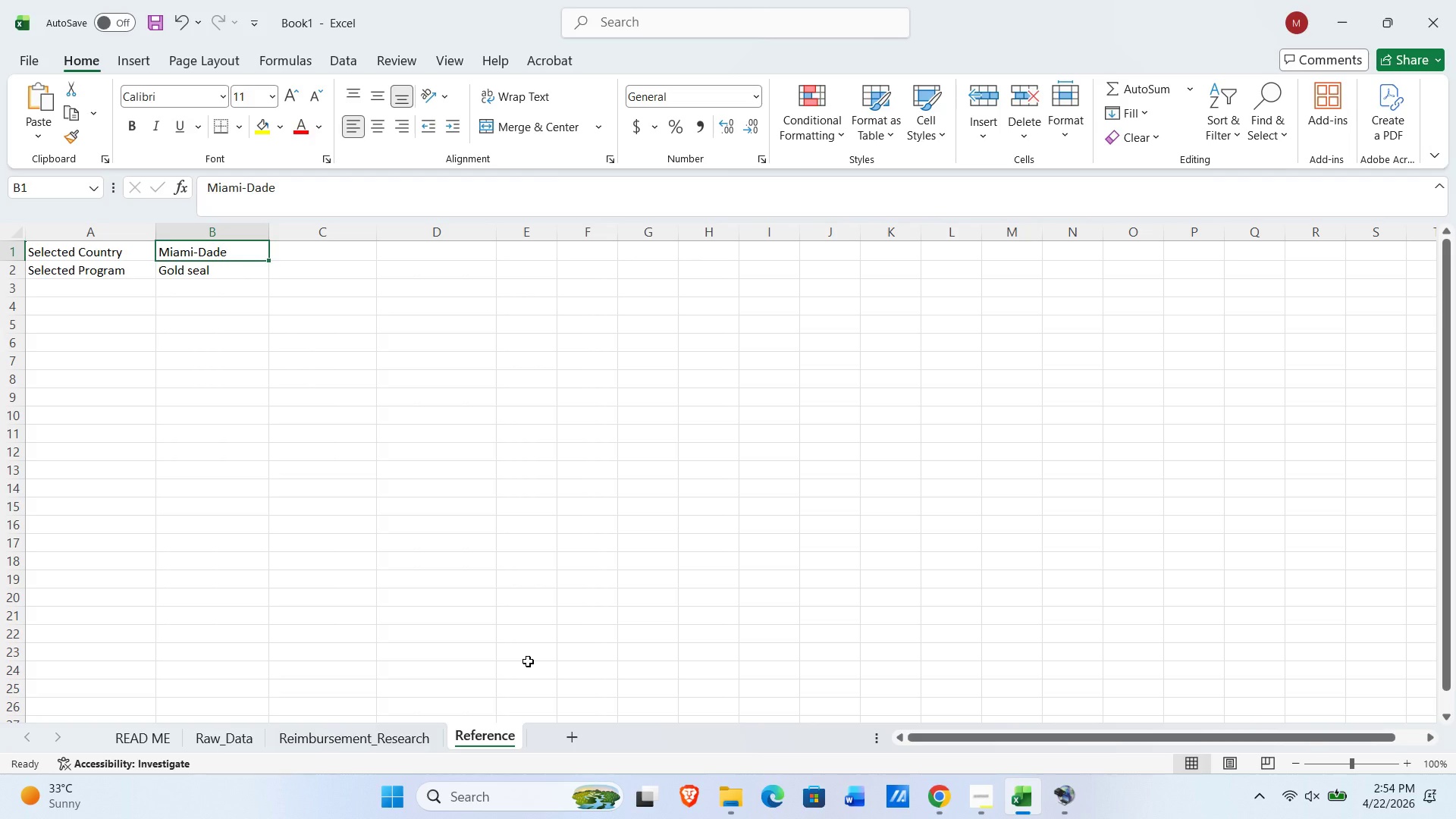 
wait(21.28)
 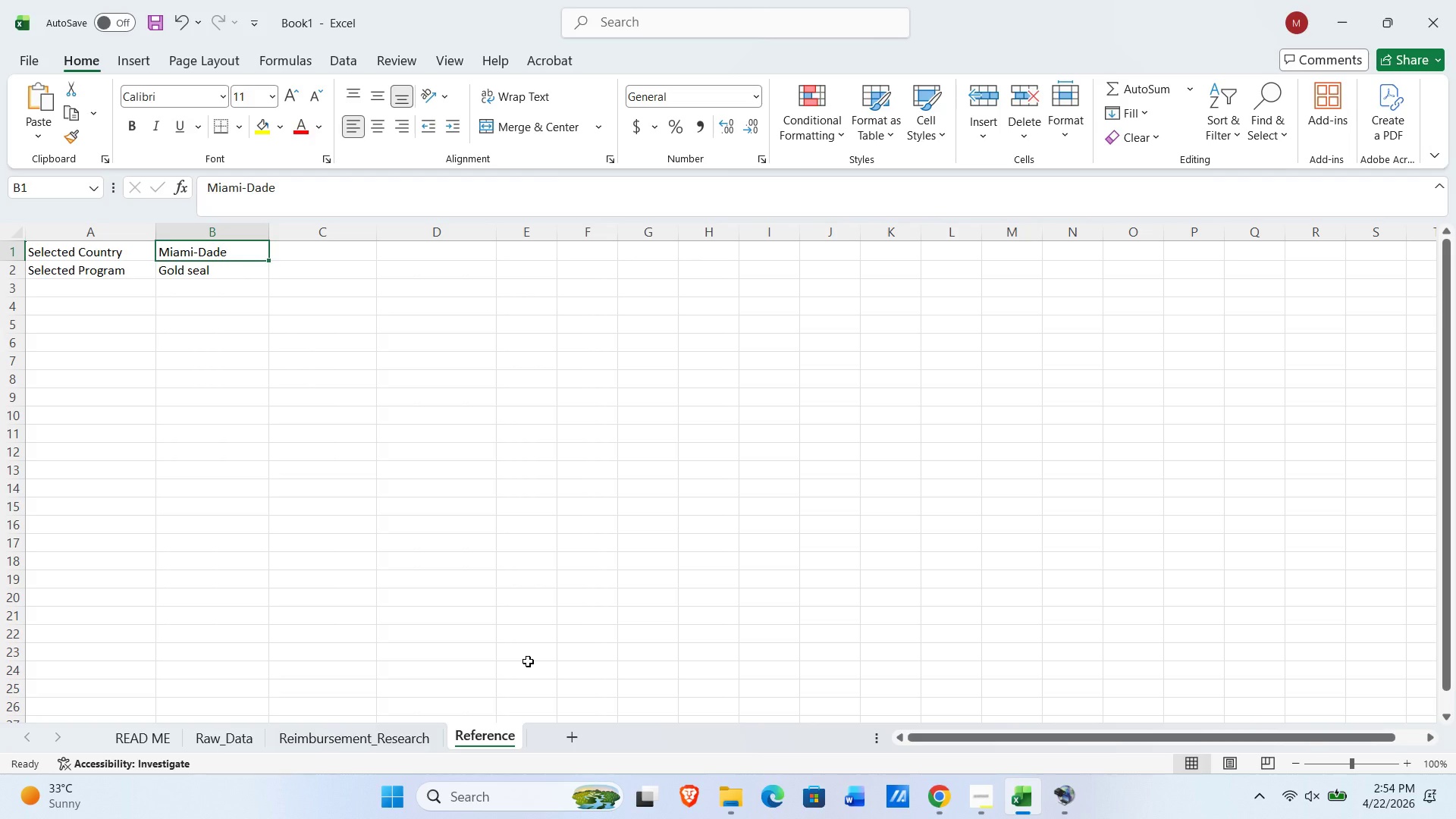 
left_click([579, 740])
 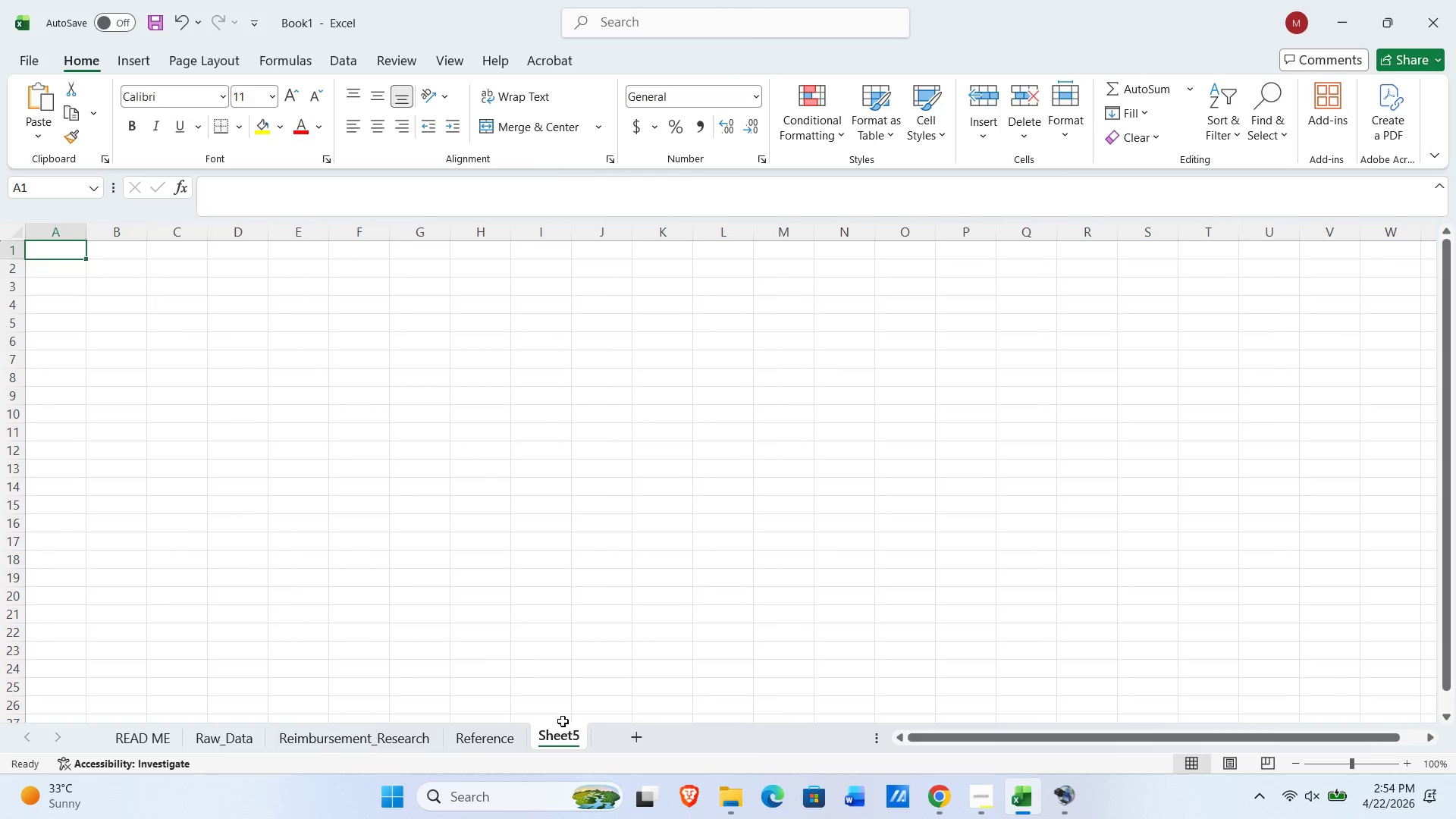 
double_click([563, 721])
 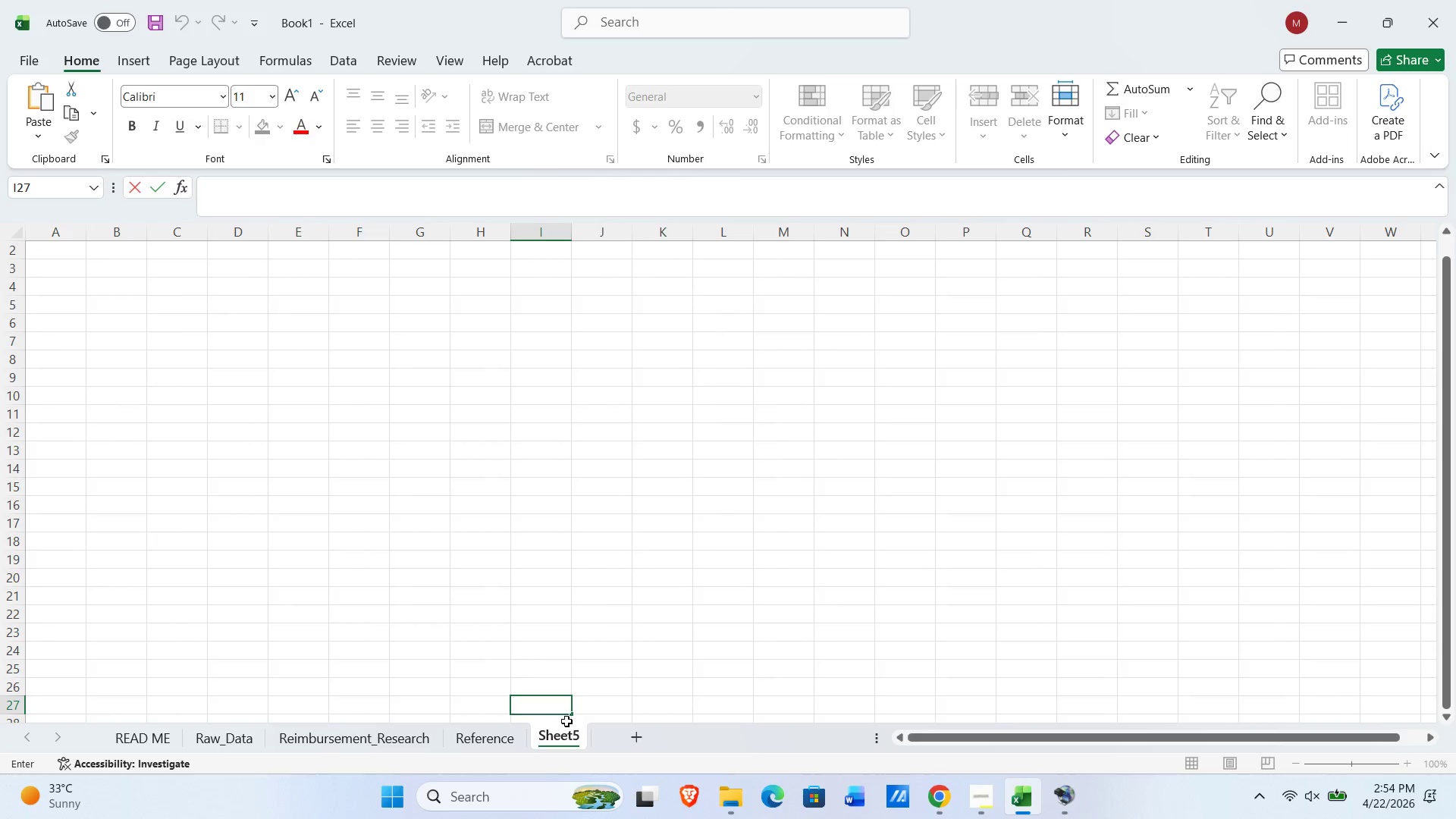 
type(Model_Calculations)
key(NumpadEnter)
 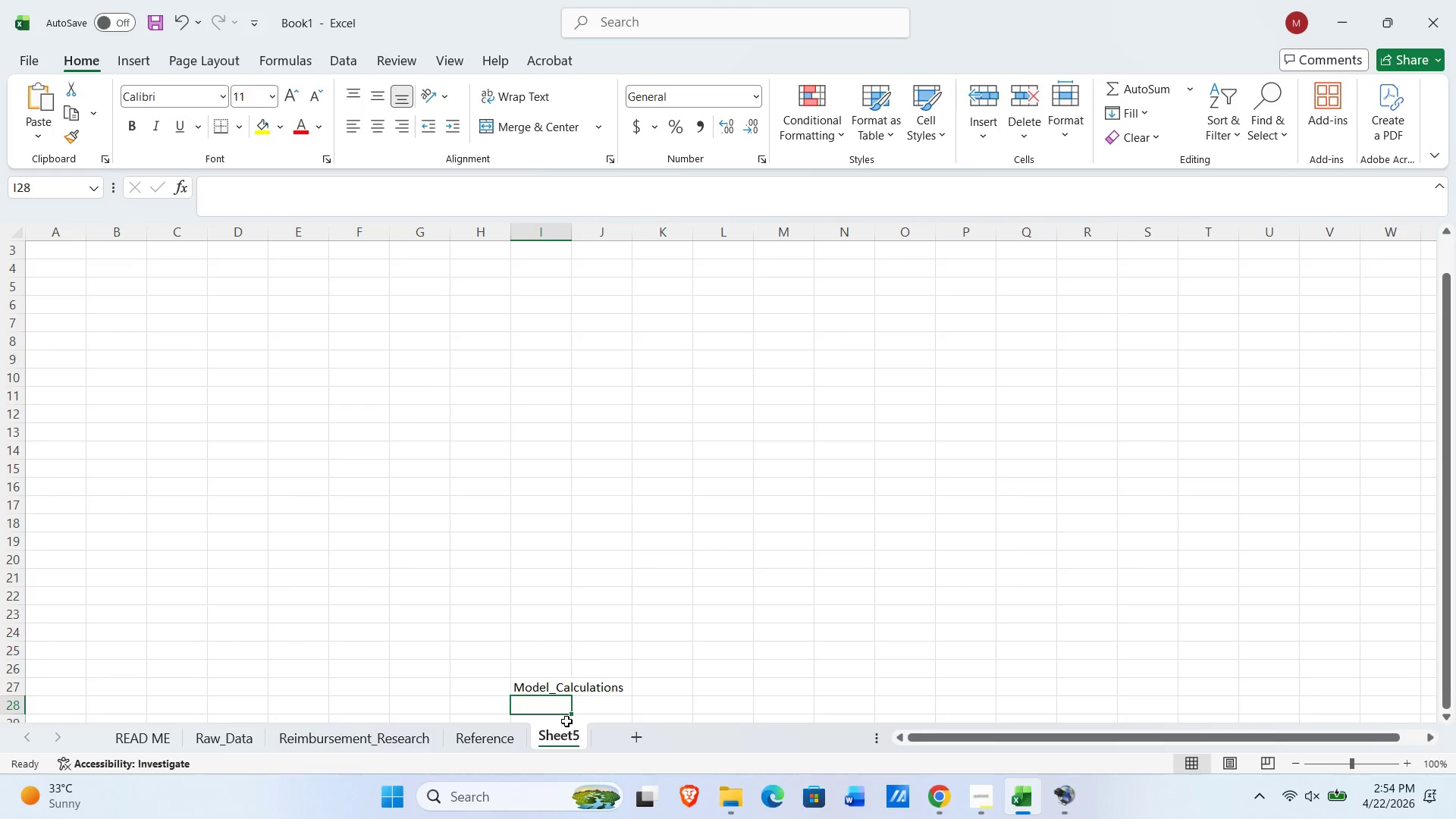 
key(ArrowUp)
 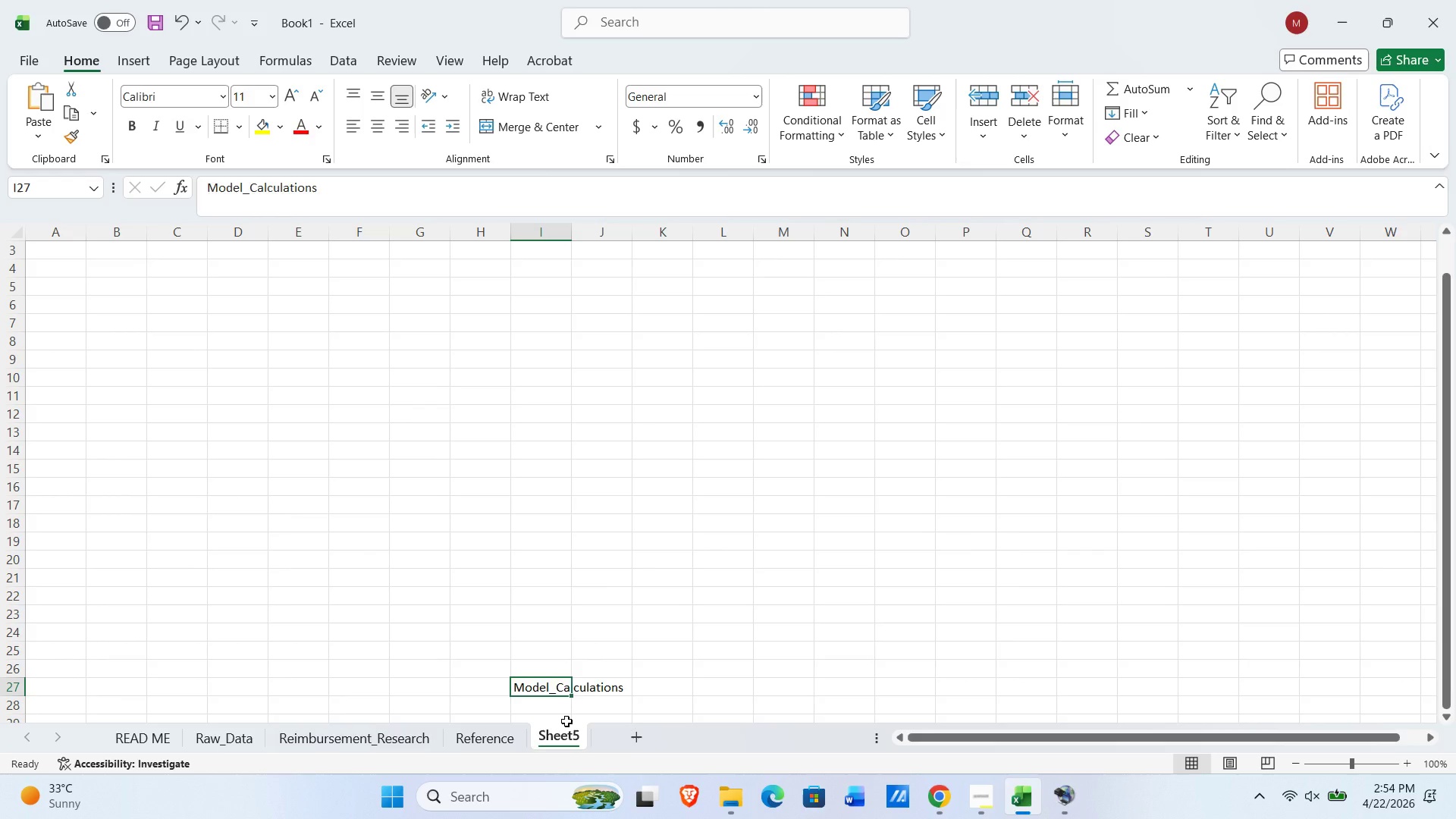 
key(Delete)
 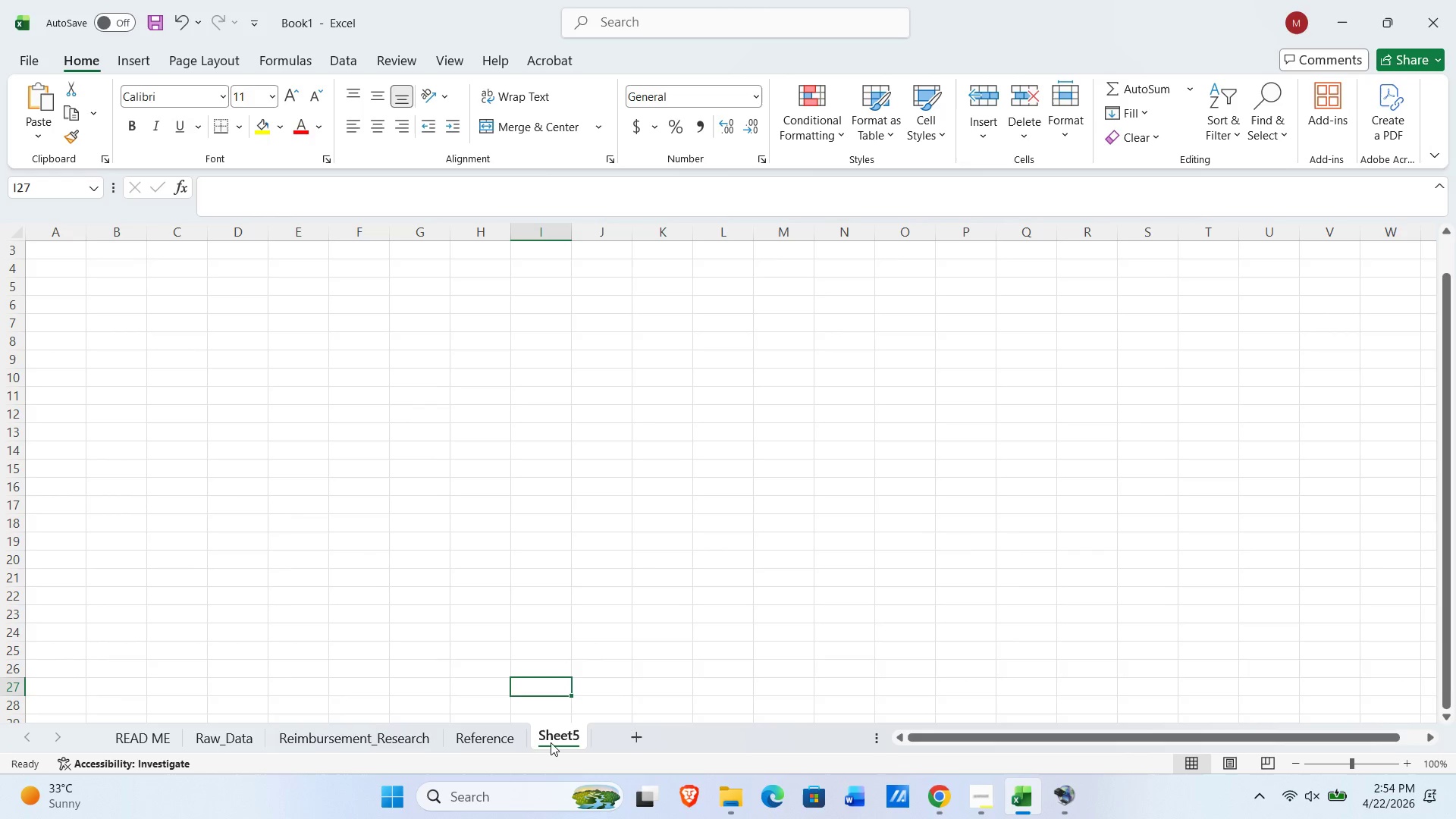 
double_click([551, 739])
 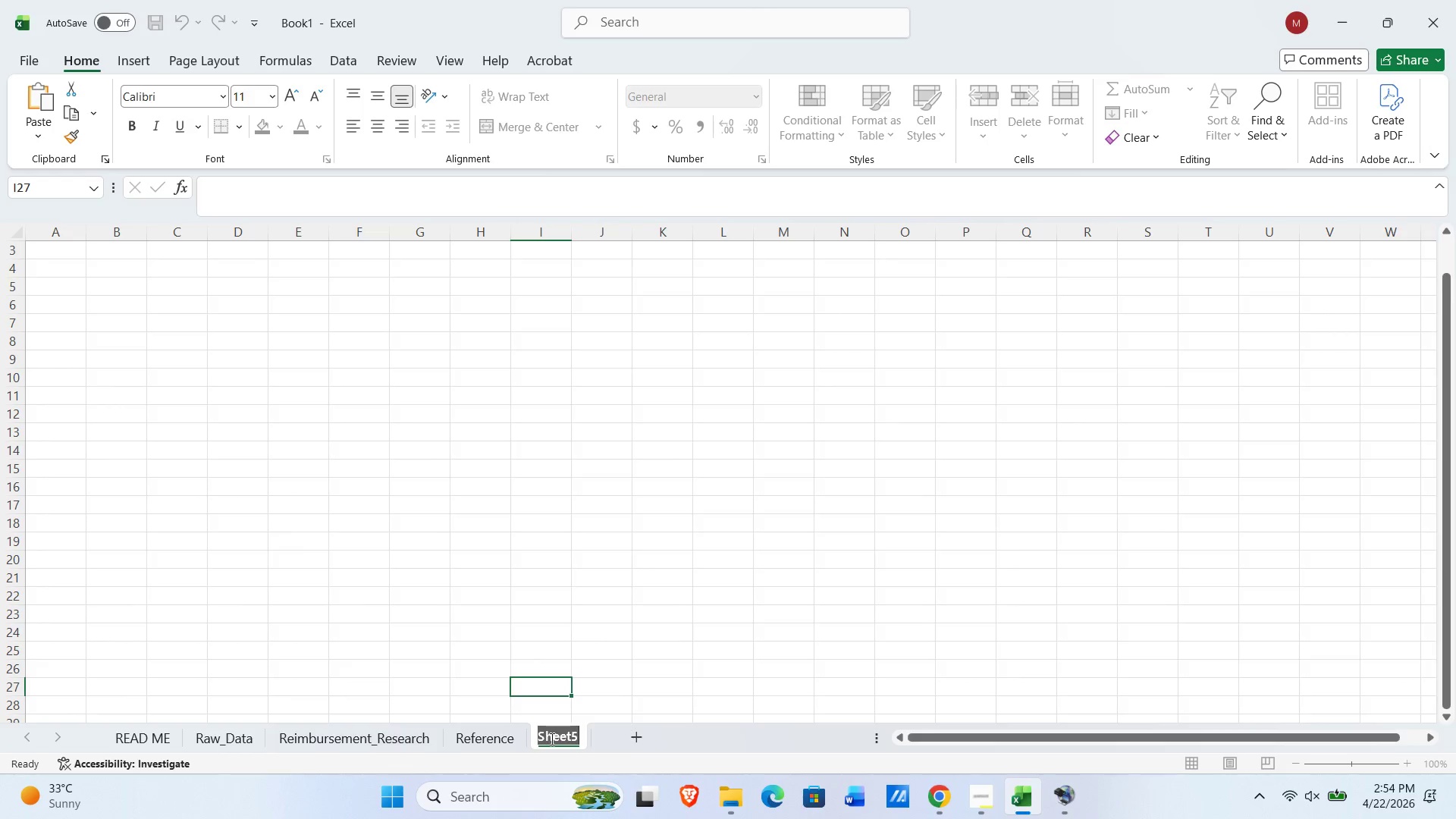 
type(Model )
key(Backspace)
type(_Calculations)
key(NumpadEnter)
 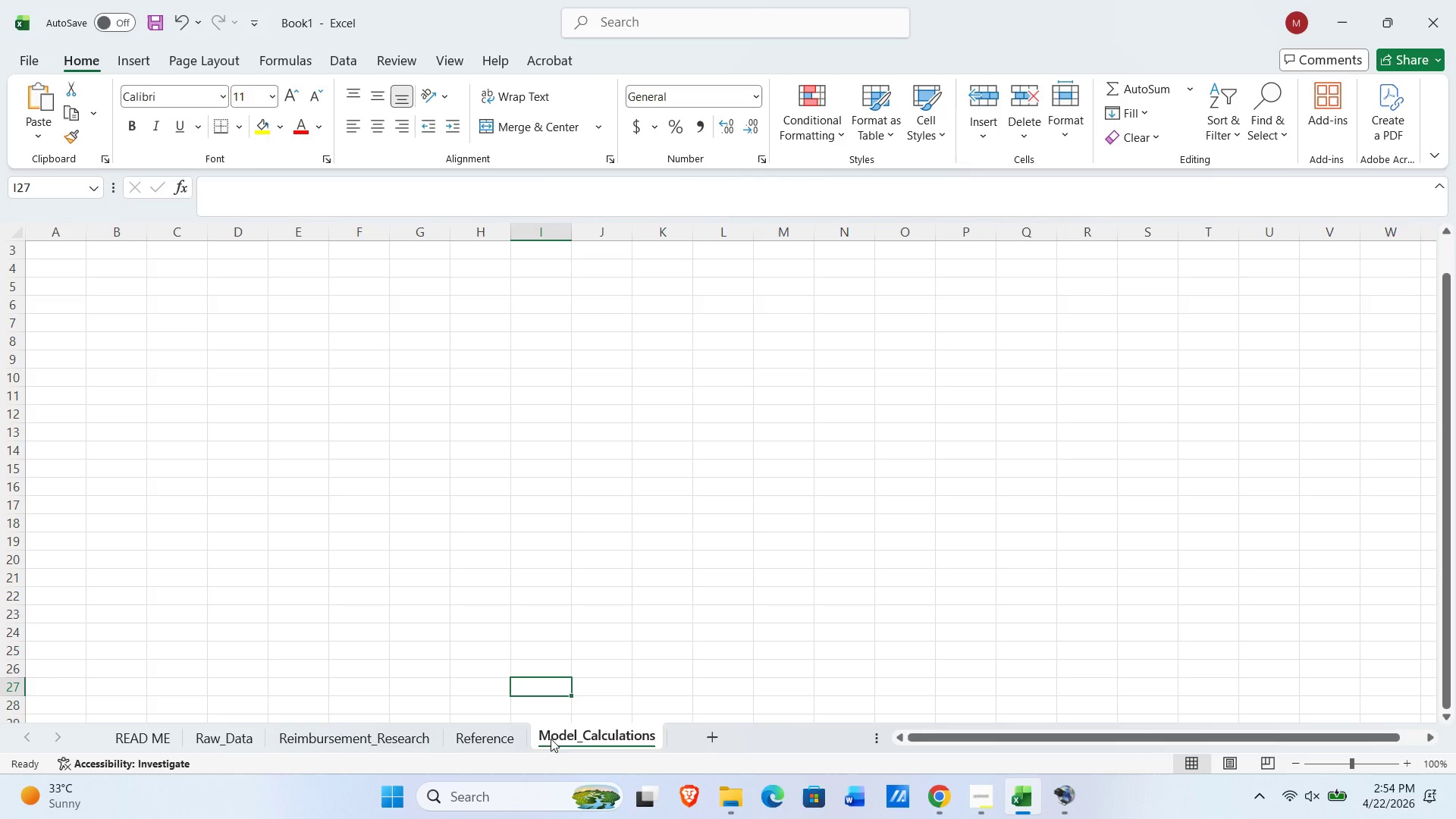 
wait(11.06)
 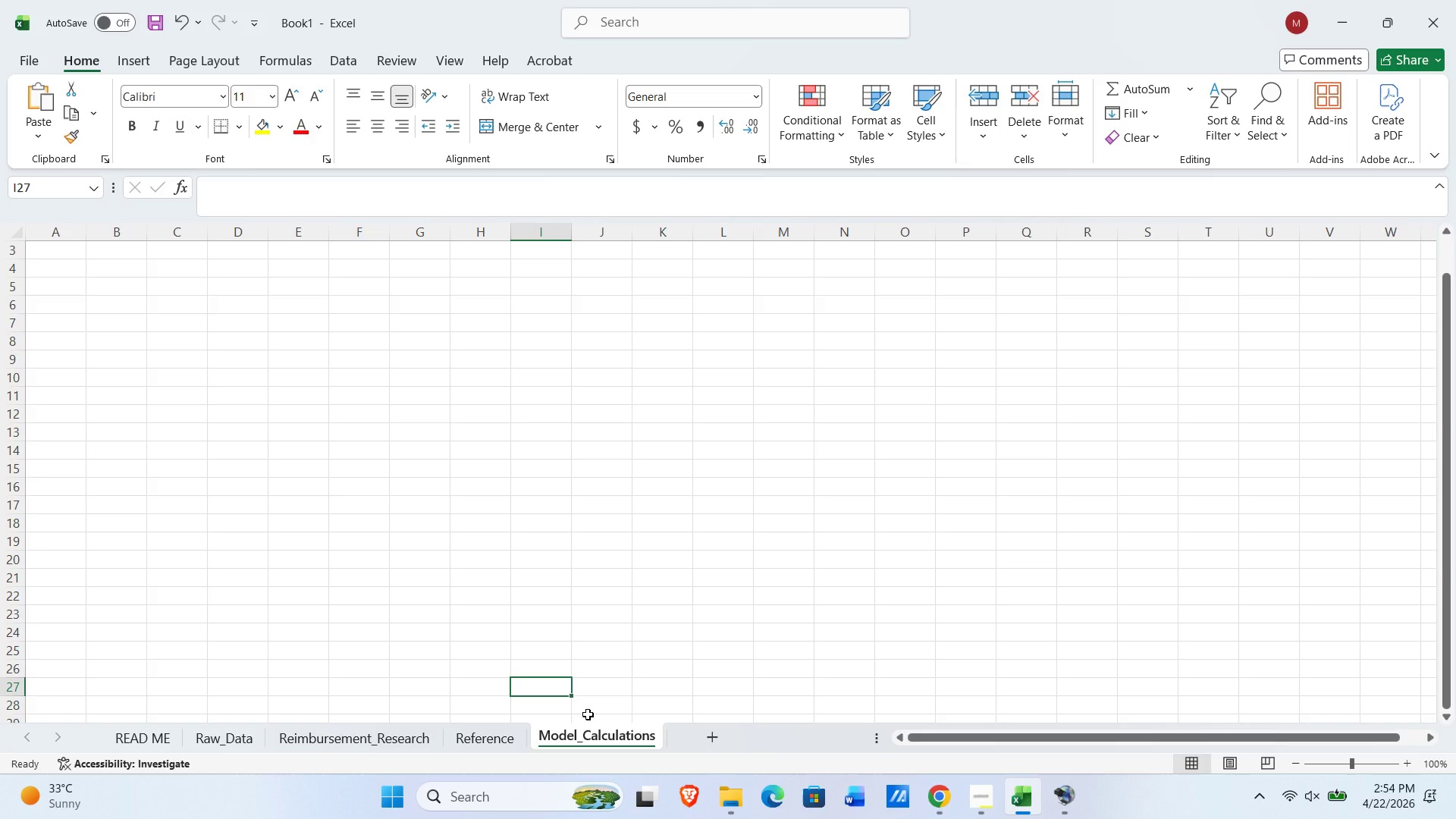 
scroll: coordinate [266, 589], scroll_direction: up, amount: 8.0
 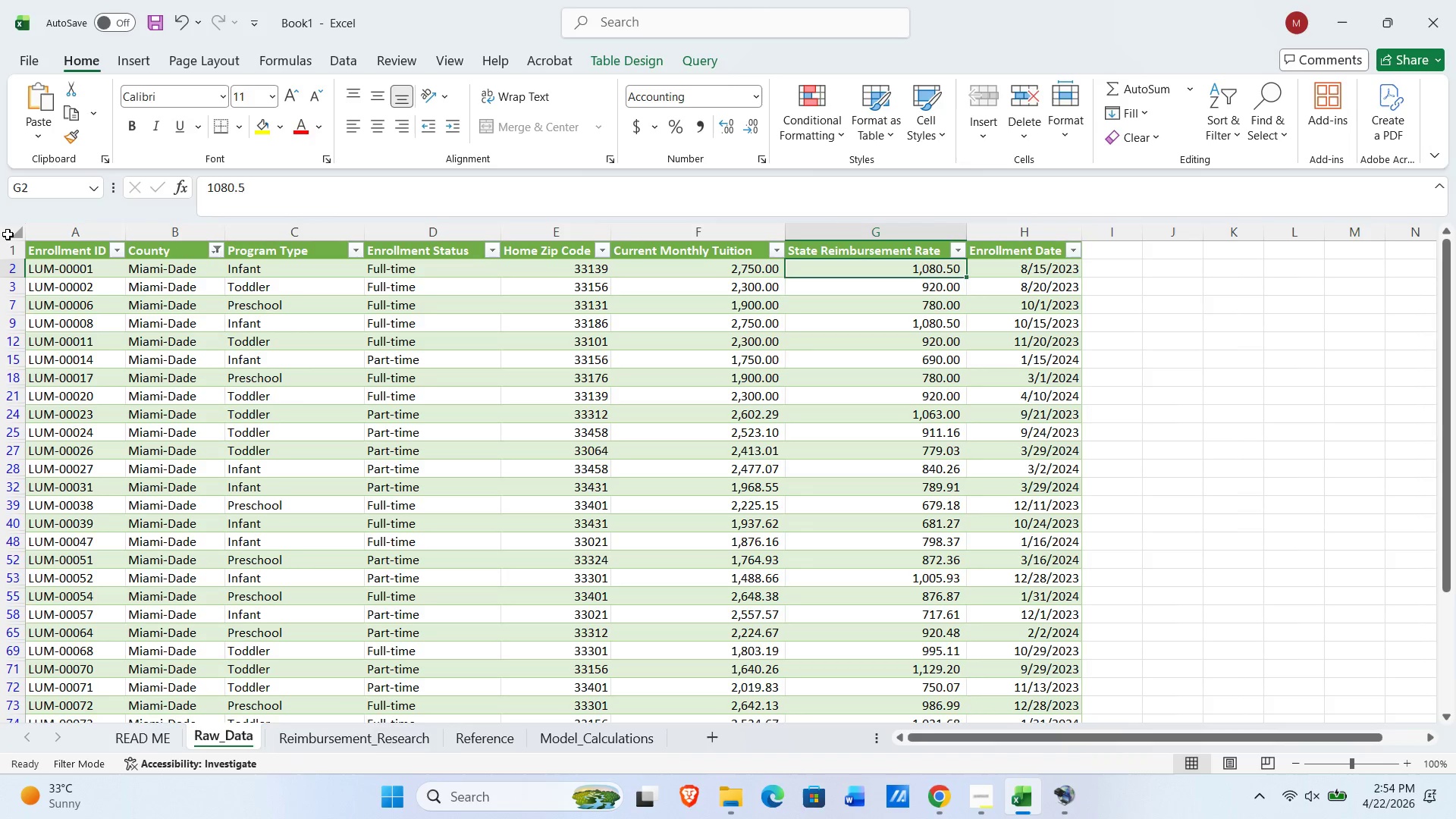 
left_click([8, 233])
 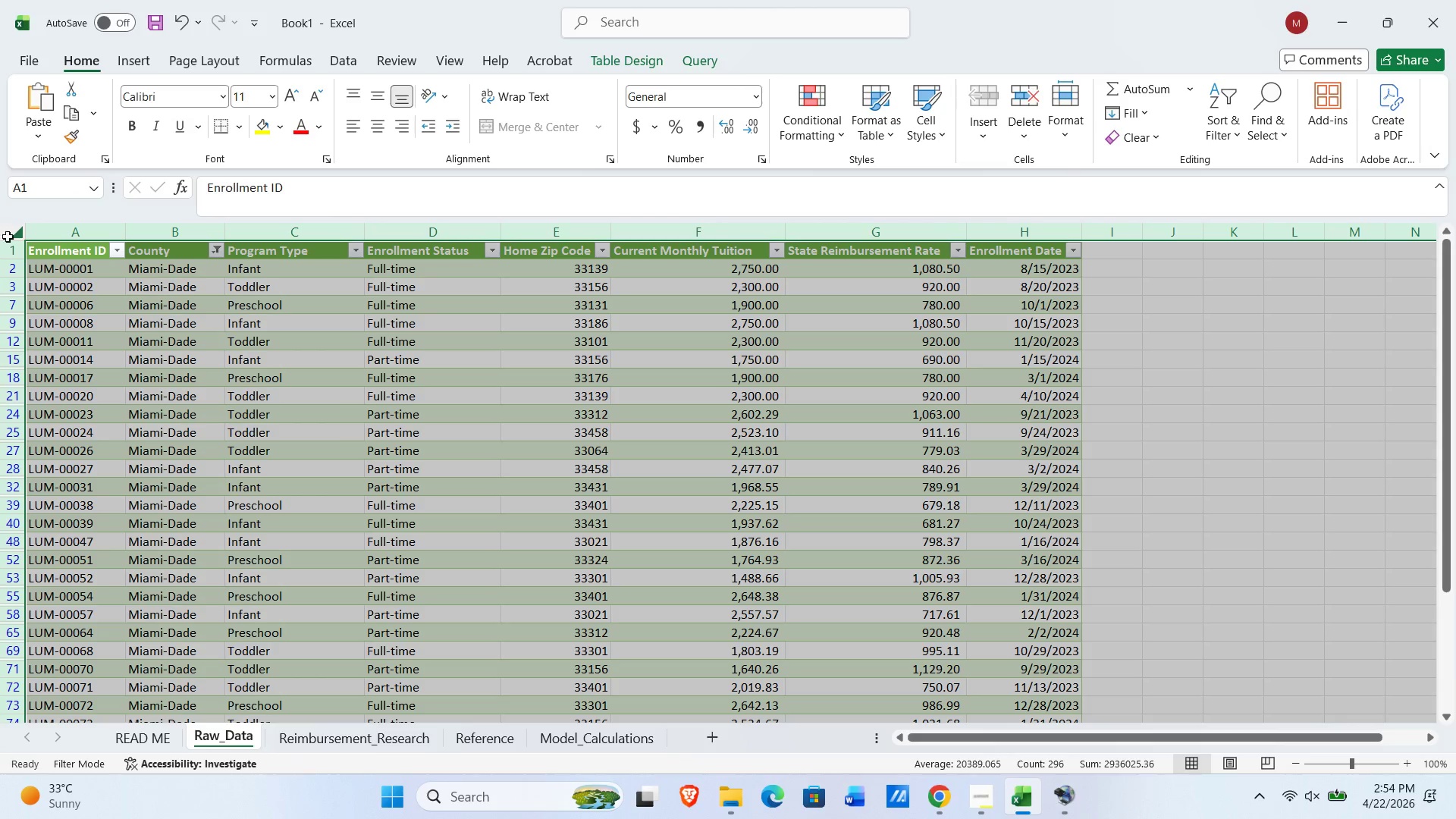 
key(Control+C)
 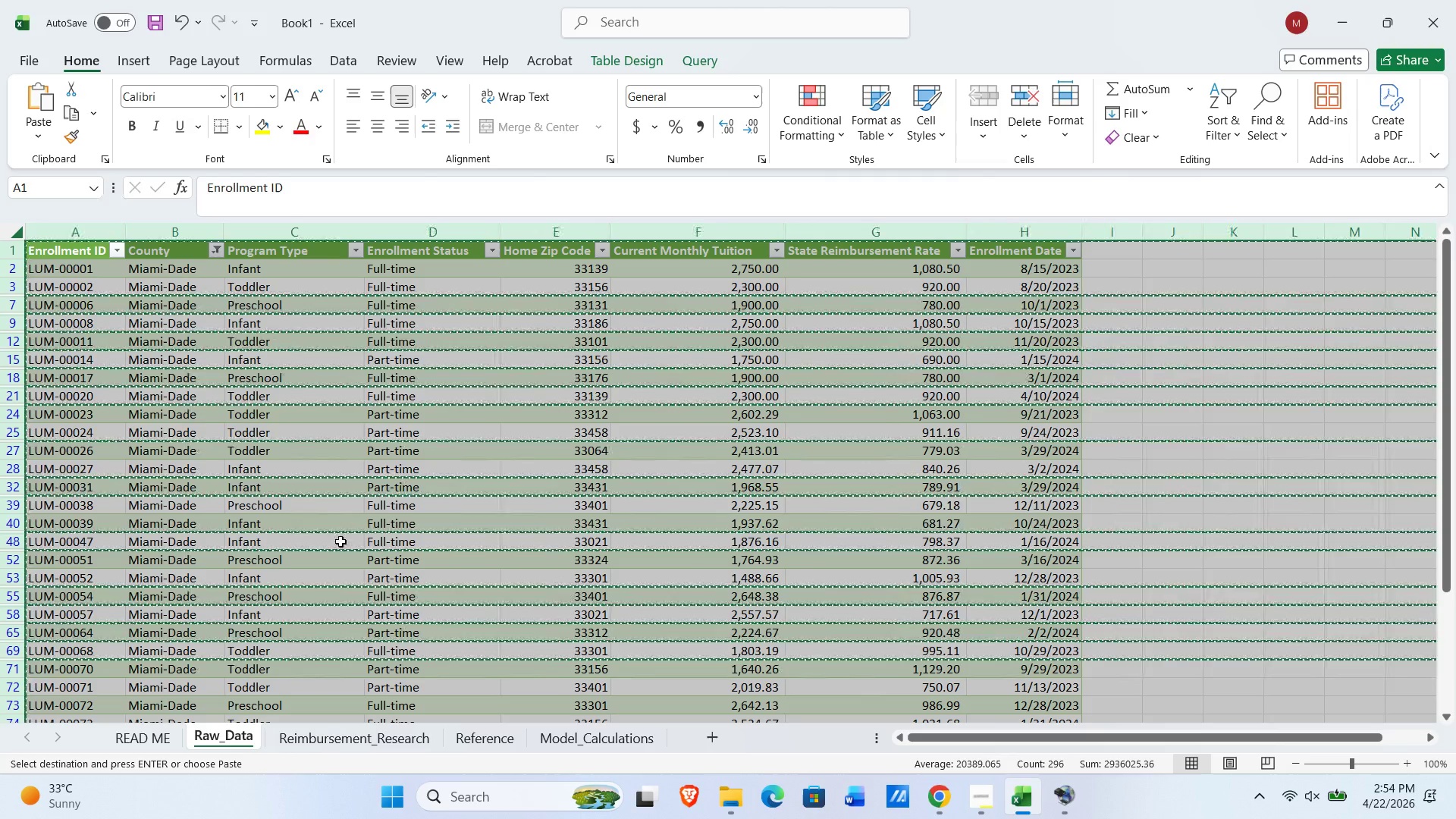 
scroll: coordinate [313, 525], scroll_direction: up, amount: 8.0
 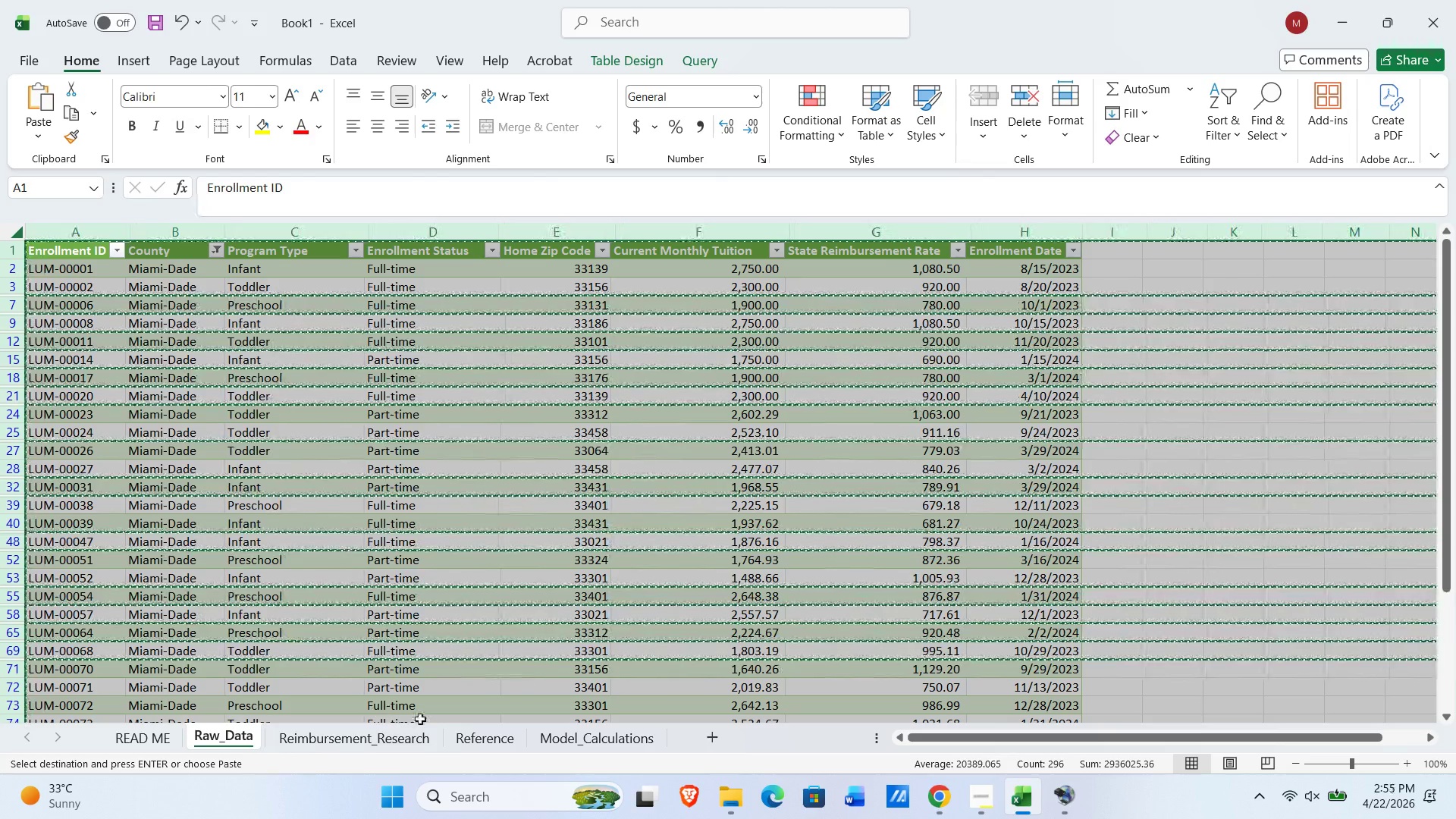 
left_click([567, 739])
 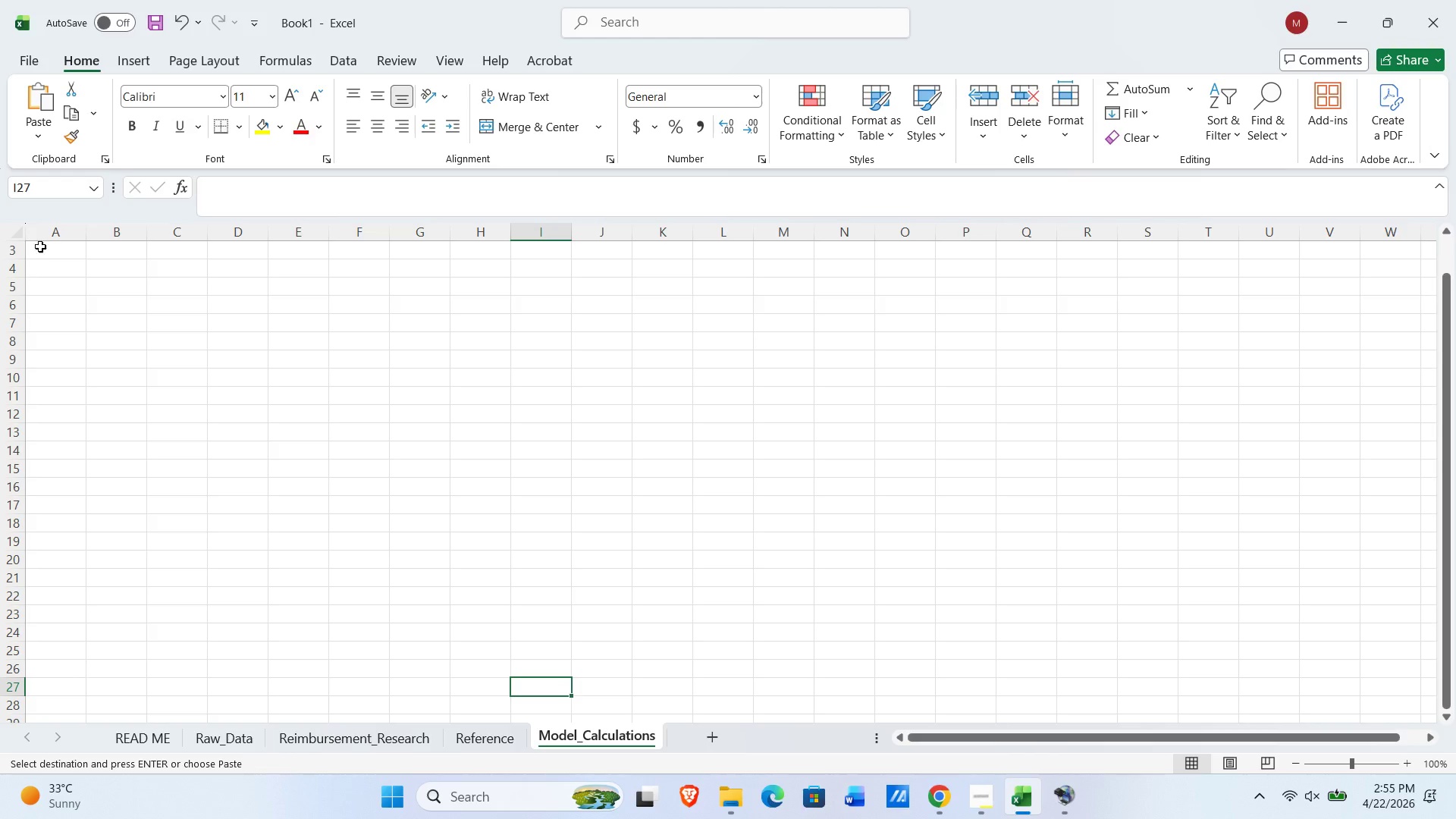 
left_click([14, 231])
 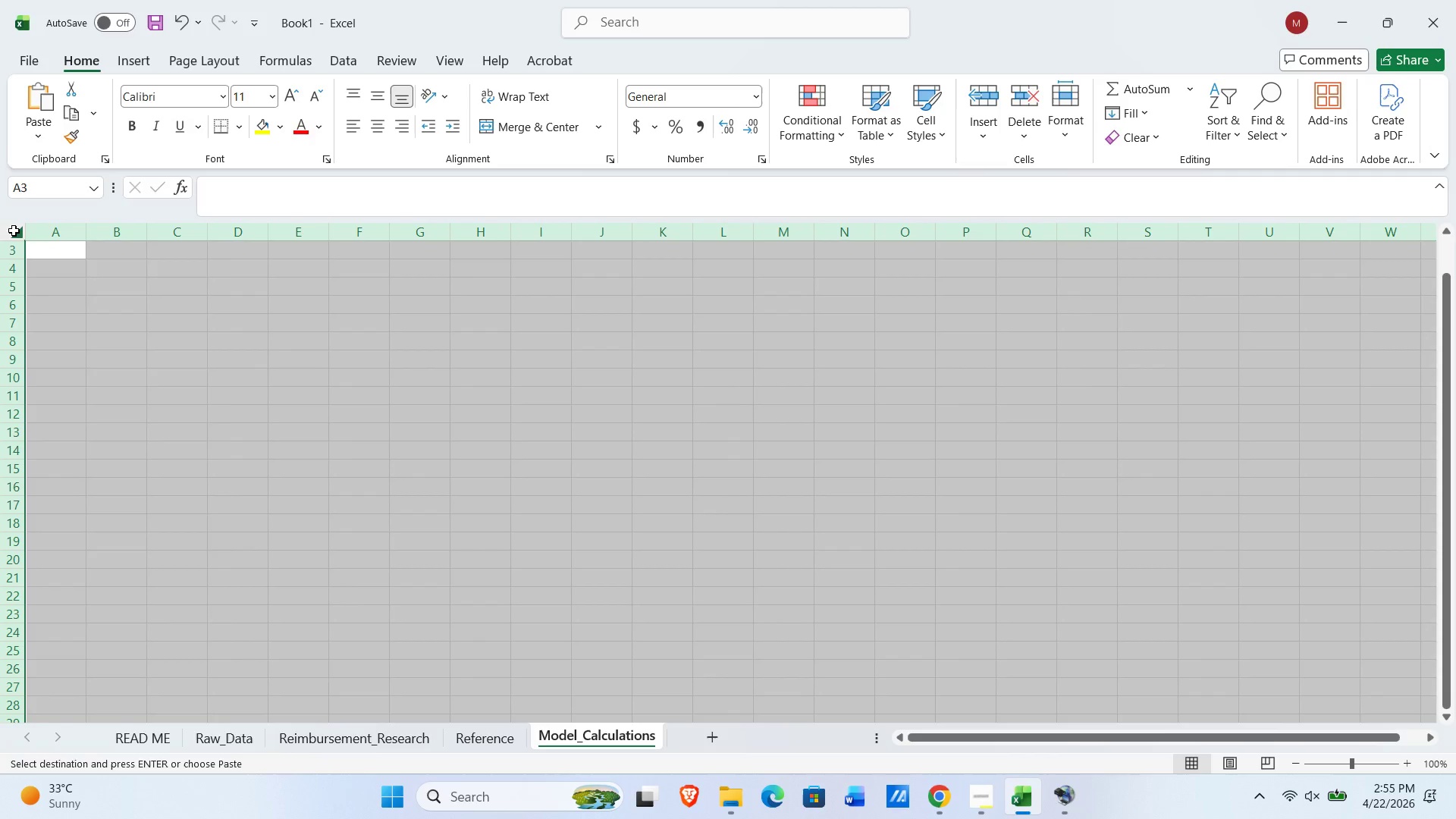 
right_click([14, 231])
 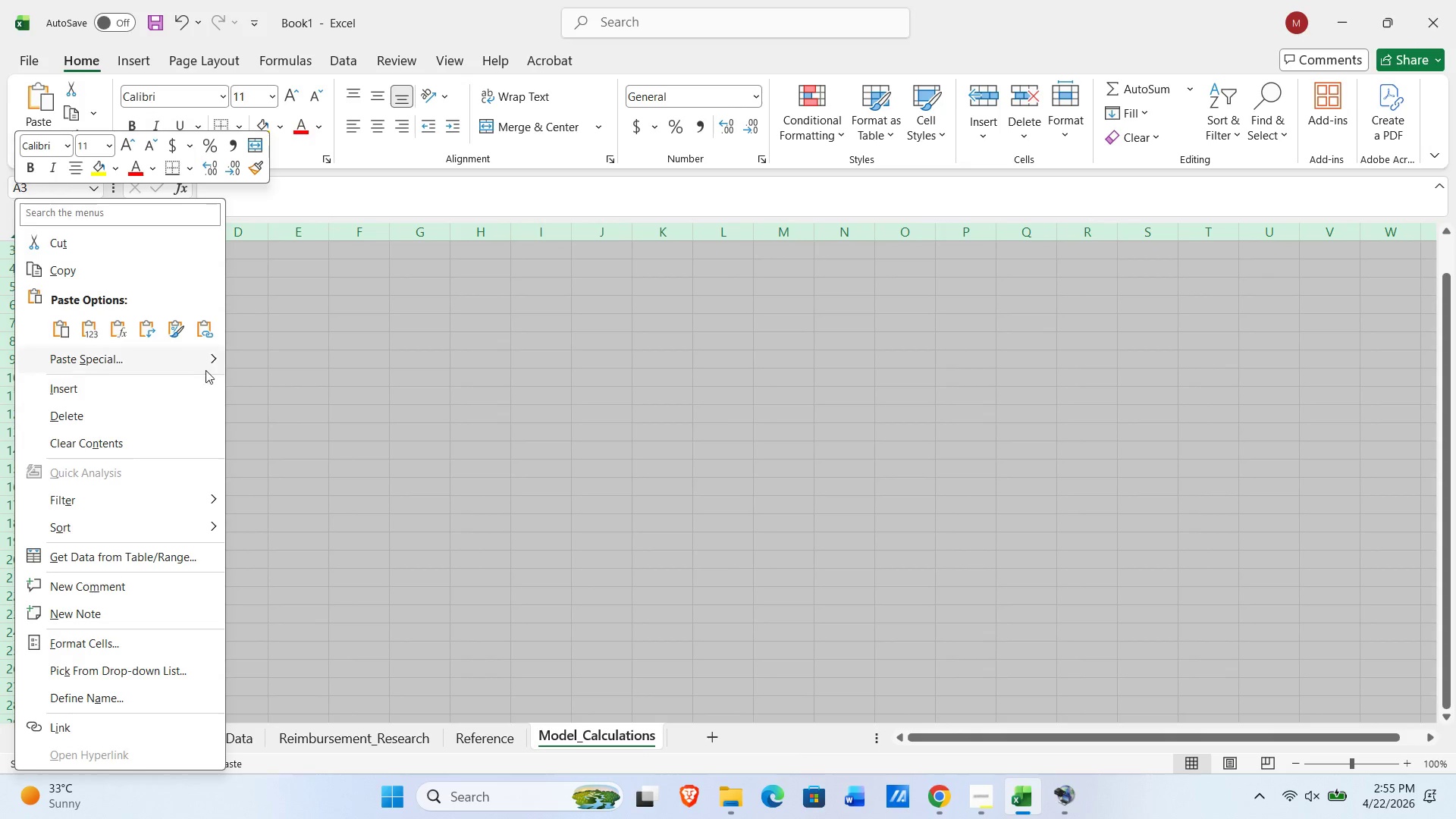 
left_click([212, 362])
 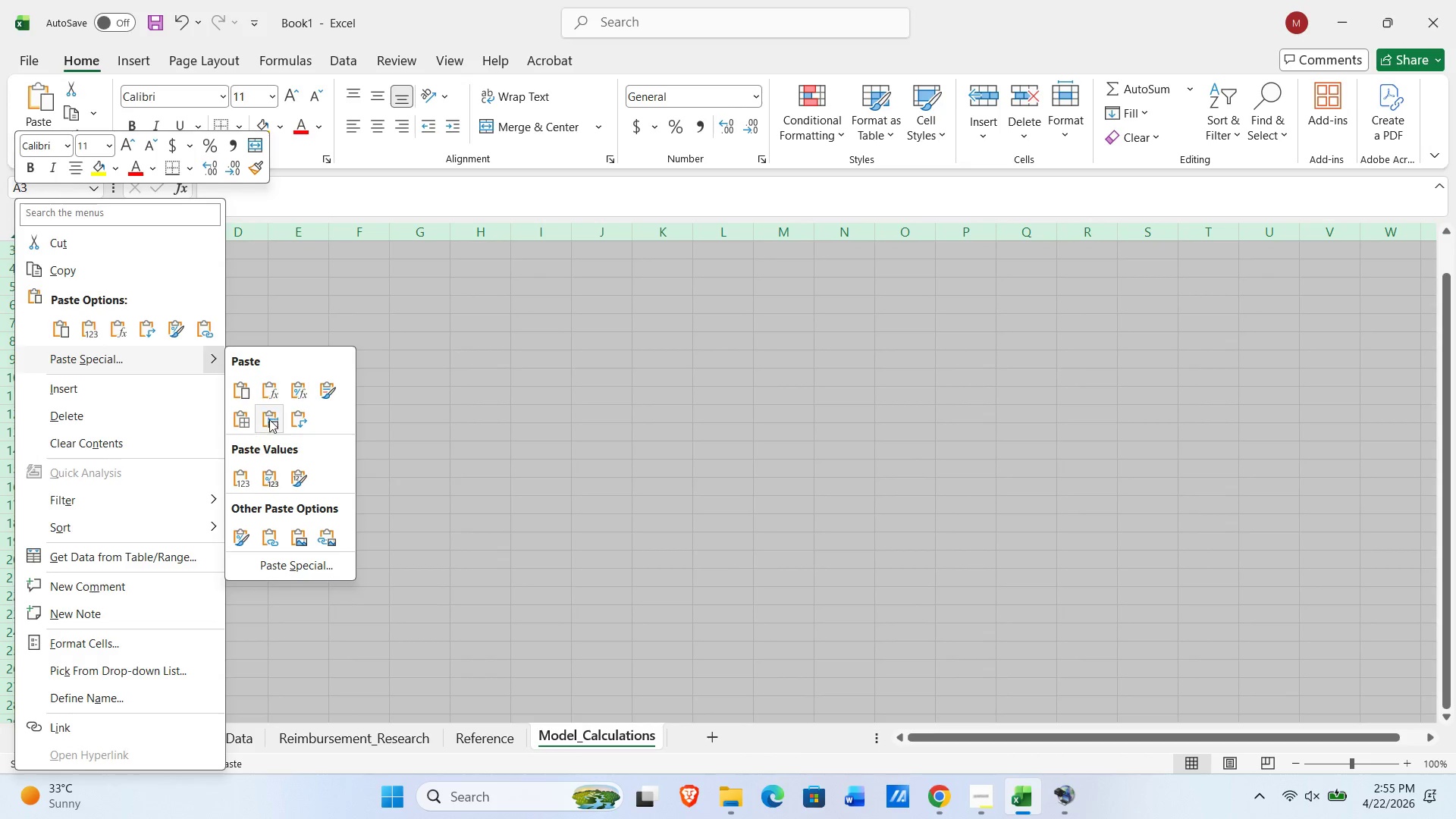 
left_click([272, 422])
 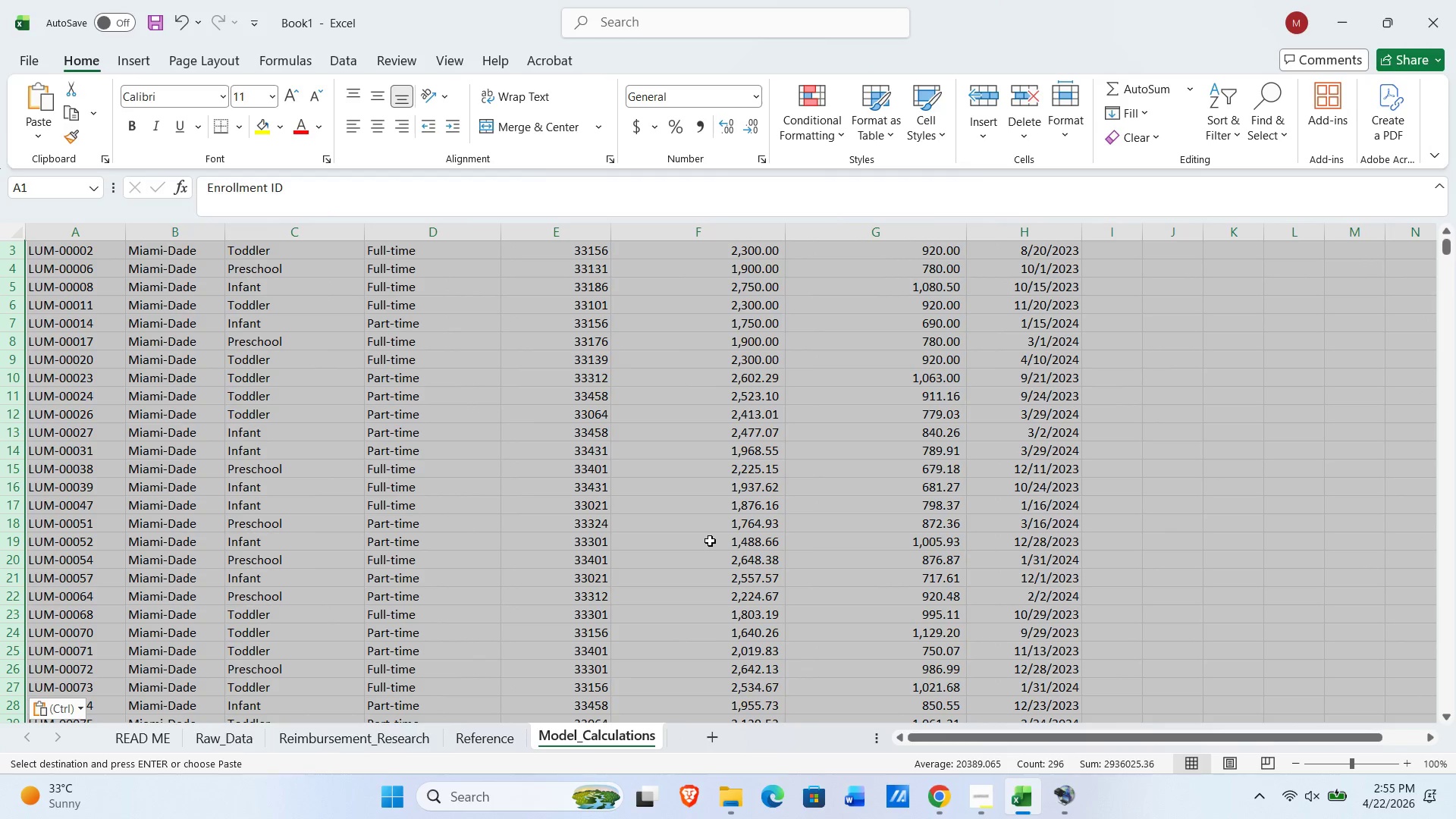 
scroll: coordinate [704, 570], scroll_direction: up, amount: 14.0
 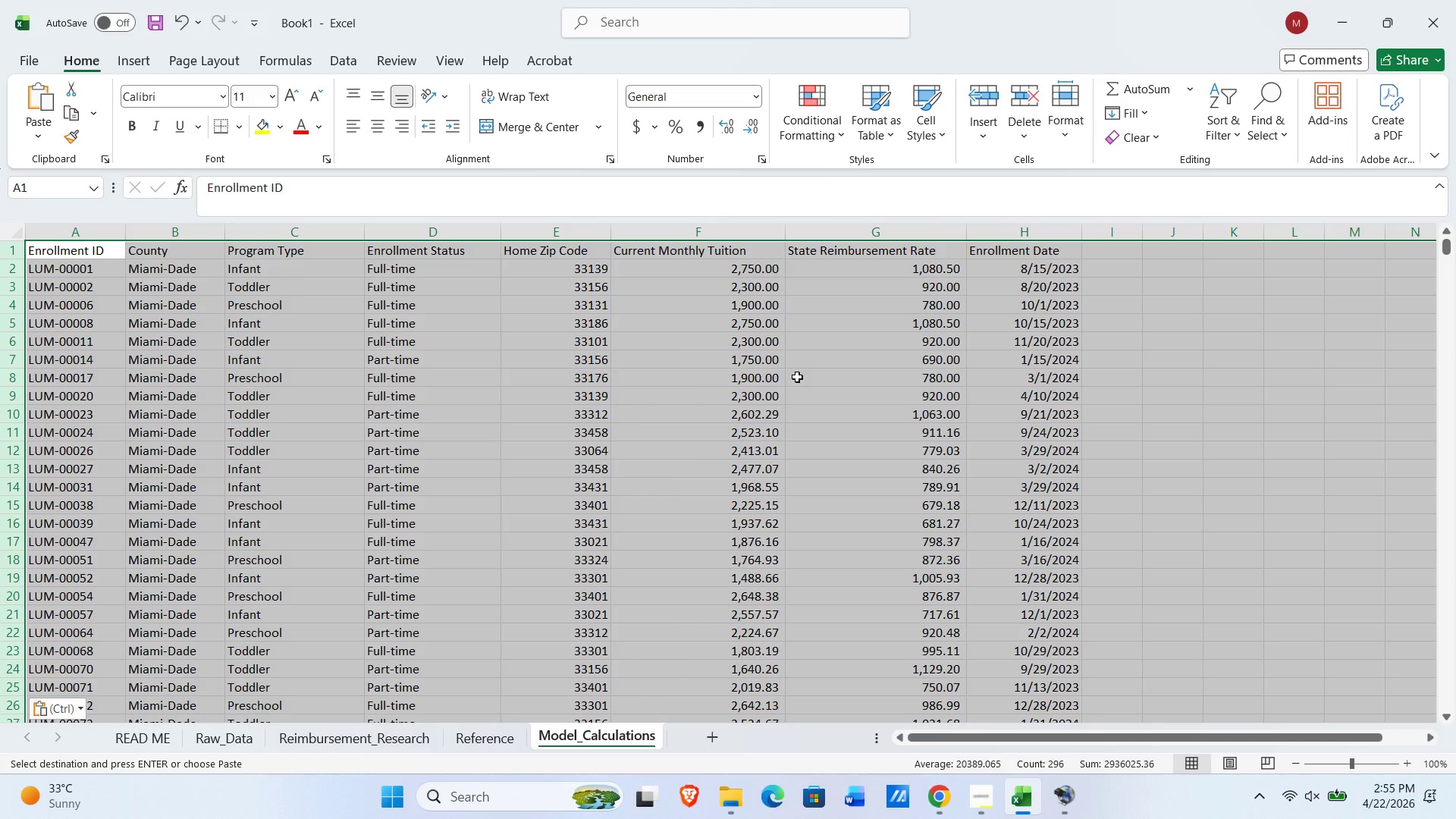 
wait(40.62)
 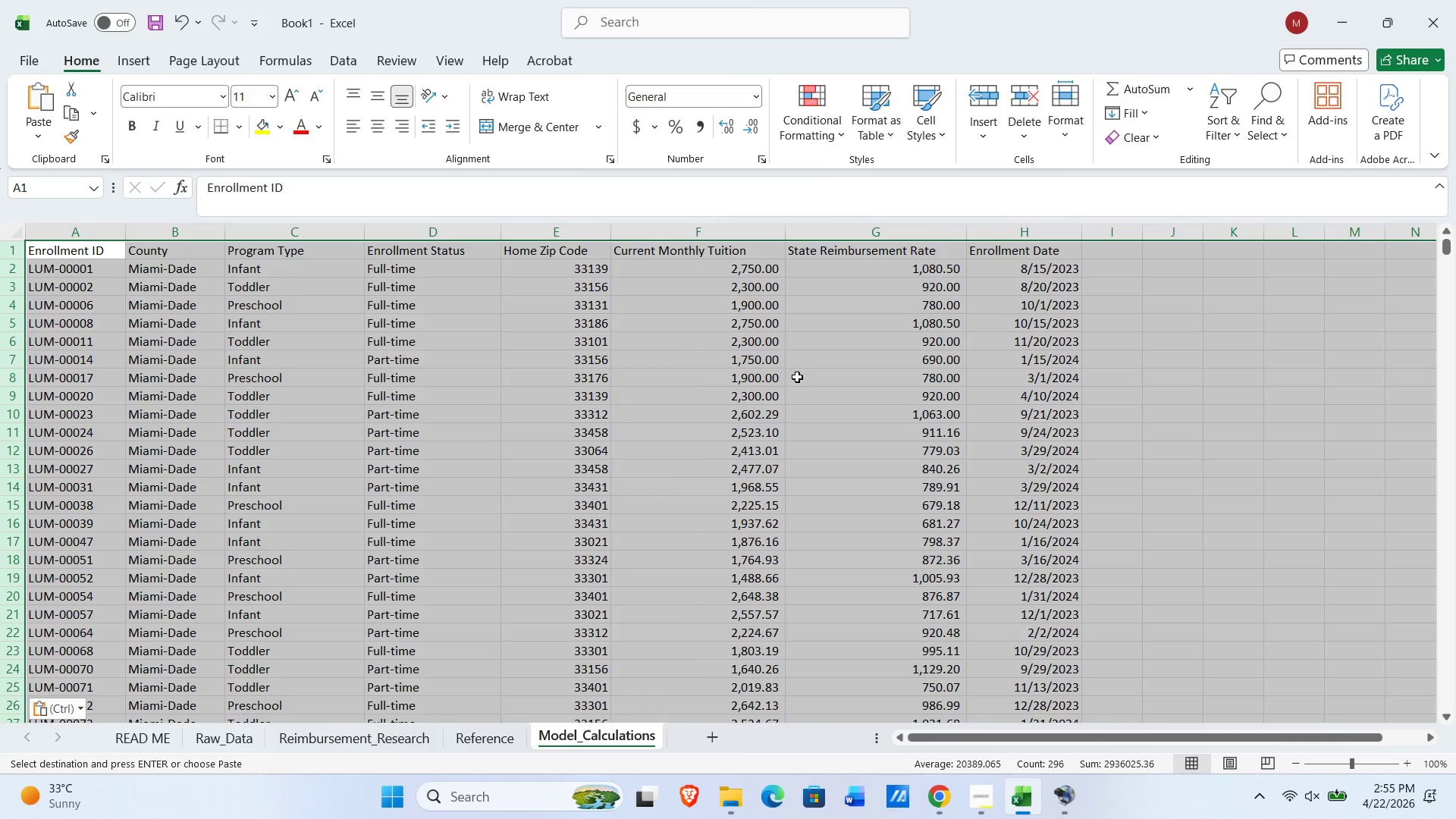 
left_click([1118, 253])
 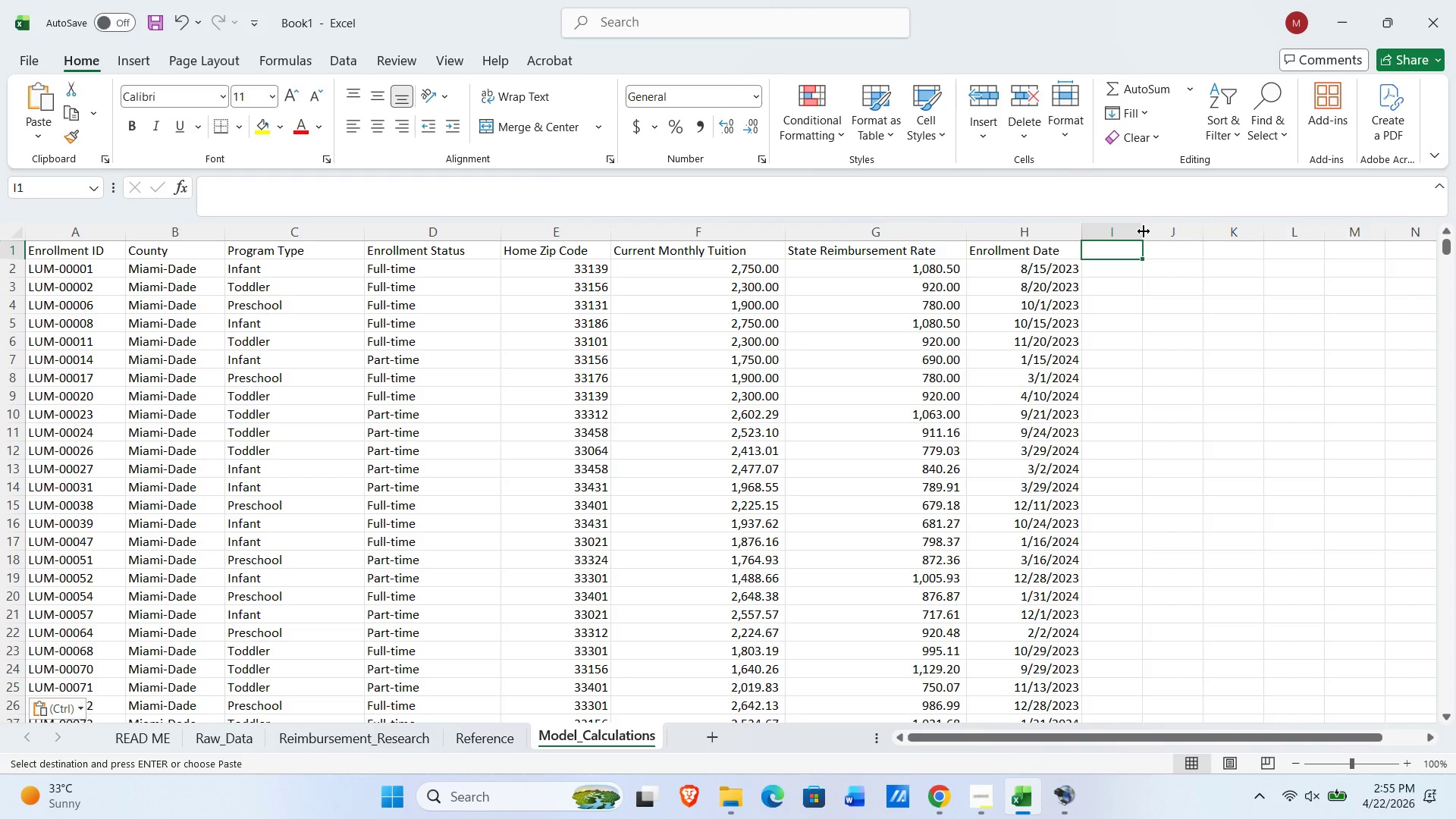 
left_click_drag(start_coordinate=[1143, 231], to_coordinate=[1213, 234])
 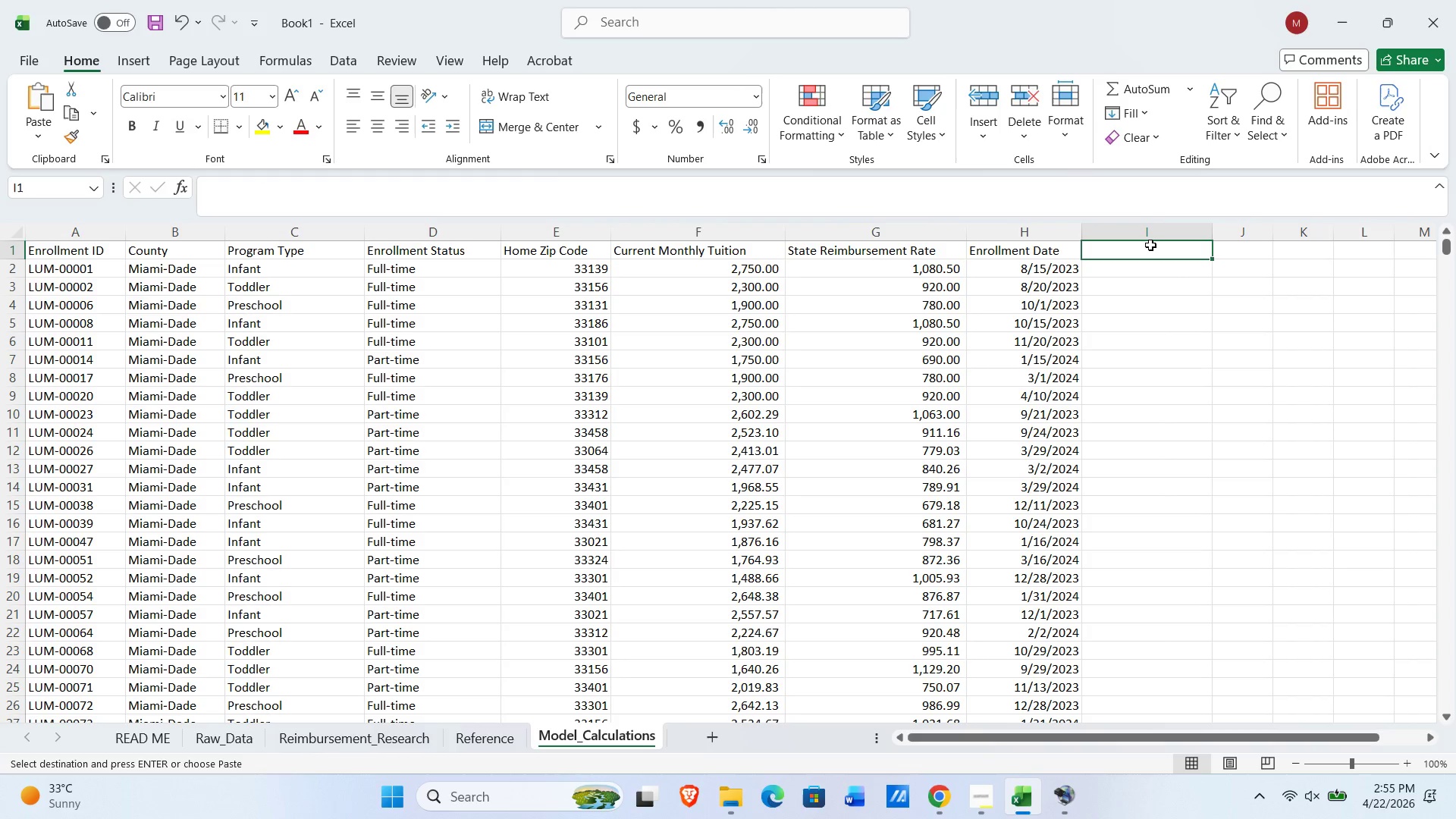 
key(ArrowLeft)
 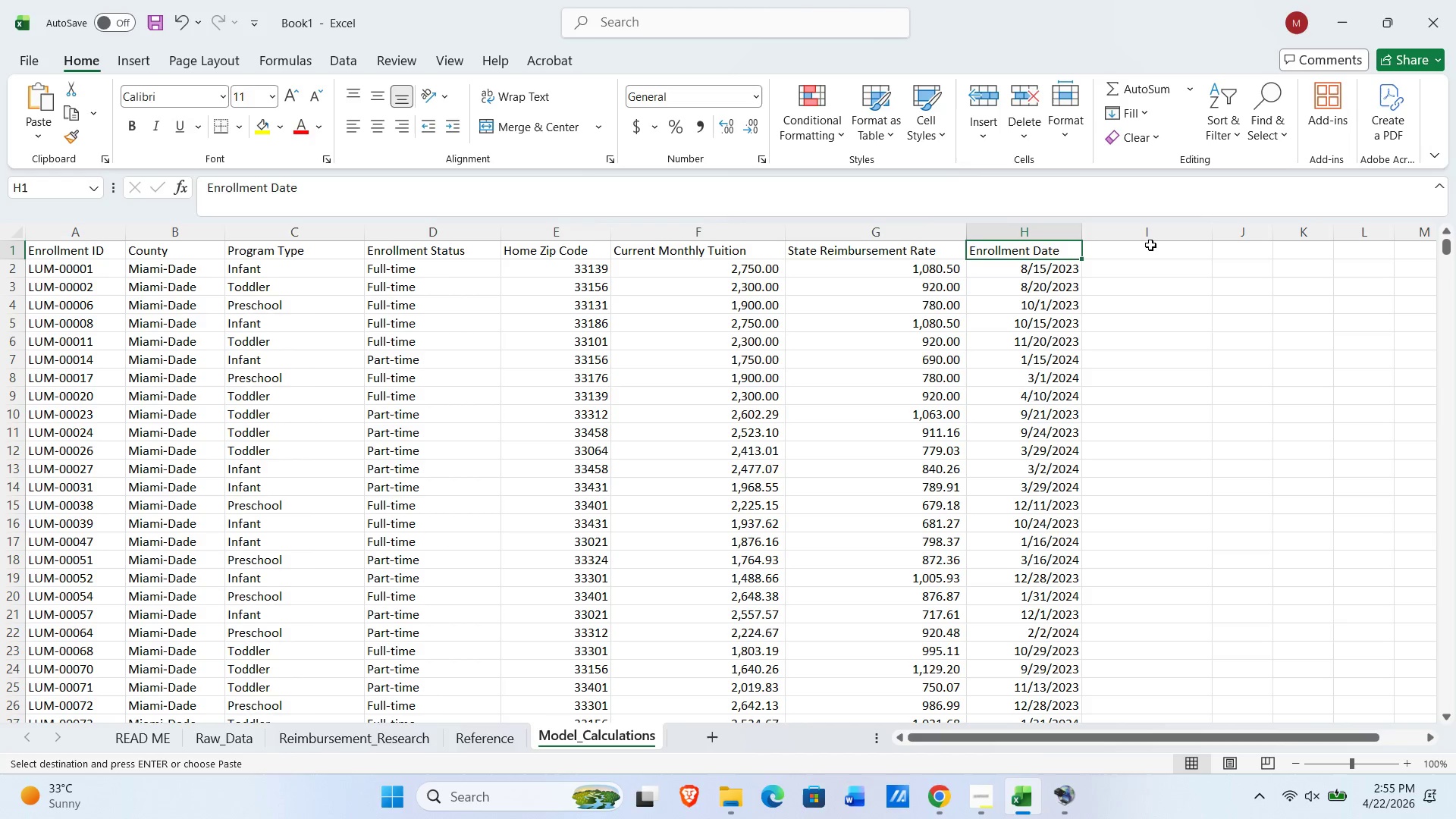 
key(Control+C)
 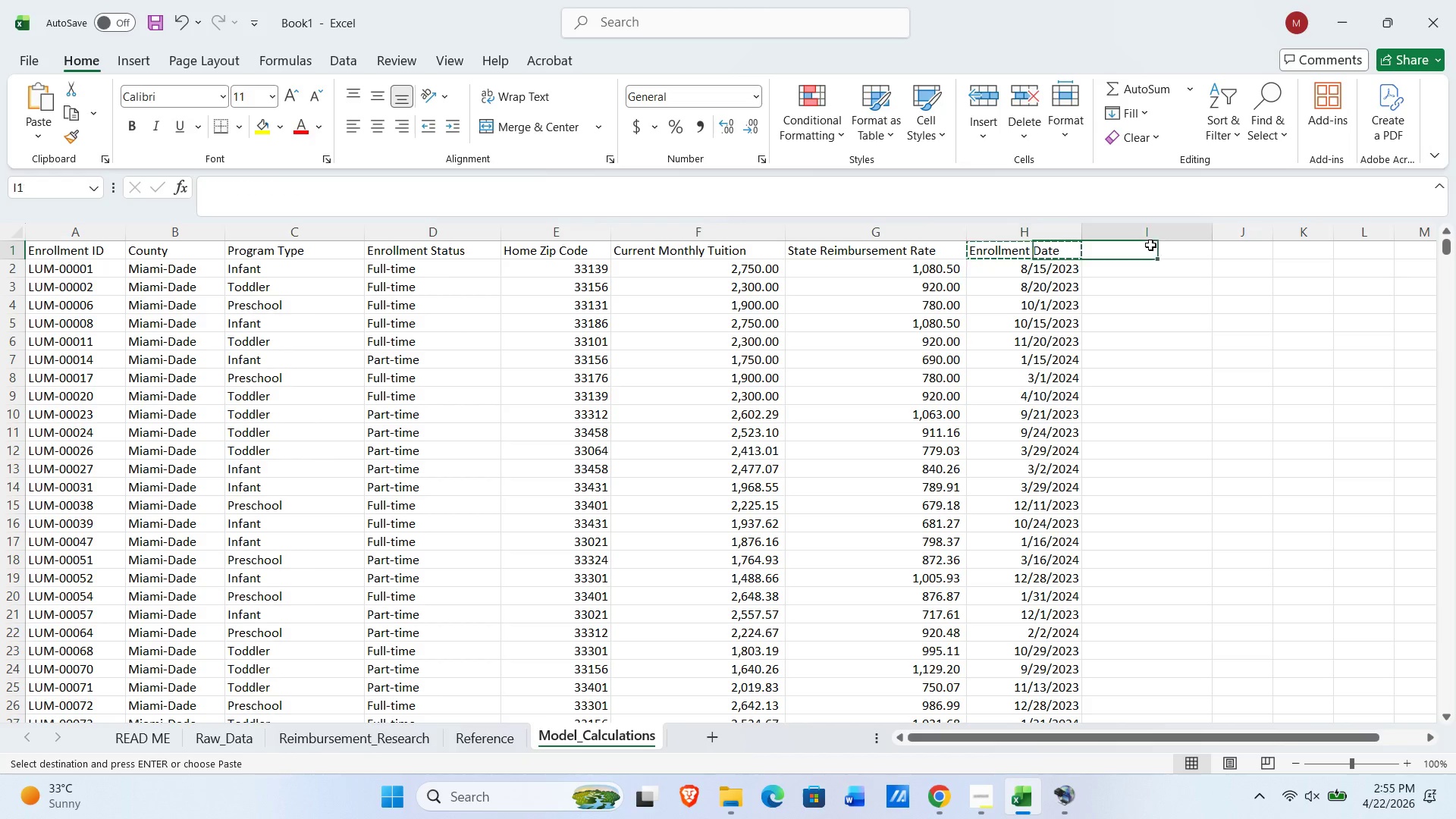 
key(ArrowRight)
 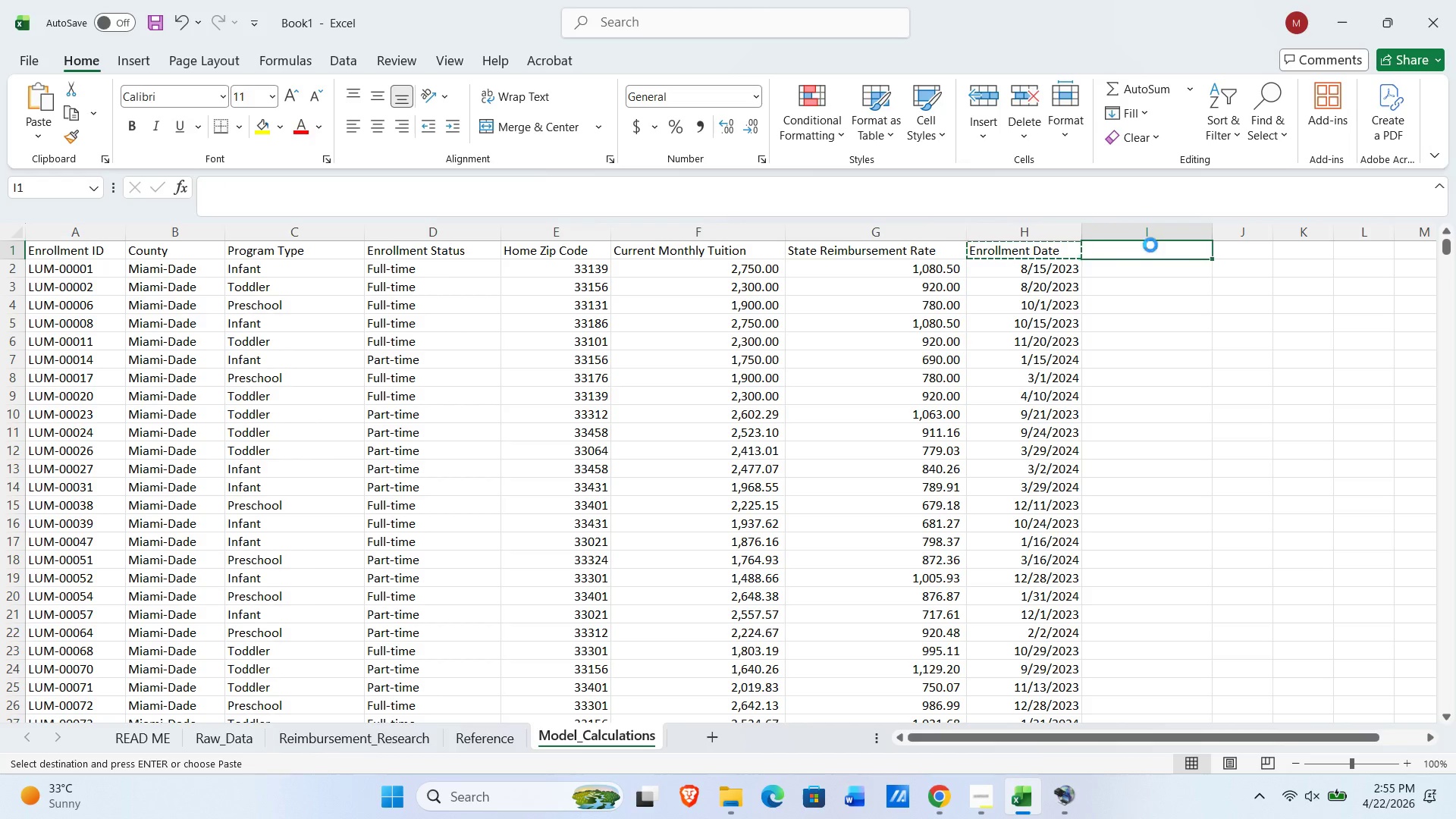 
key(NumpadEnter)
 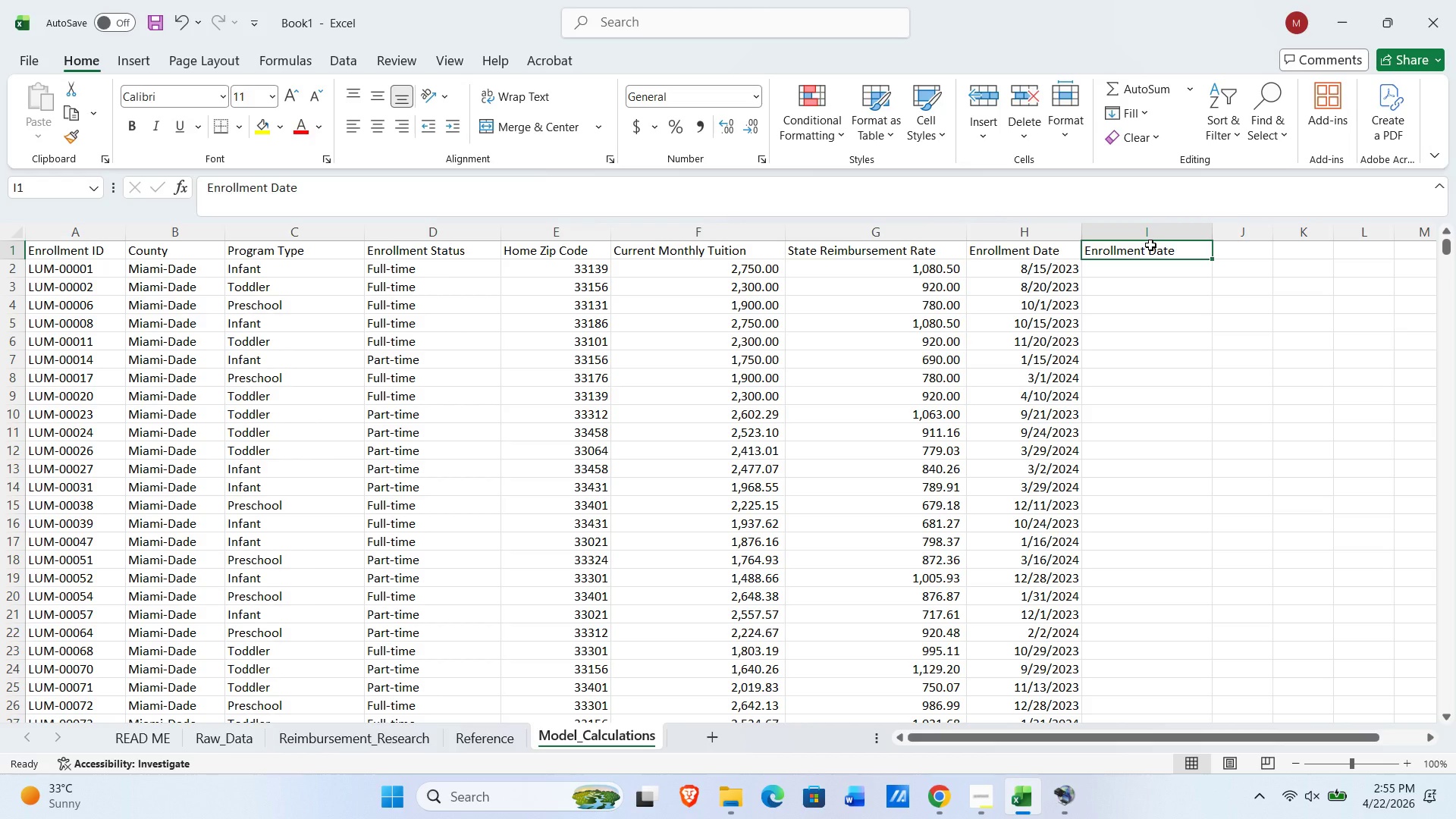 
type(State Reimbursement)
key(NumpadEnter)
 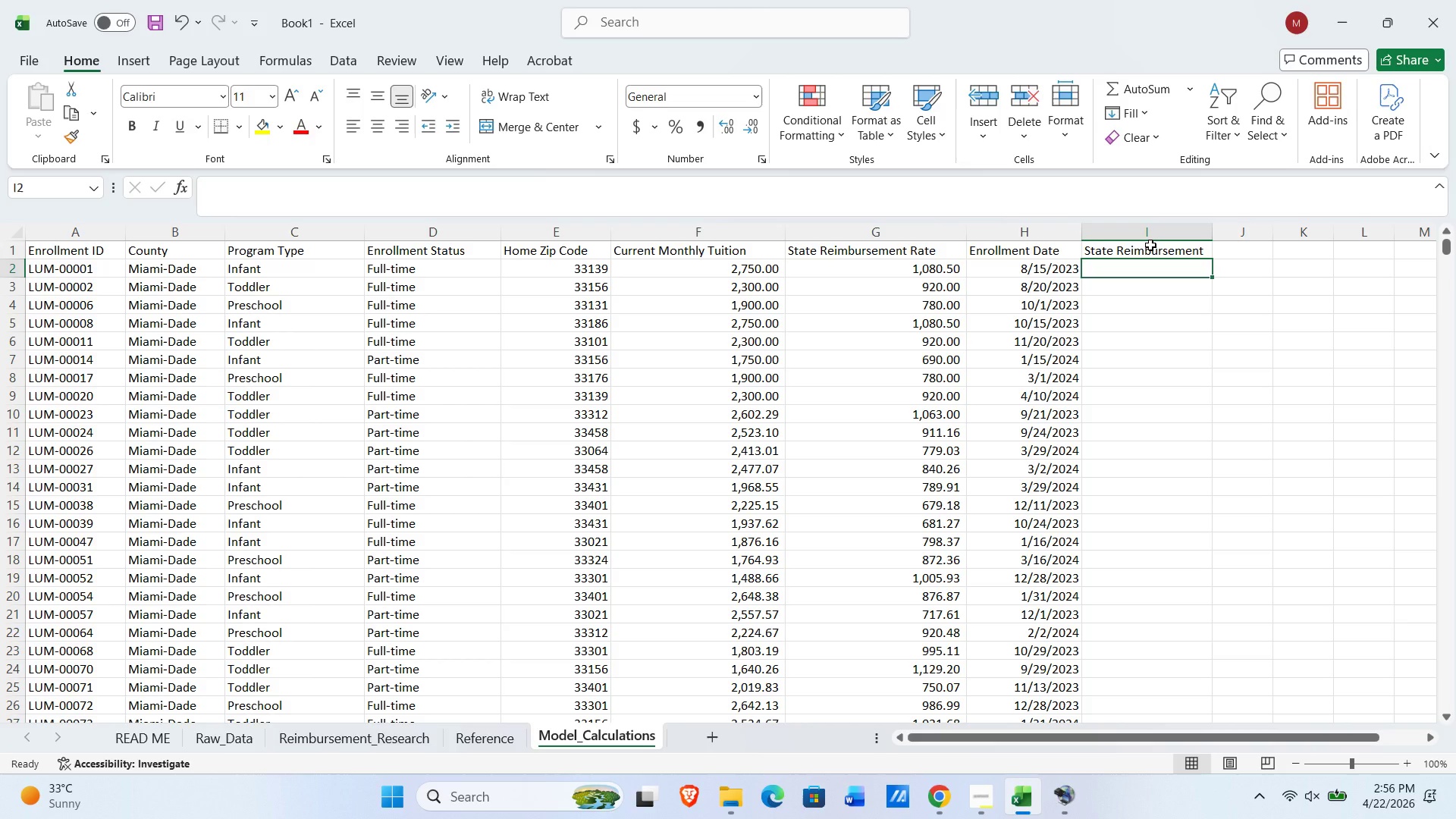 
wait(5.28)
 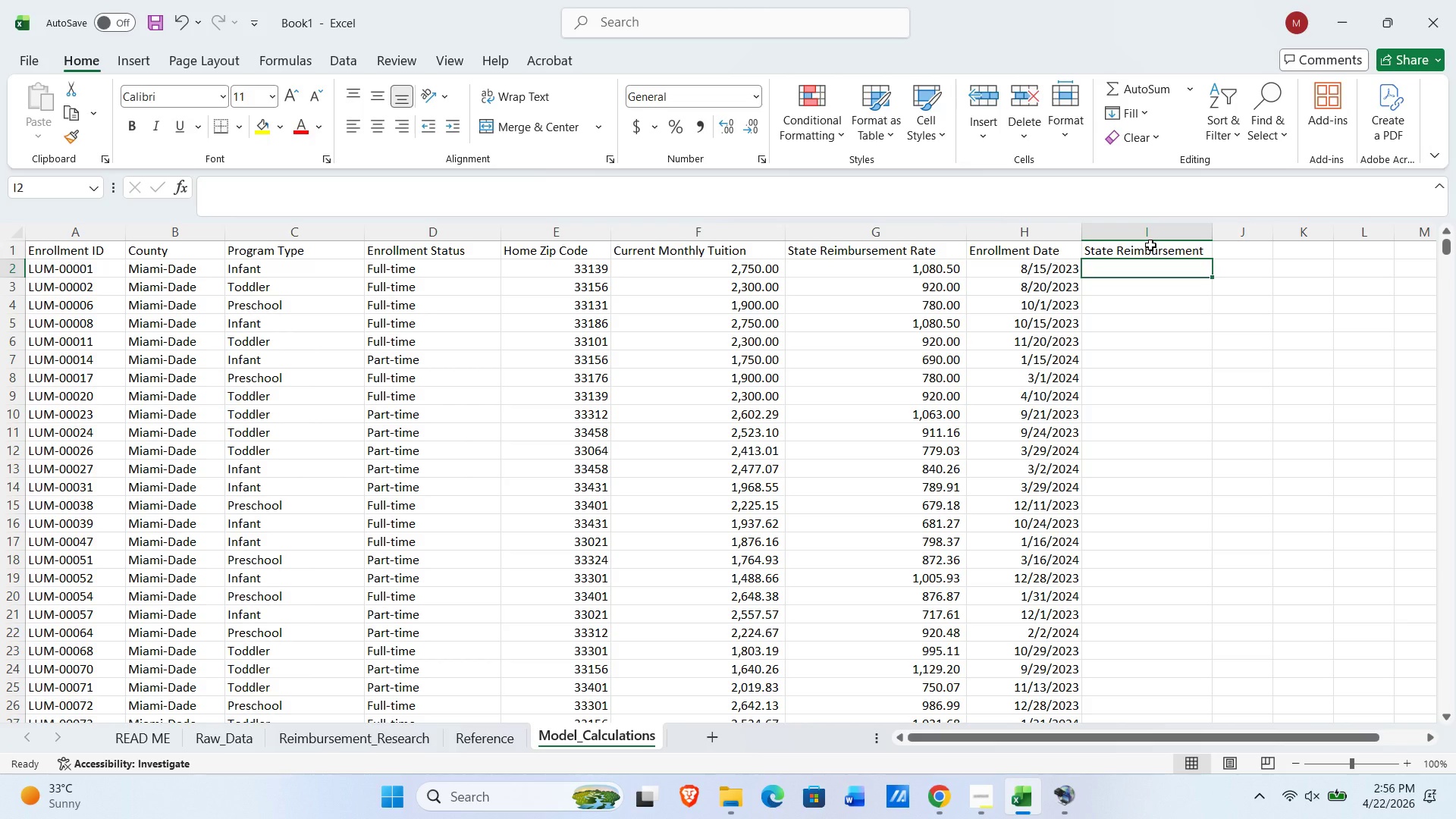 
key(Equal)
 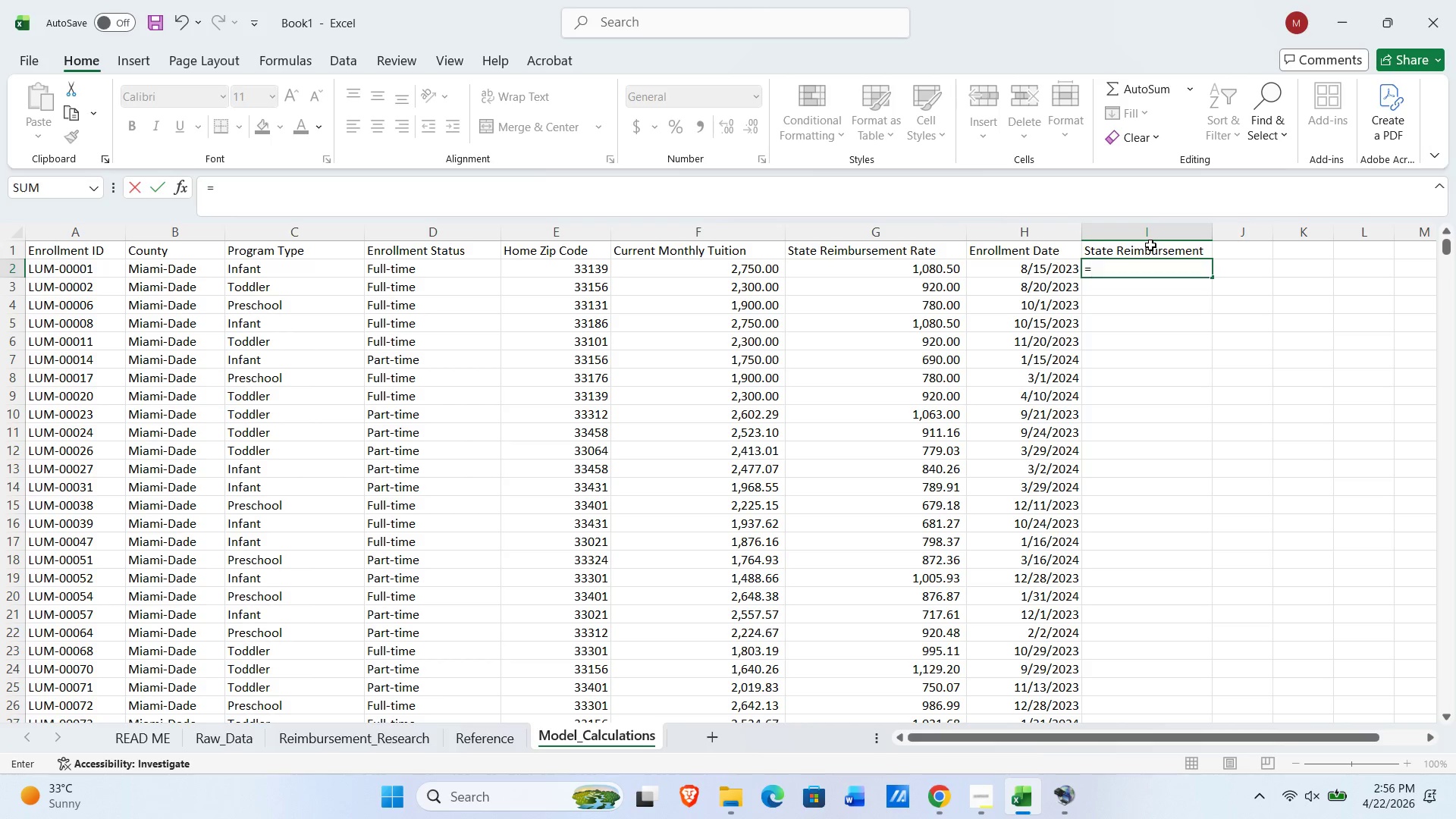 
type(IFERROR)
 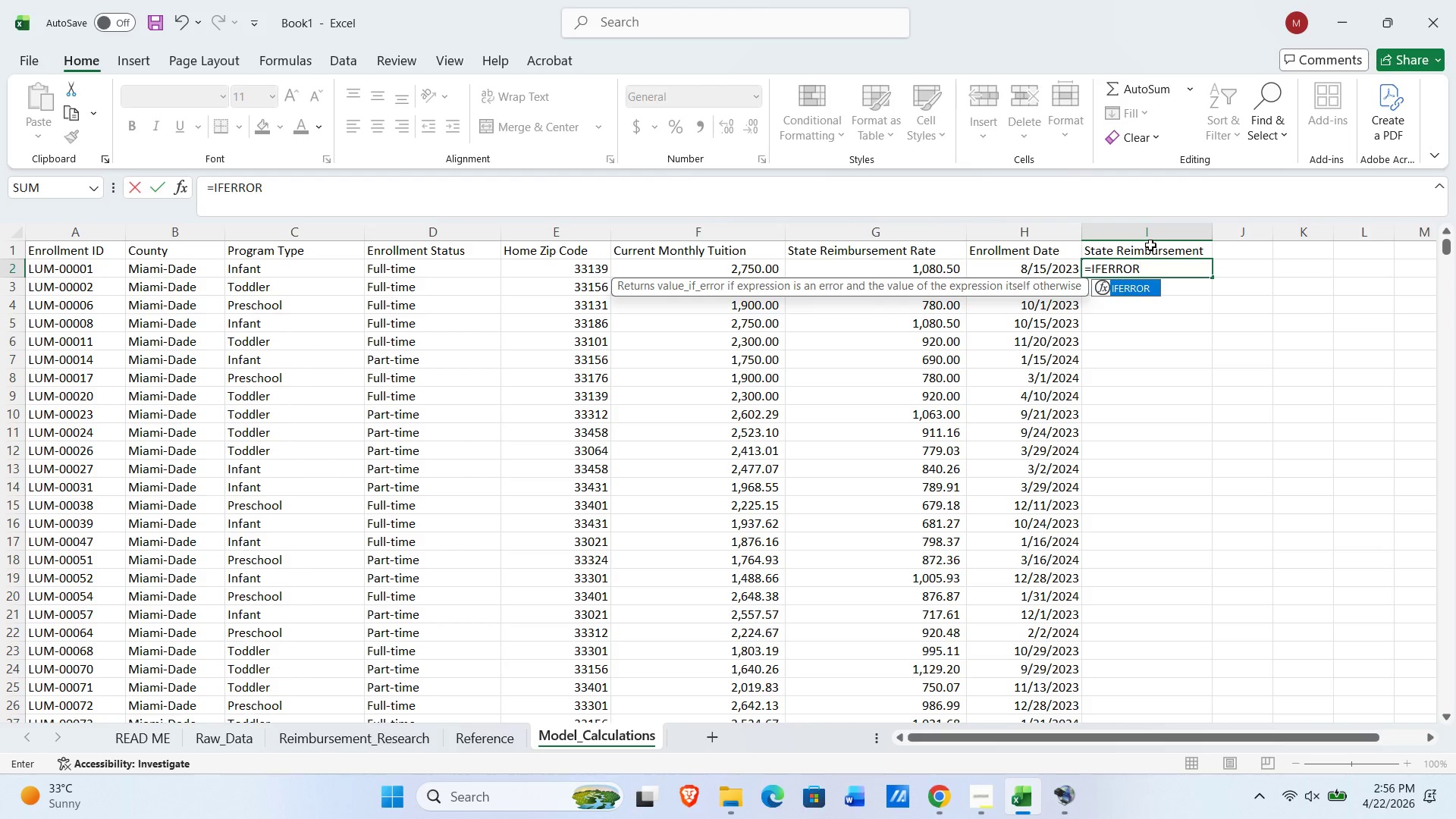 
type((XLOOKUP ()
 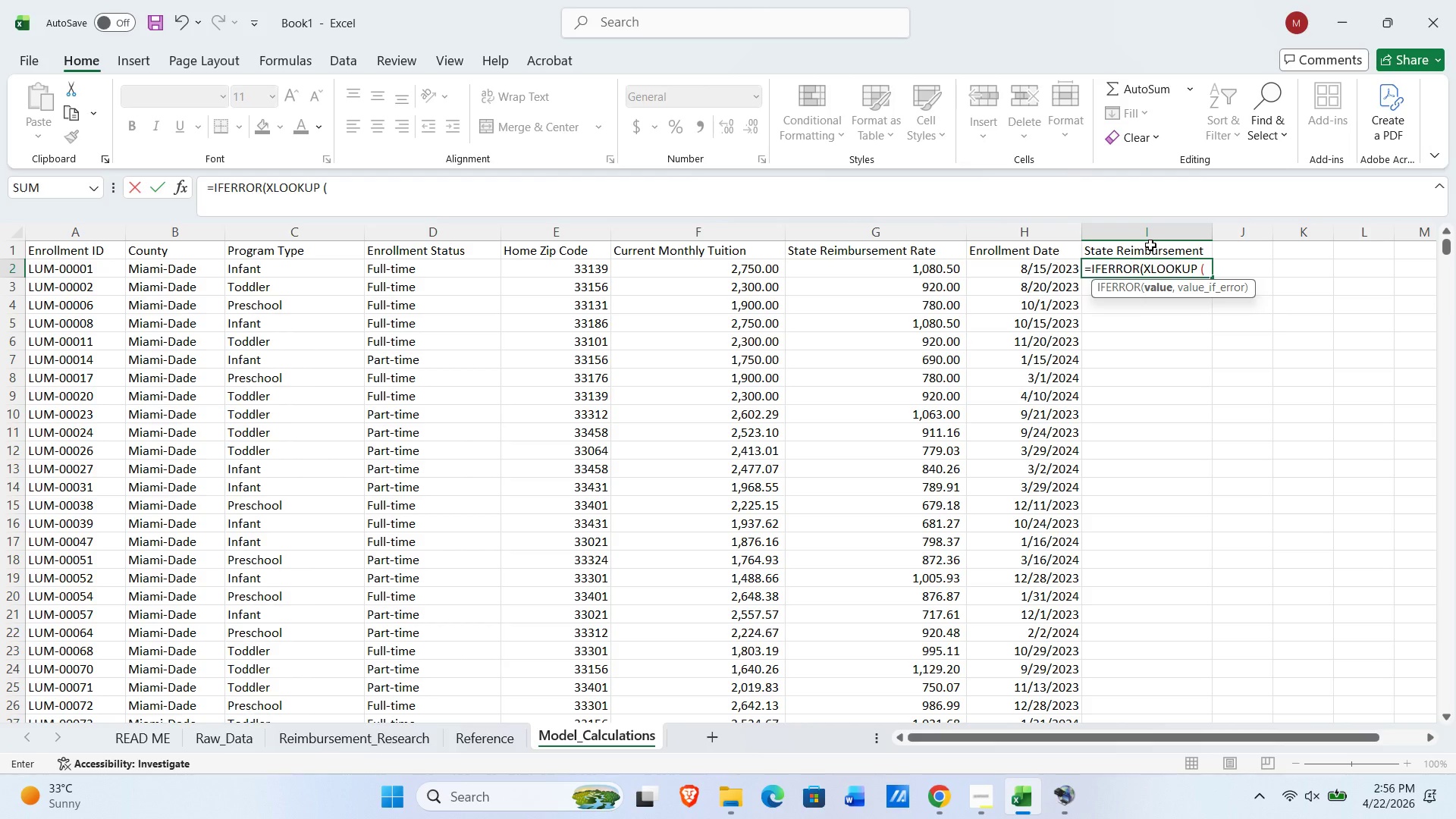 
wait(5.44)
 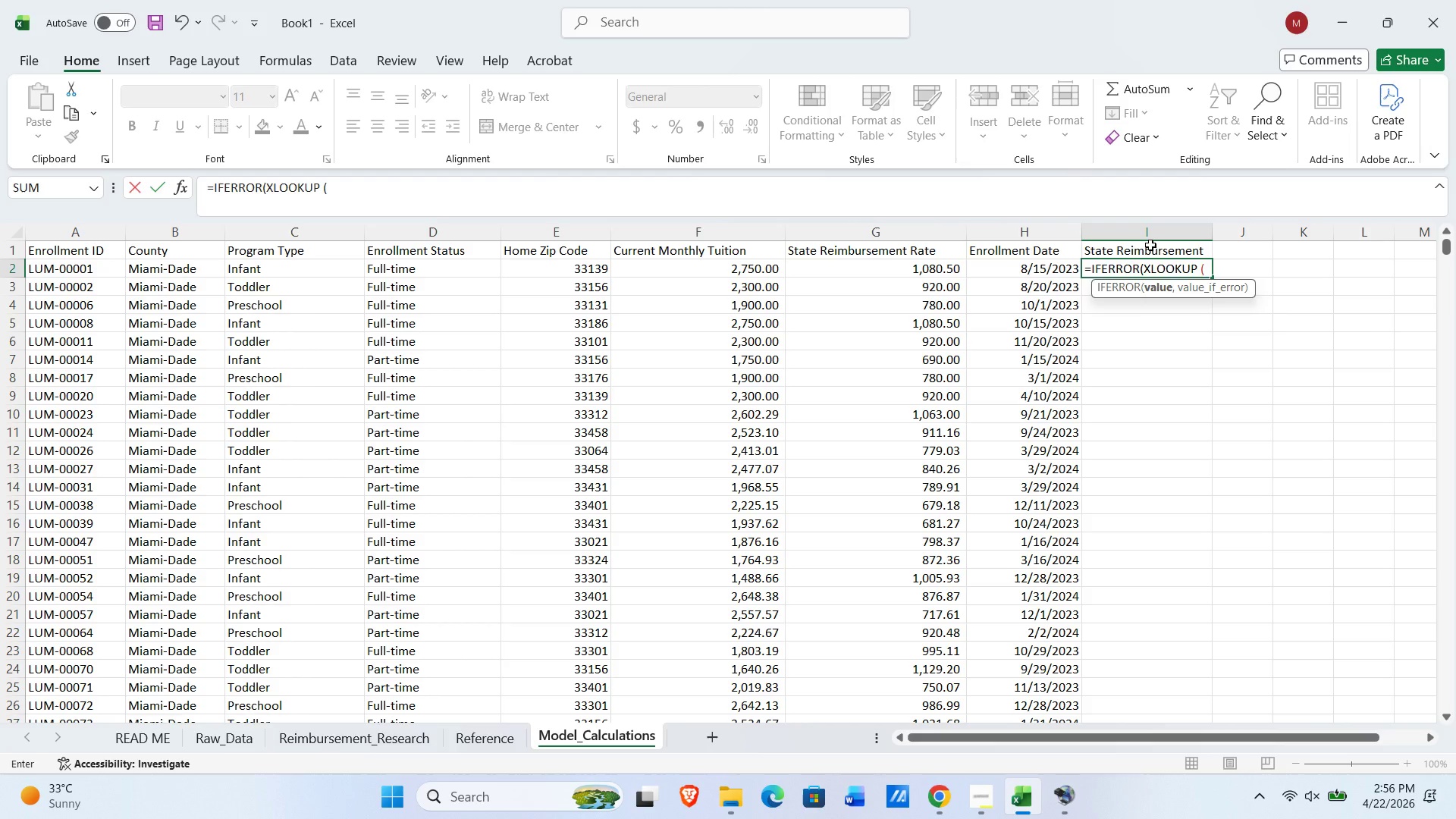 
key(Numpad1)
 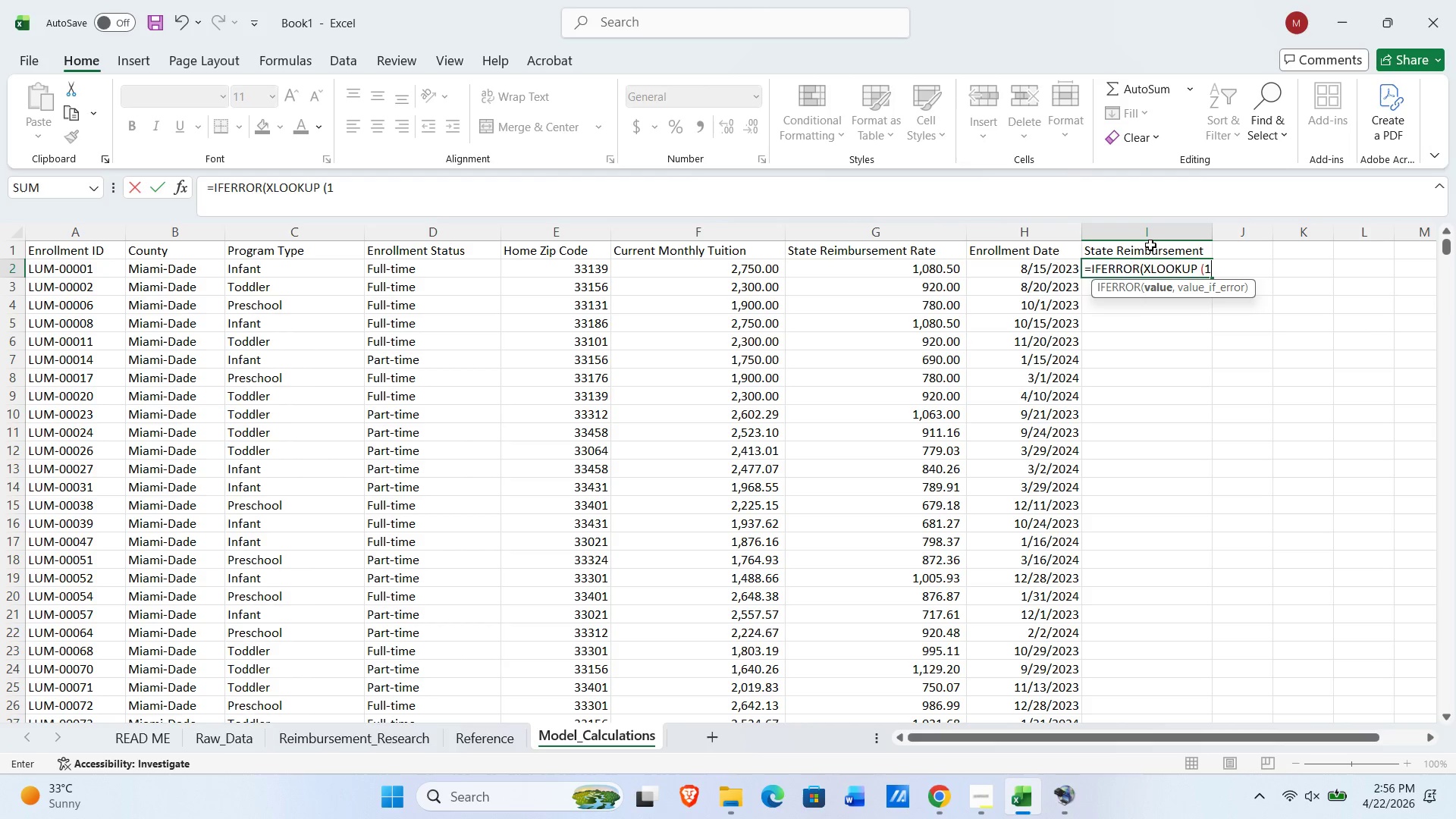 
key(Space)
 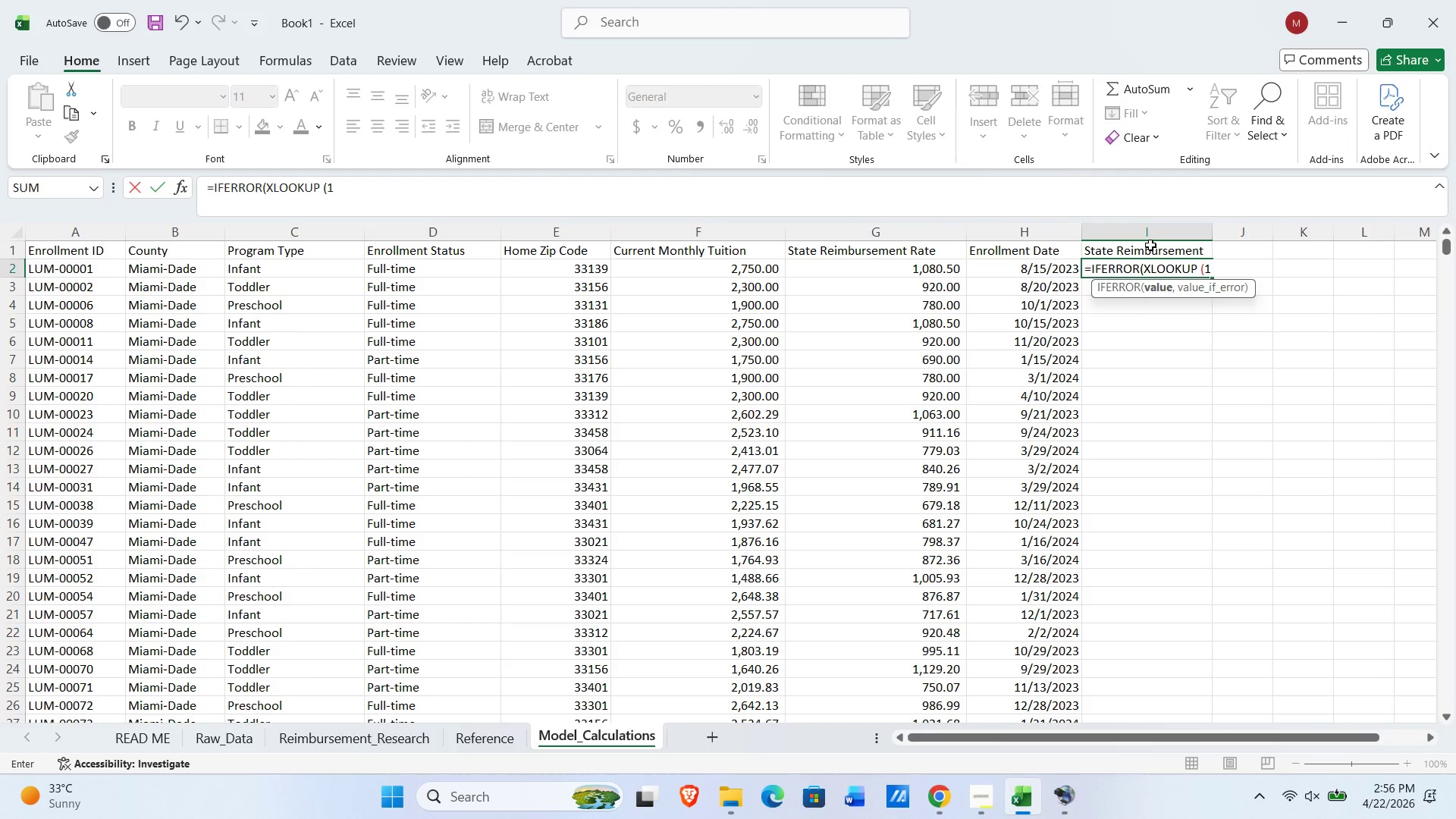 
key(Comma)
 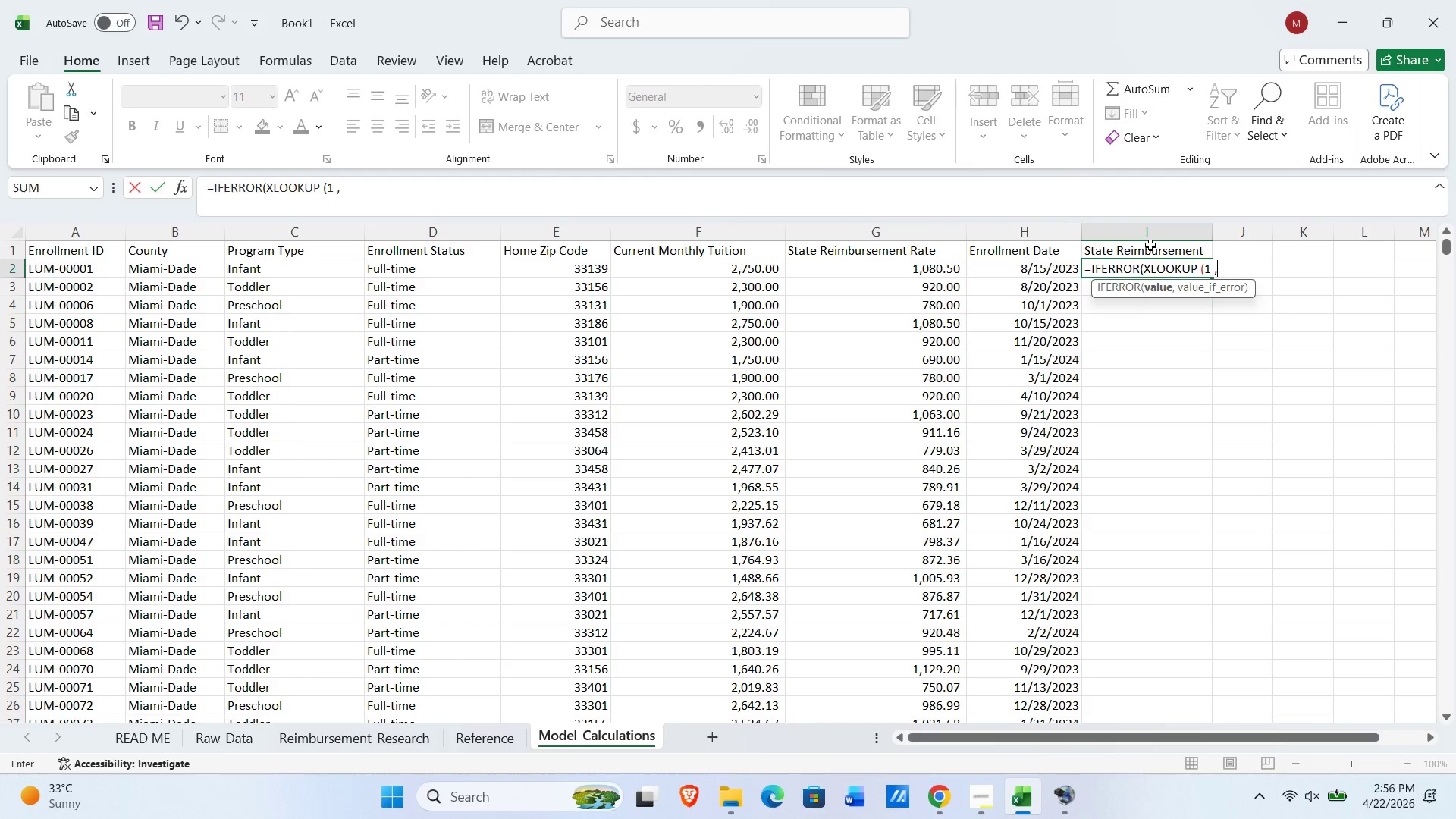 
key(Space)
 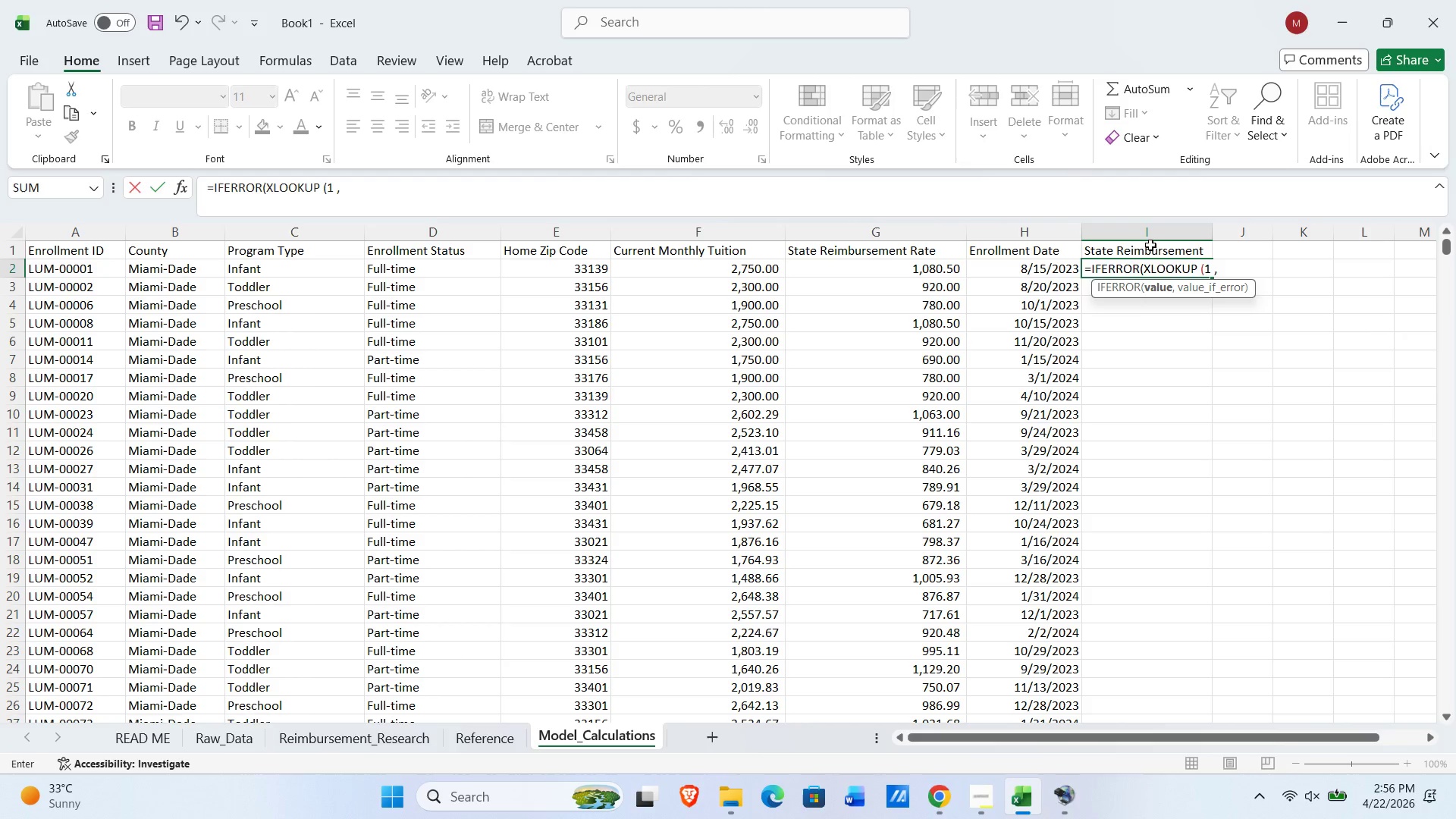 
key(Shift+9)
 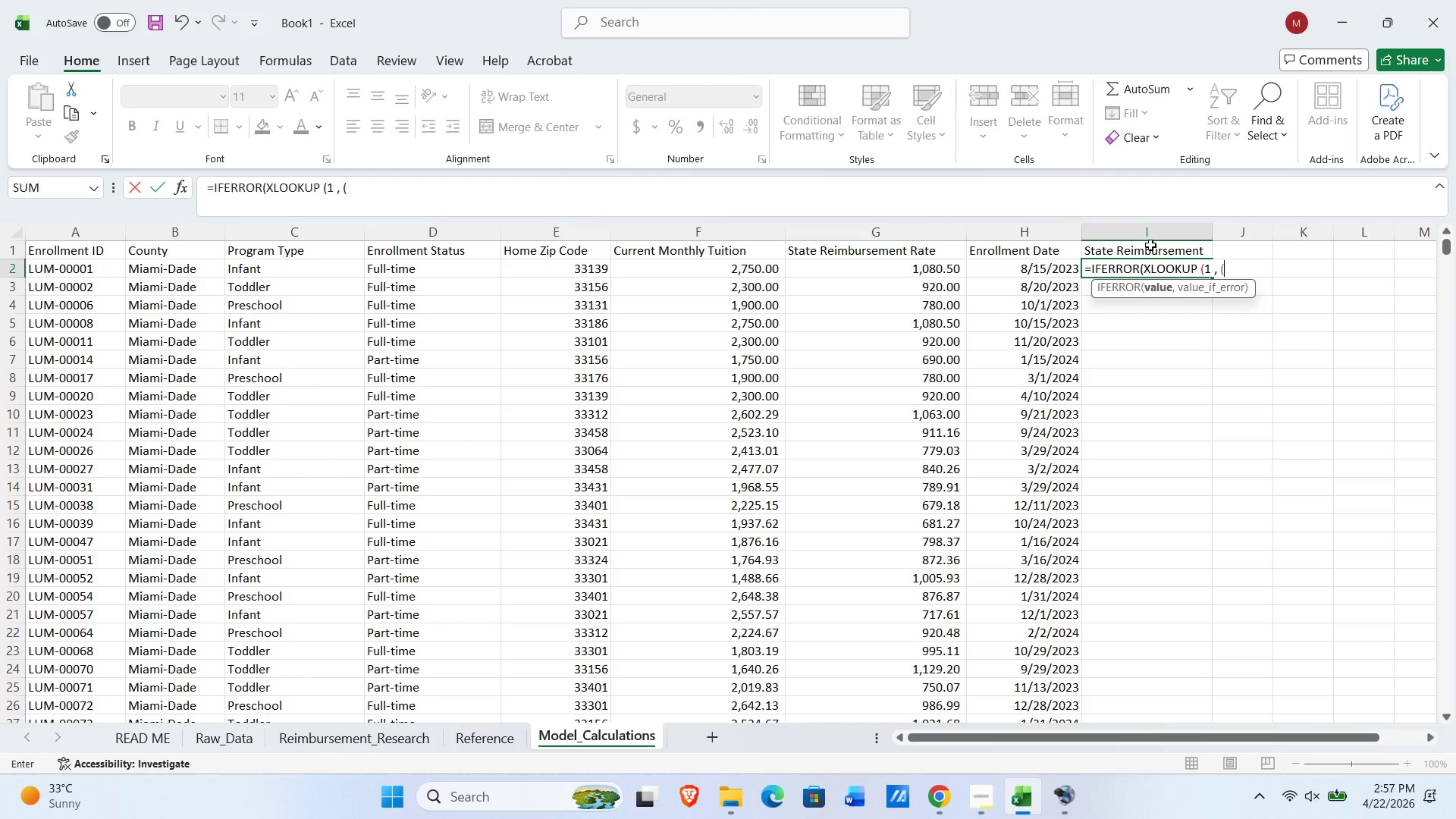 
wait(43.16)
 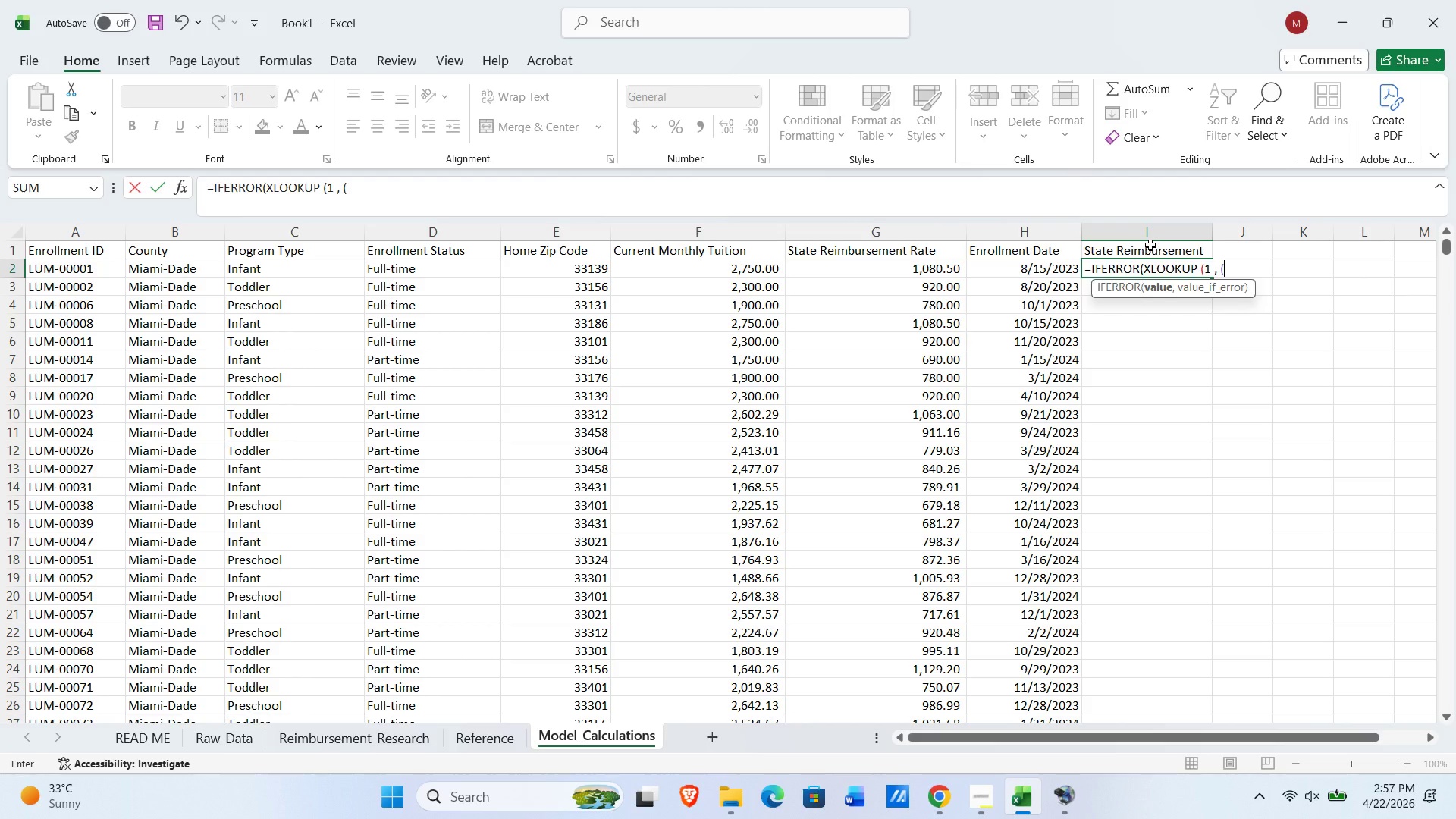 
type(Reimbursement_Research)
 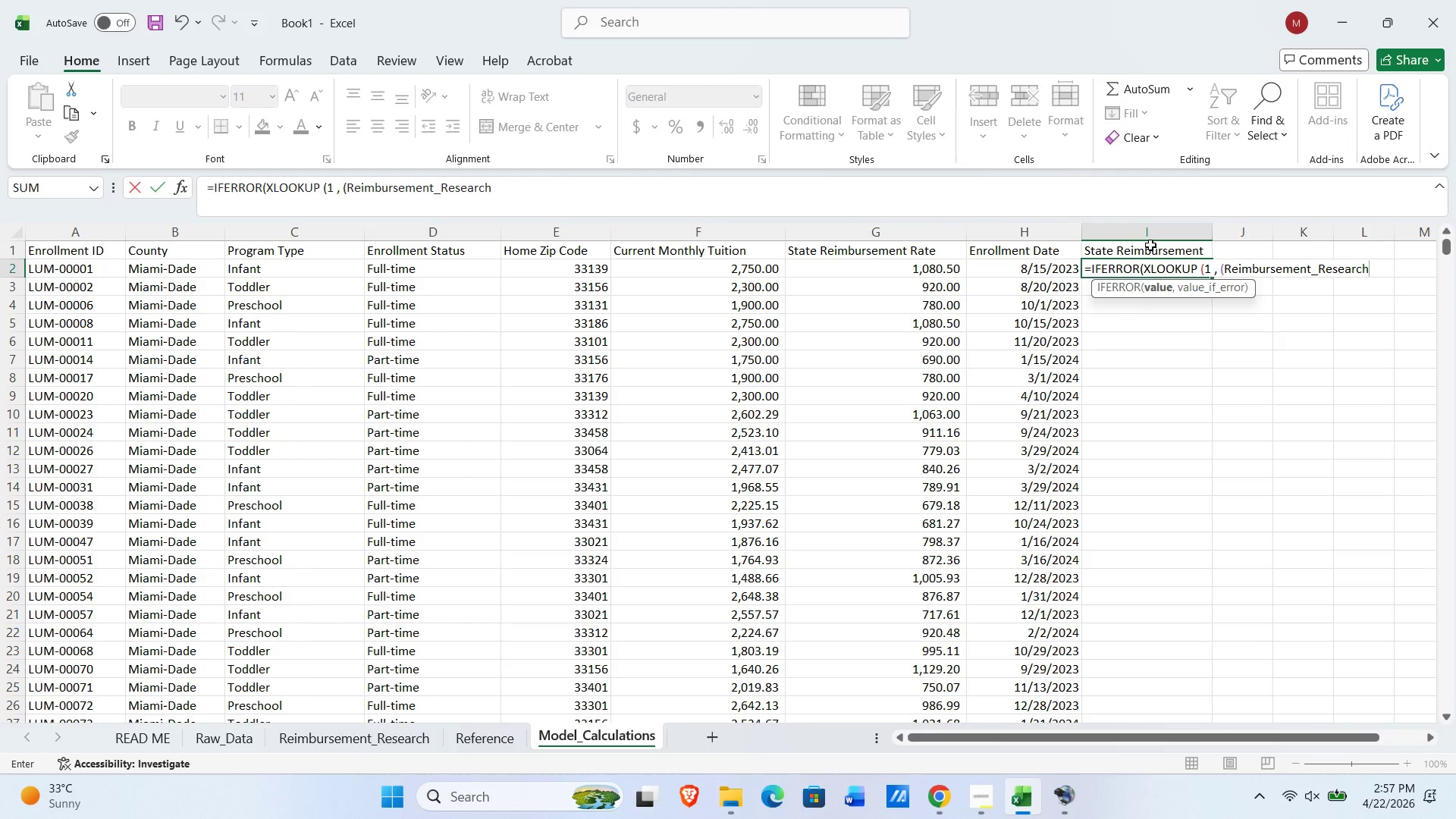 
type([County]=[@County)
 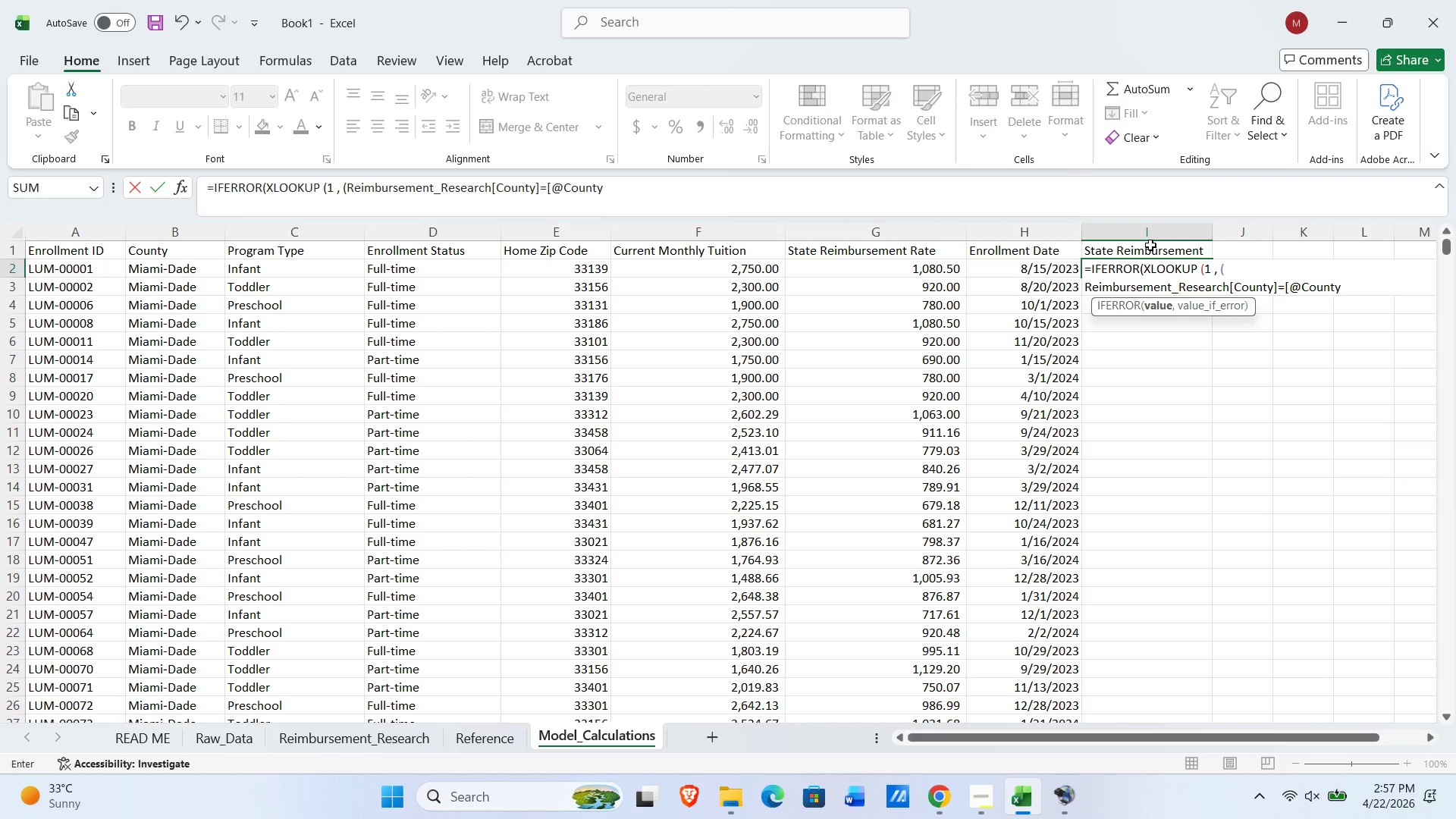 
key(BracketRight)
 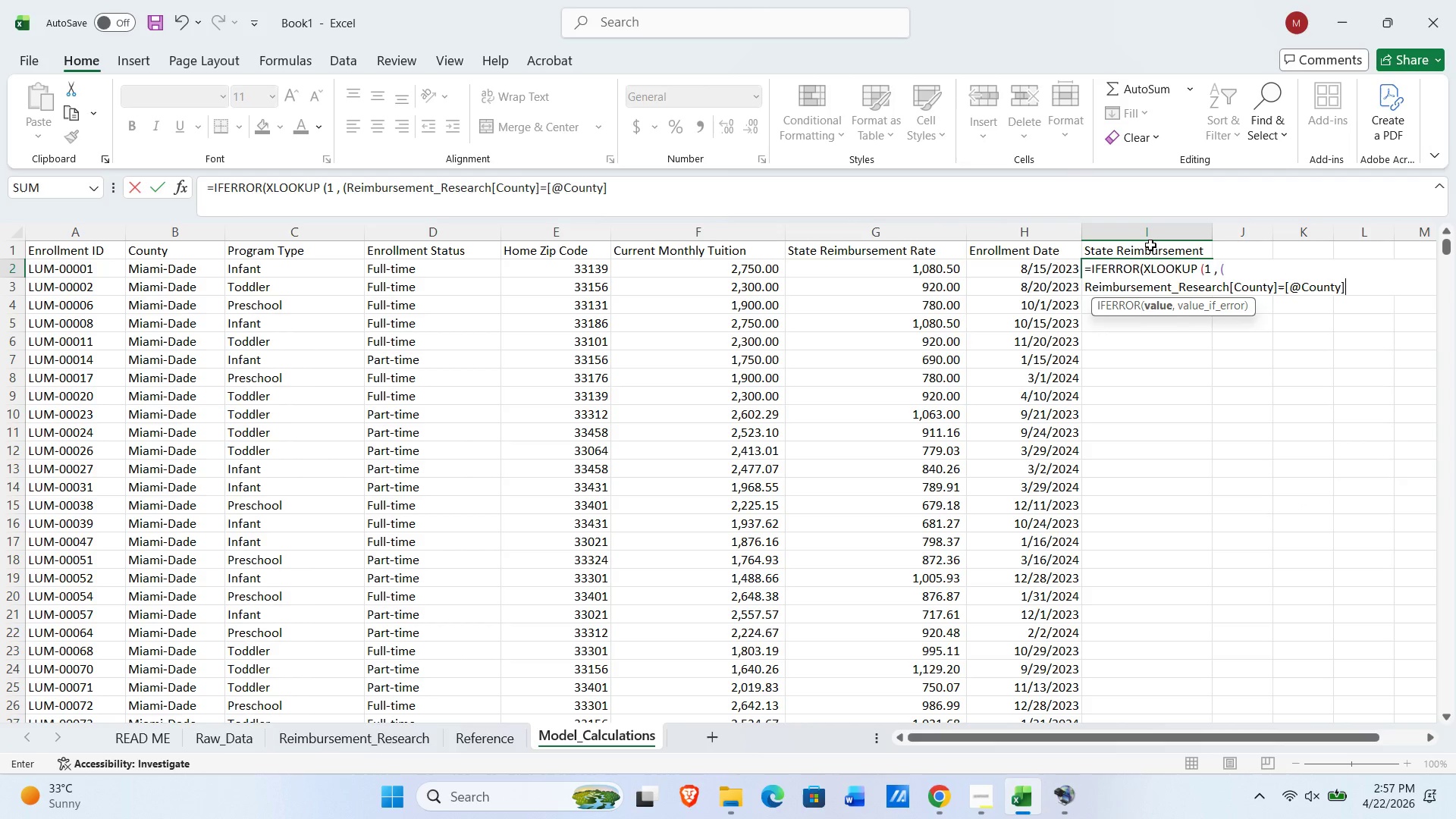 
key(Shift+0)
 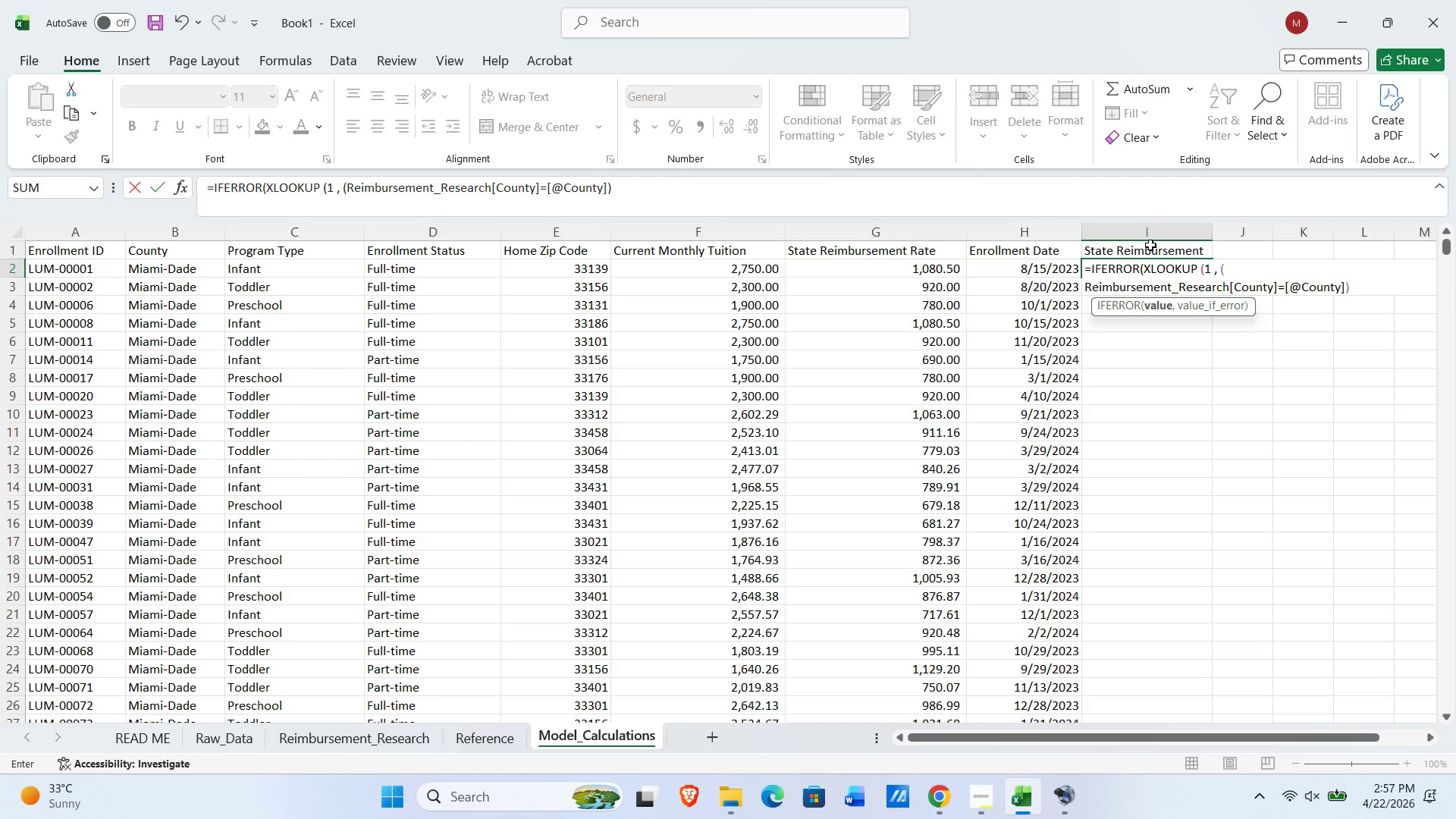 
key(Backspace)
 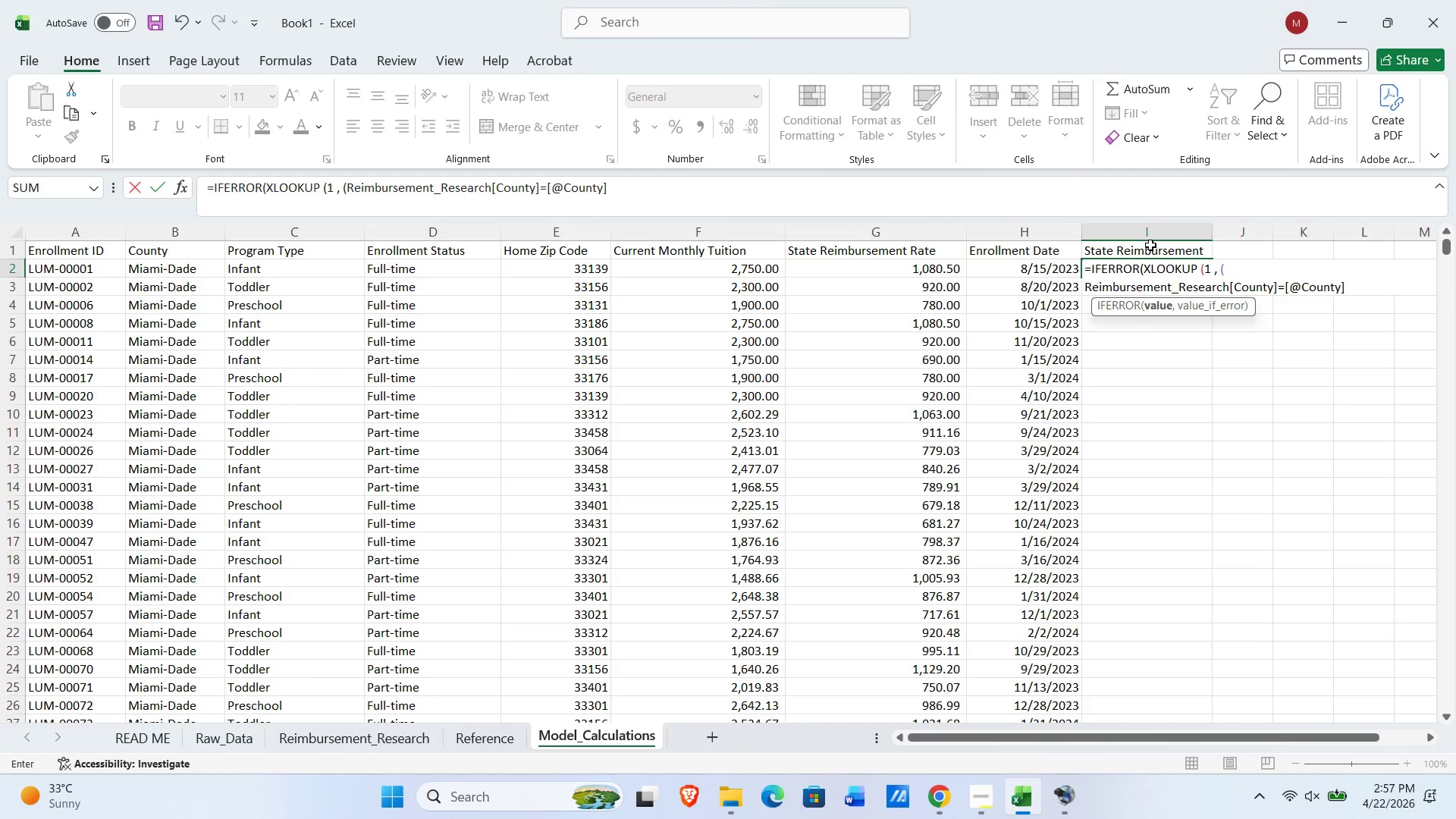 
key(Space)
 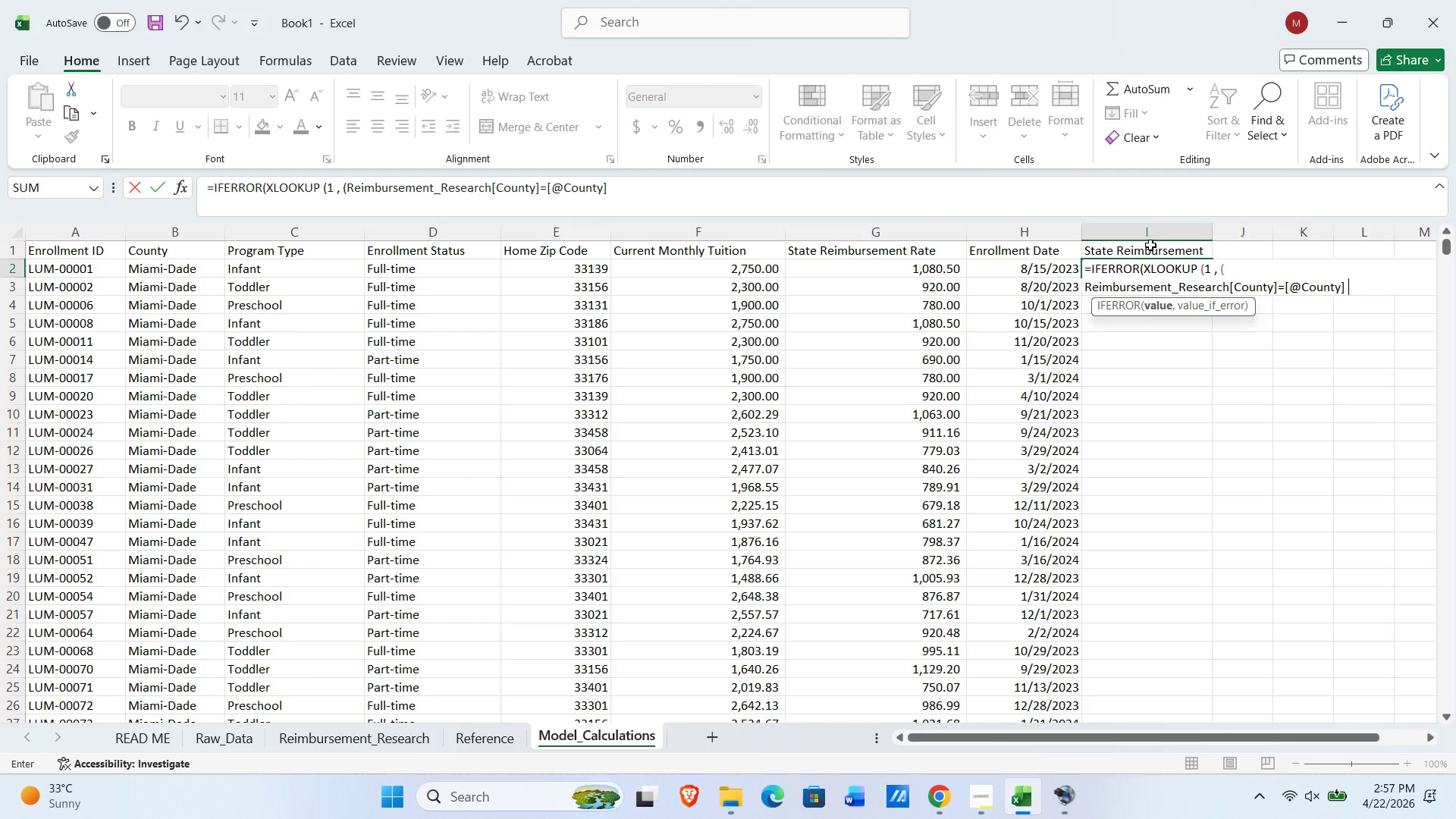 
key(Shift+ShiftLeft)
 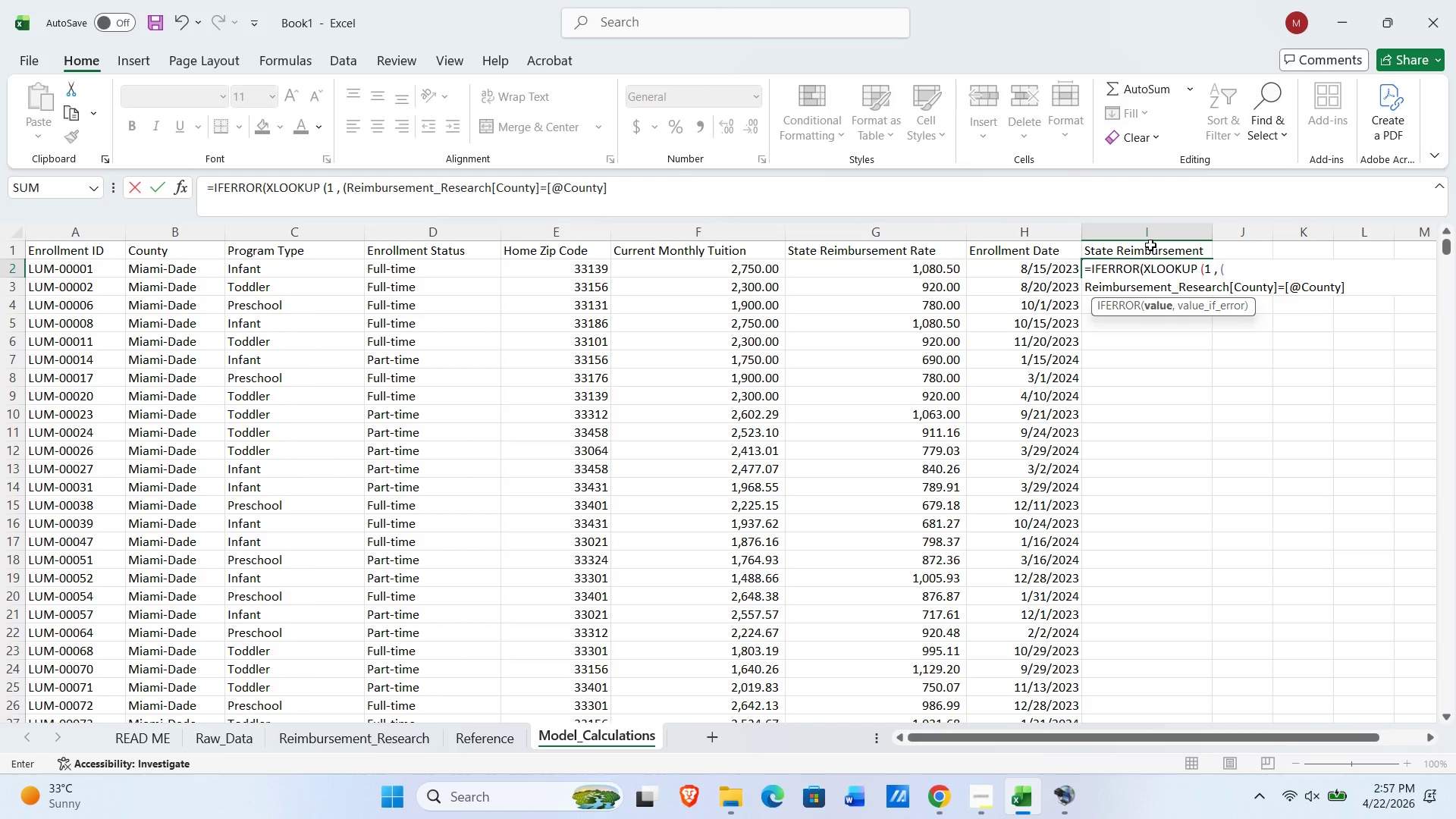 
key(Shift+0)
 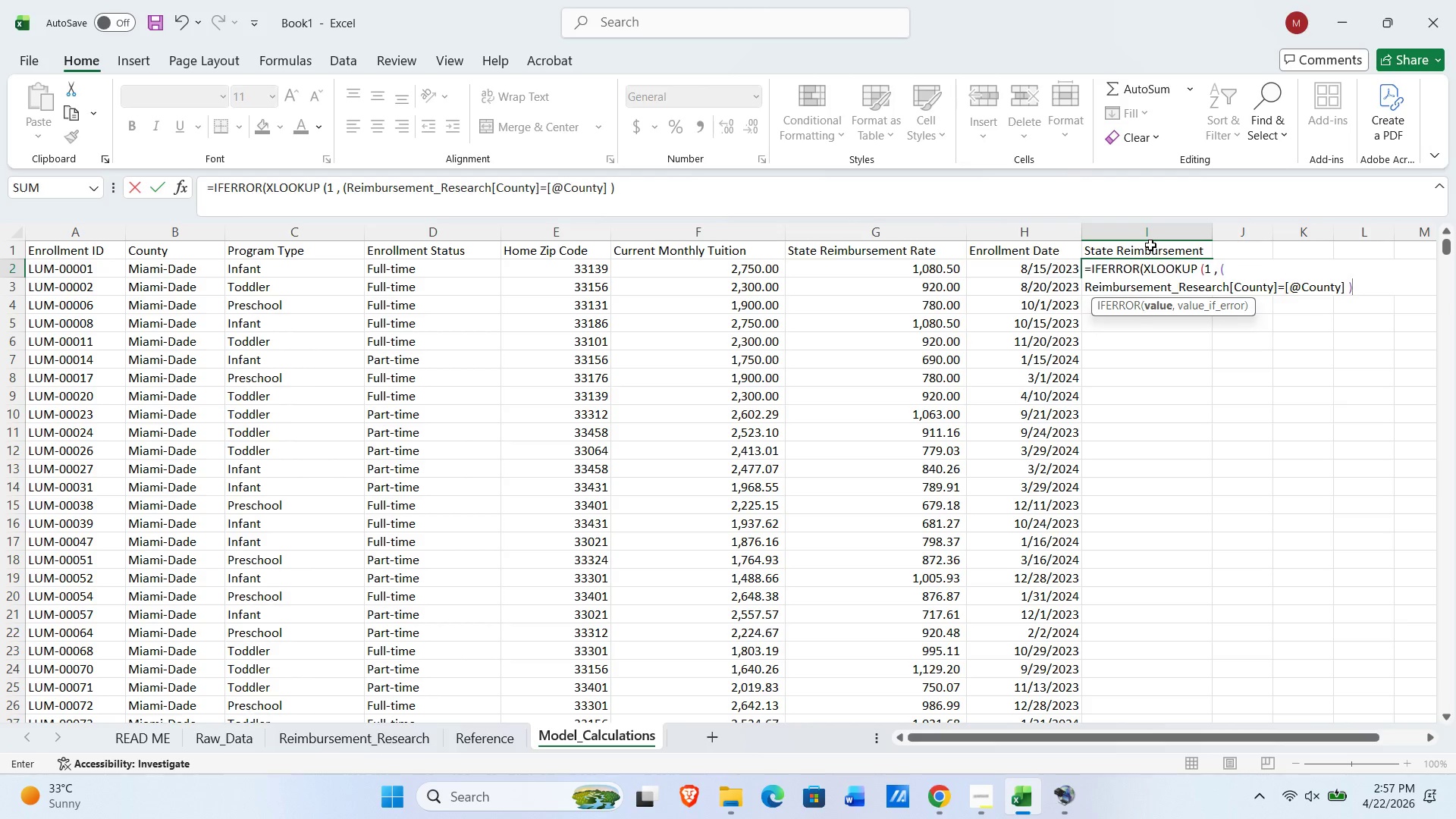 
key(Backspace)
 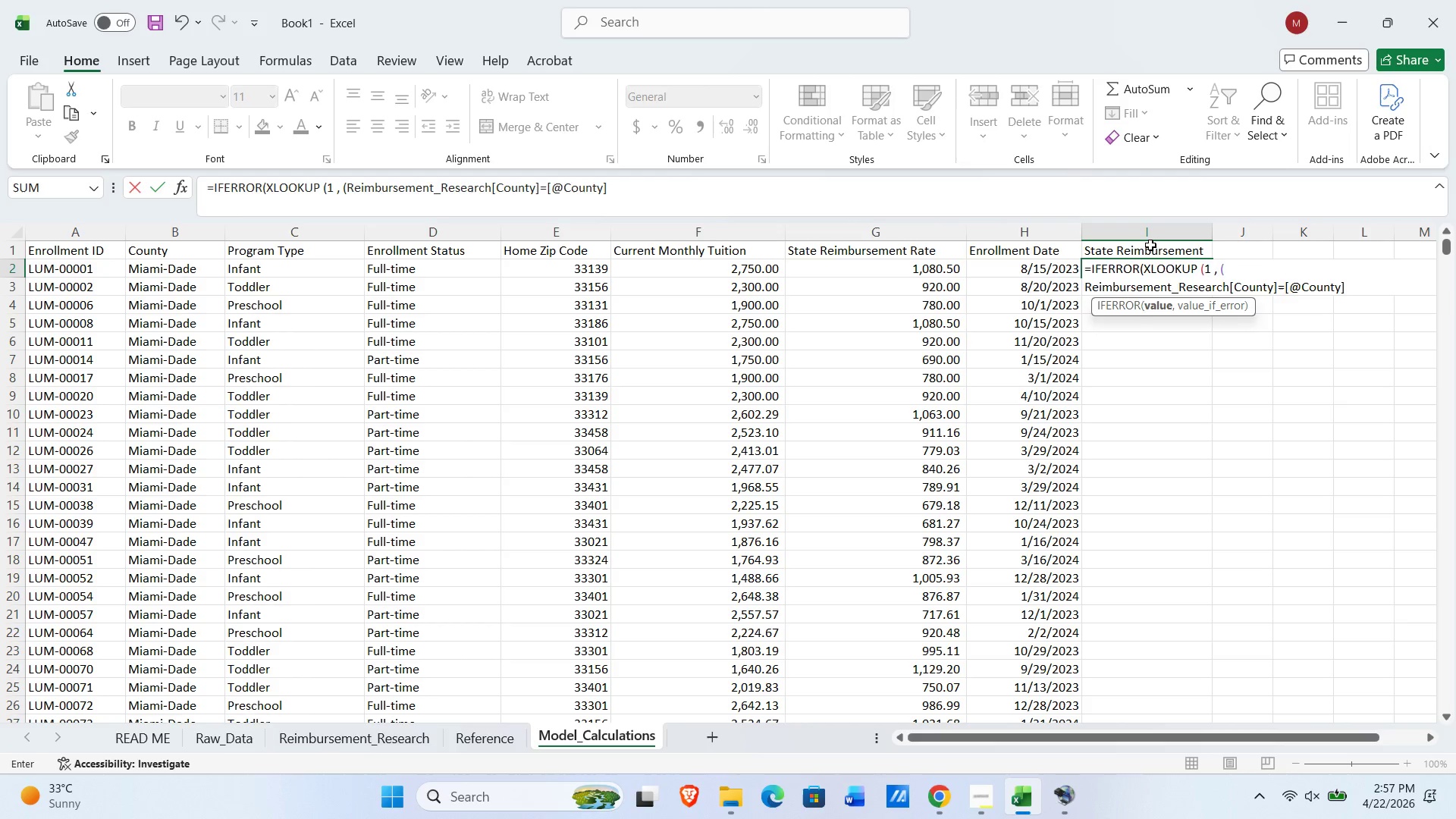 
key(Backspace)
 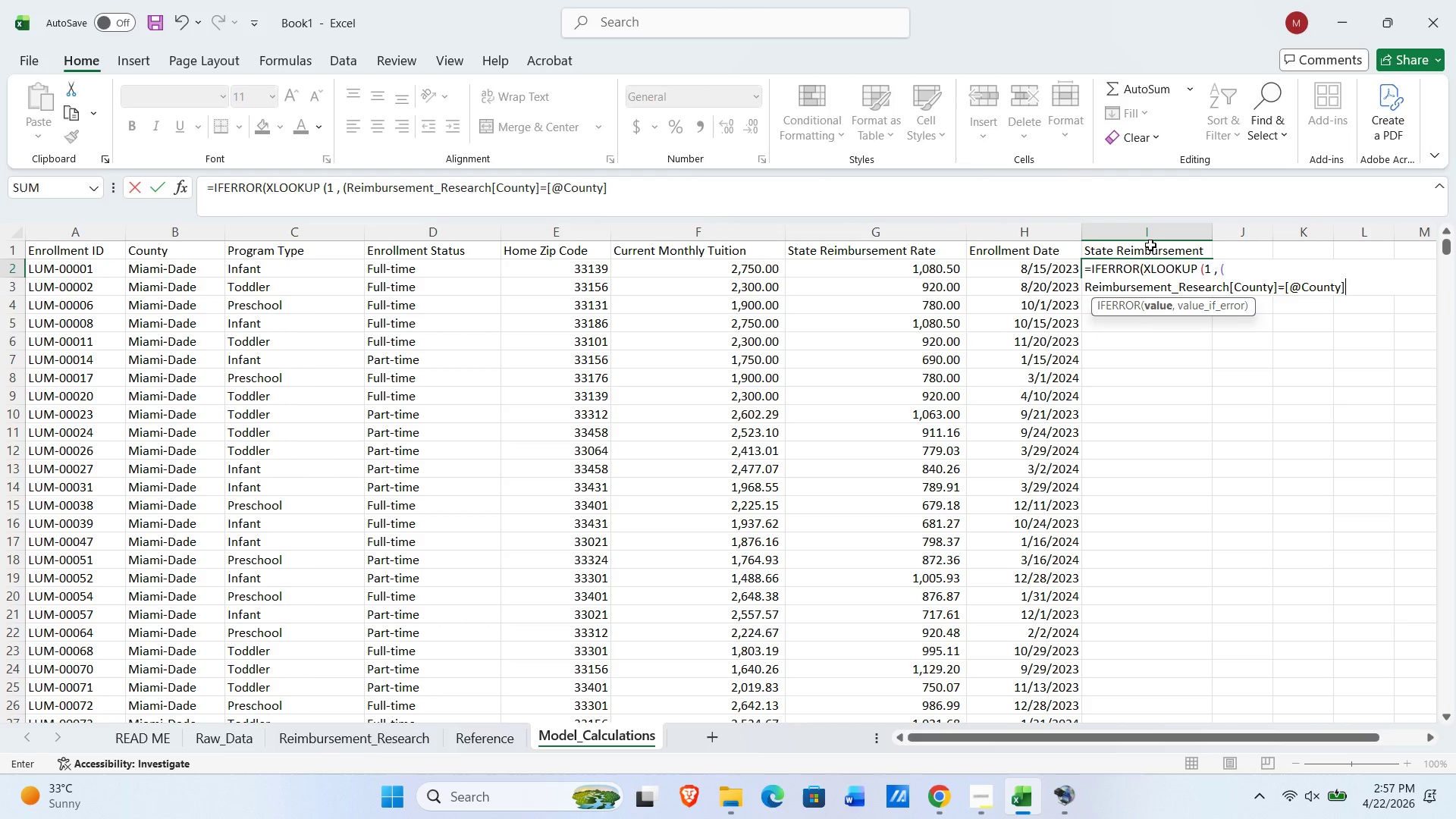 
key(Shift+0)
 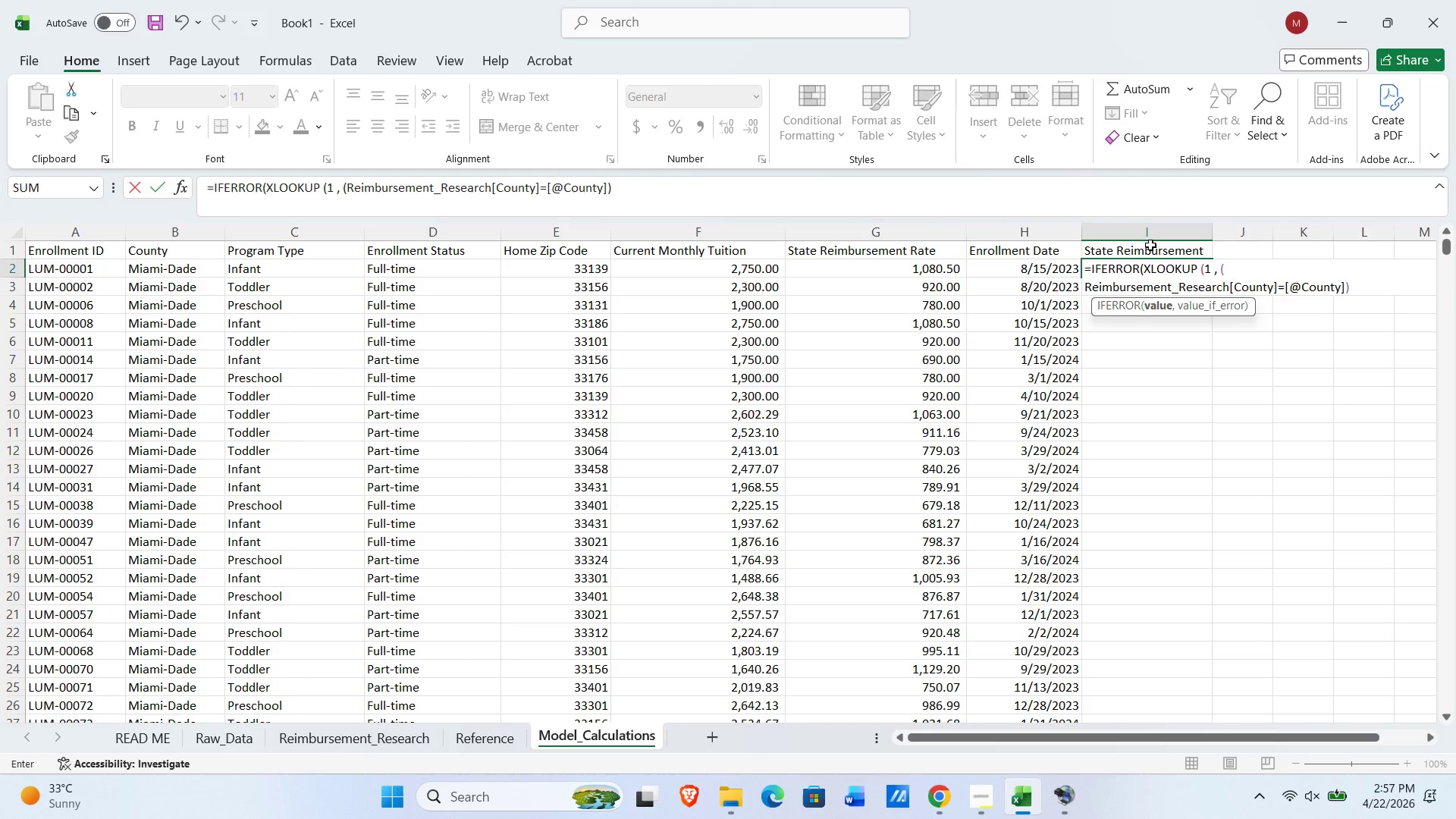 
key(NumpadMultiply)
 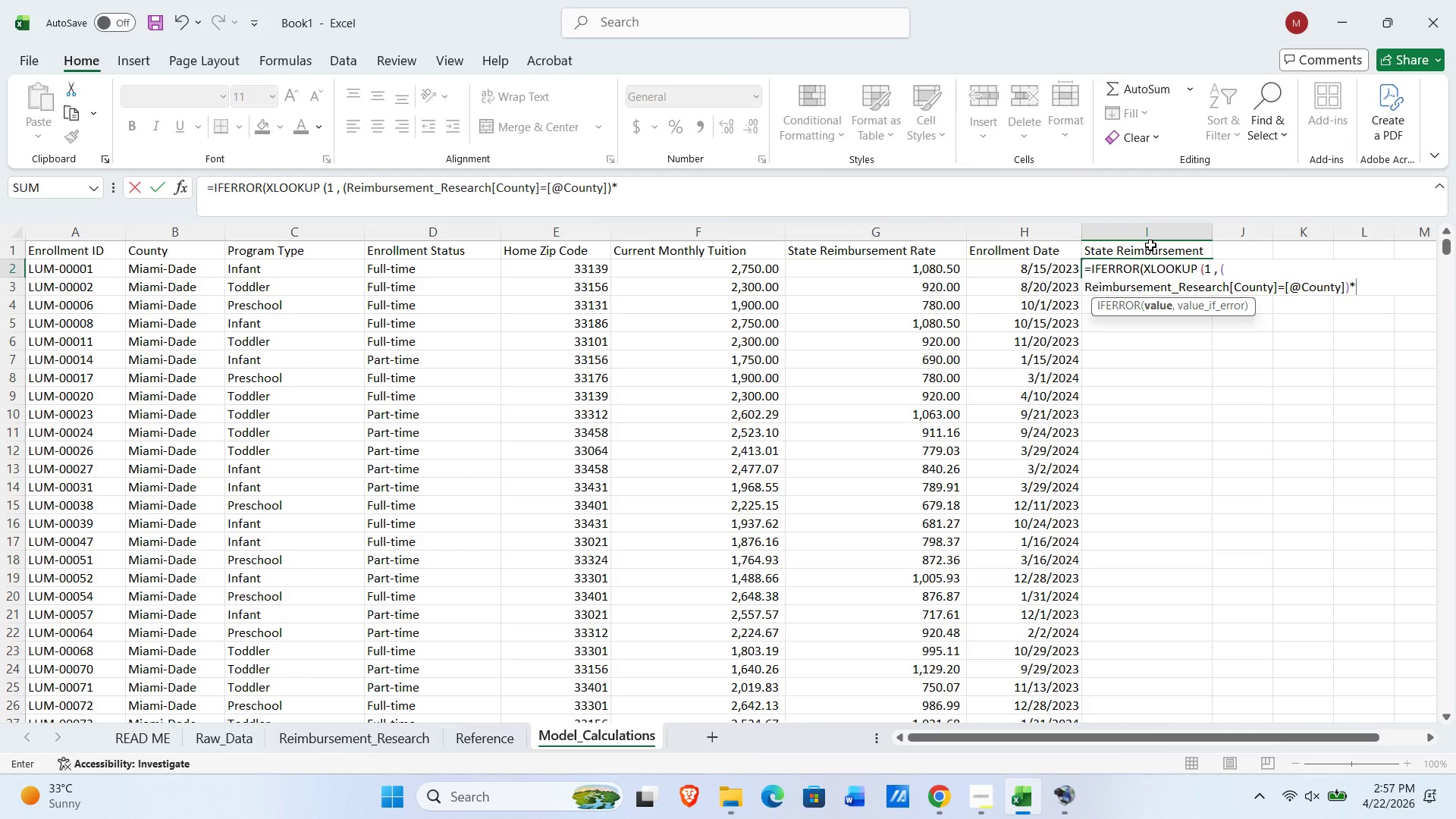 
type((rre)
key(Backspace)
key(Backspace)
type(eimbursement_Research)
 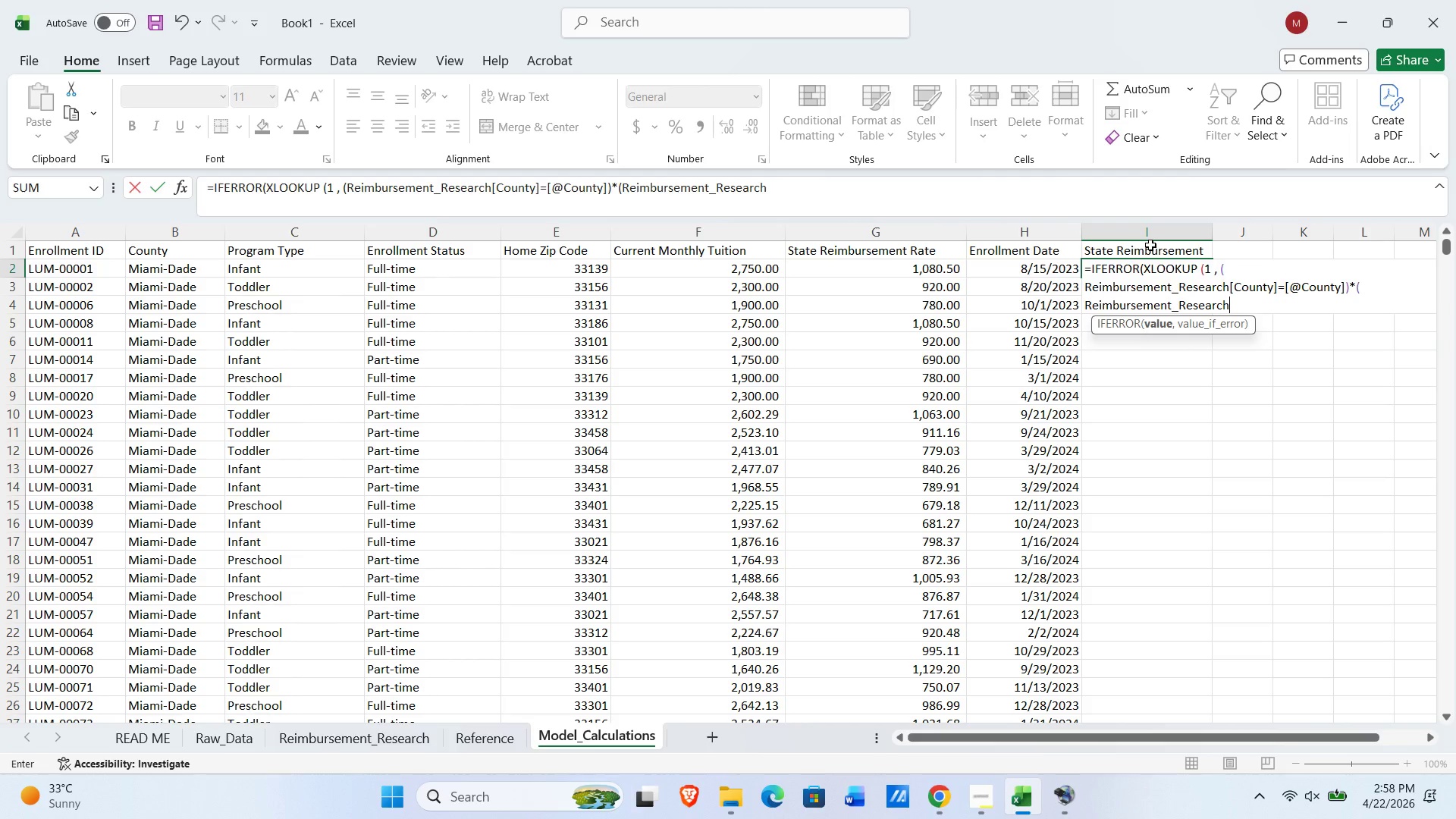 
type([Age Grup)
 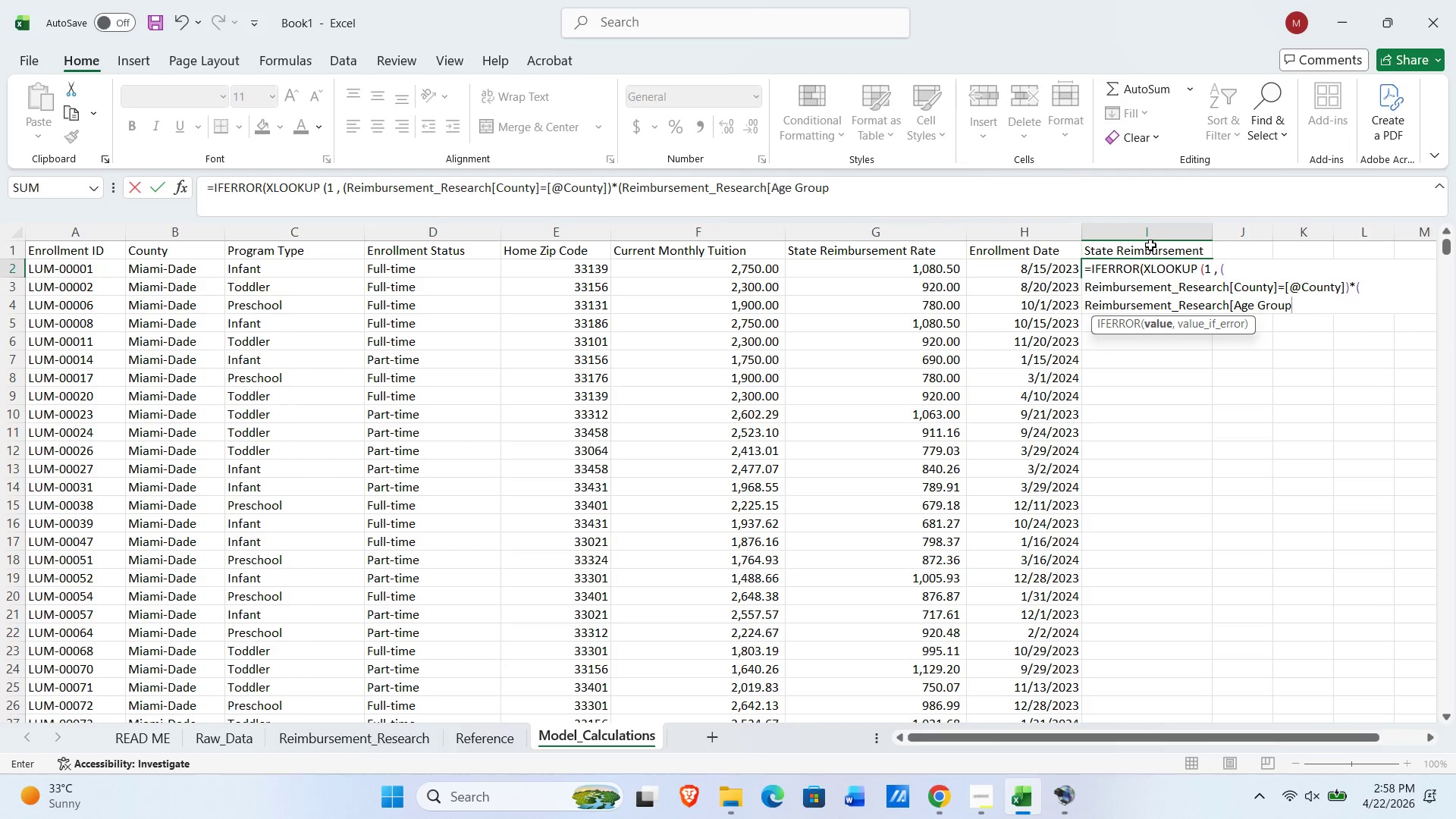 
hold_key(key=O, duration=16.89)
 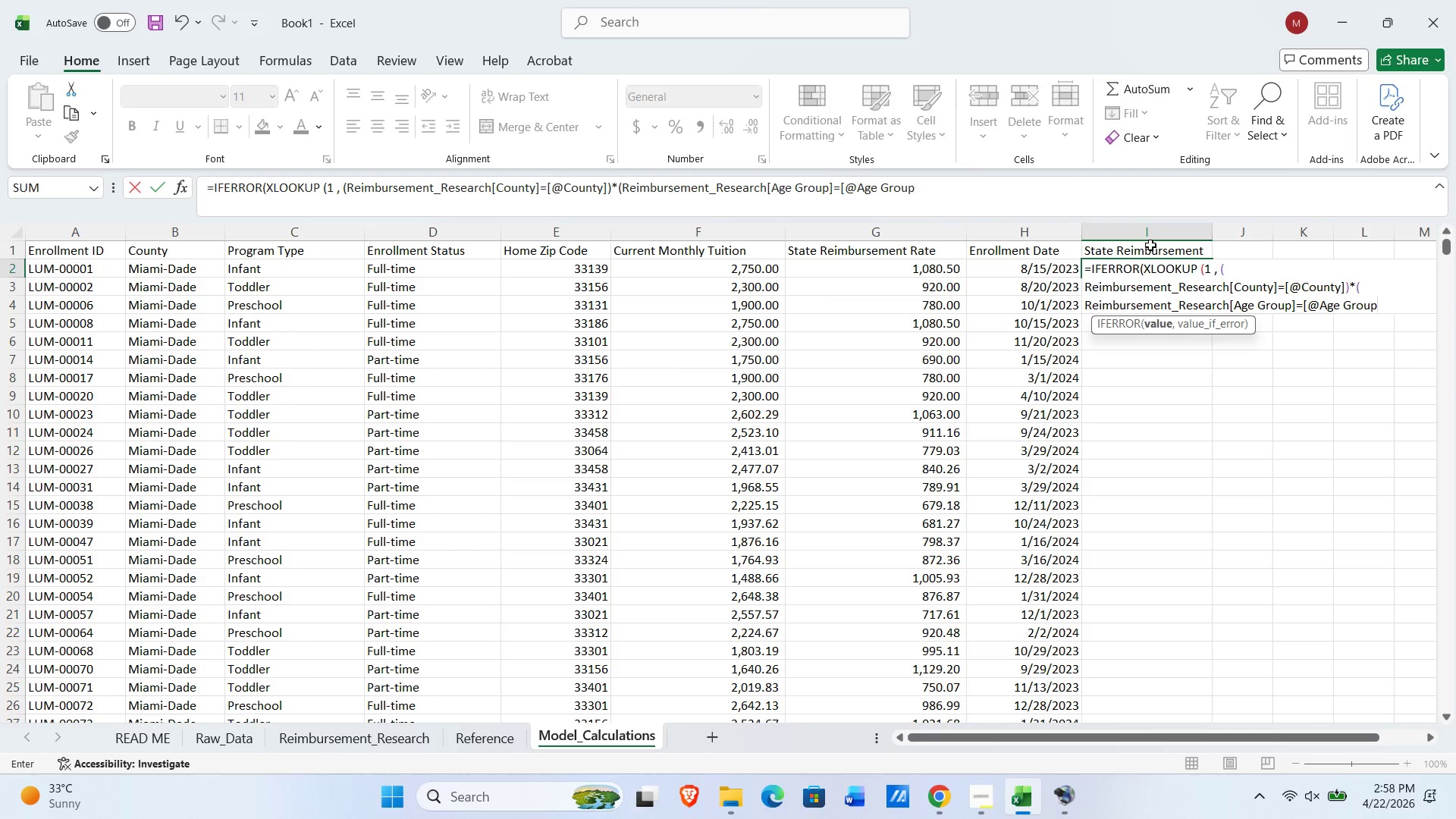 
type(]=[@Age)
 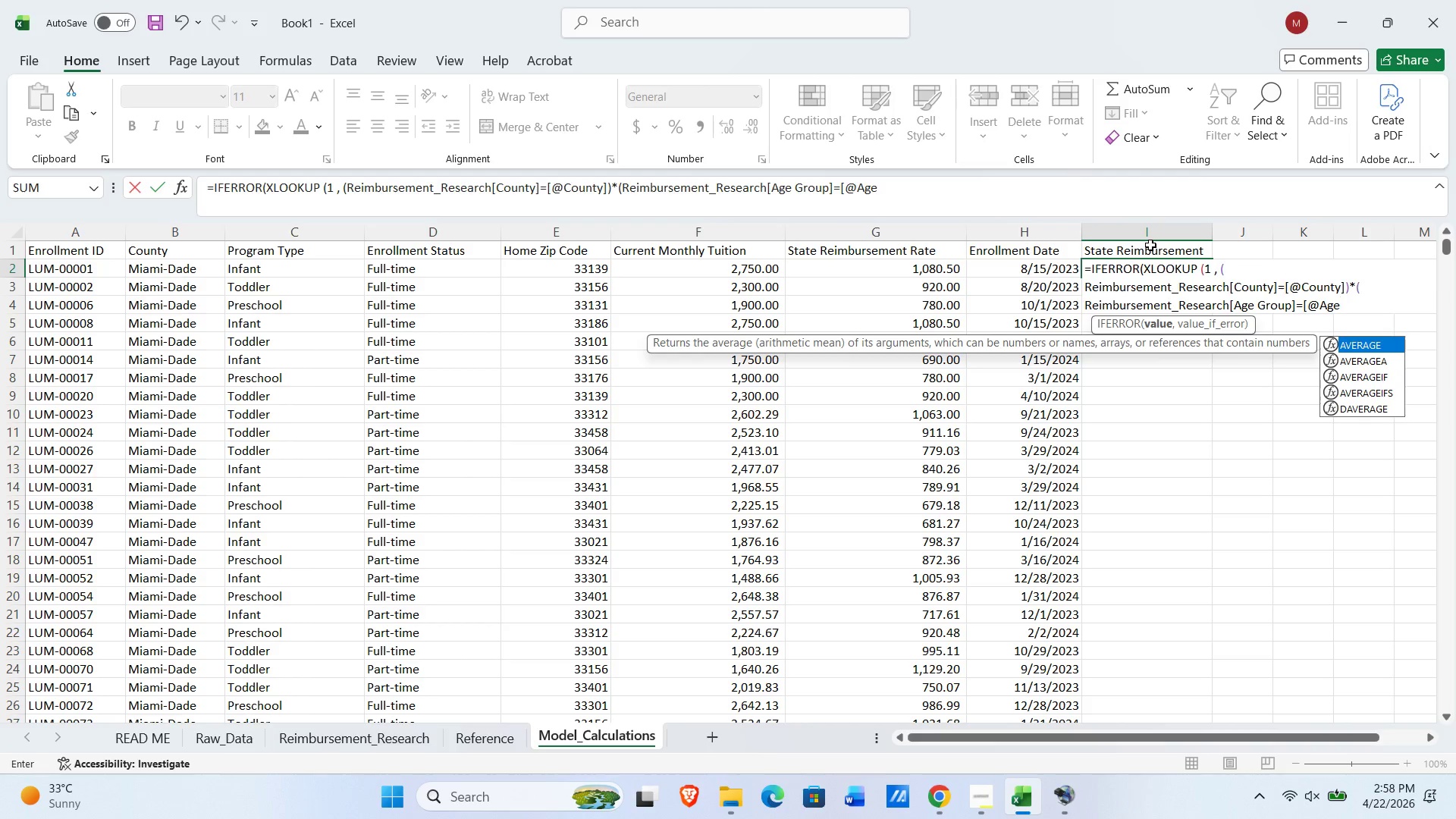 
type( Grup]) , )
 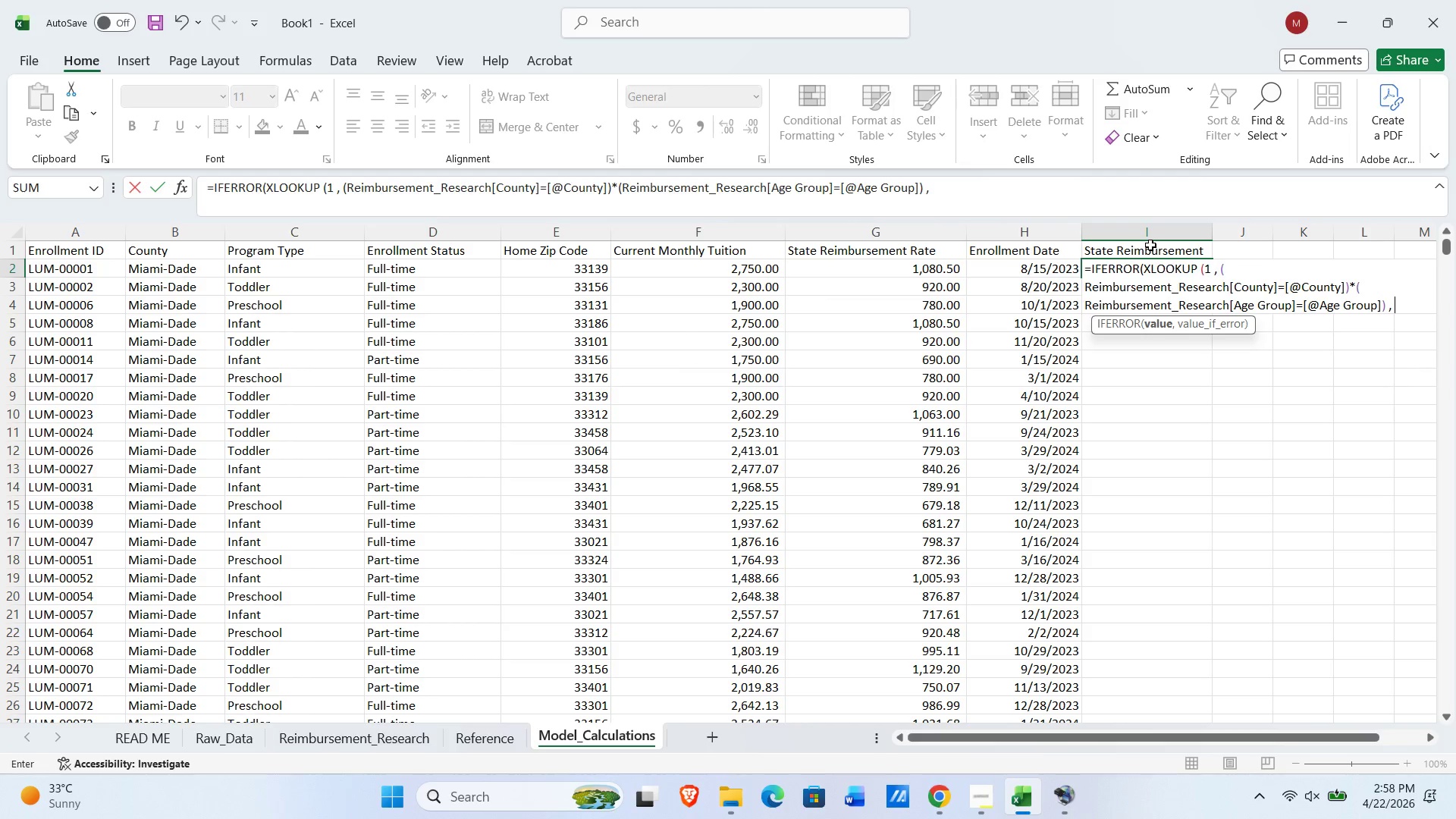 
wait(5.89)
 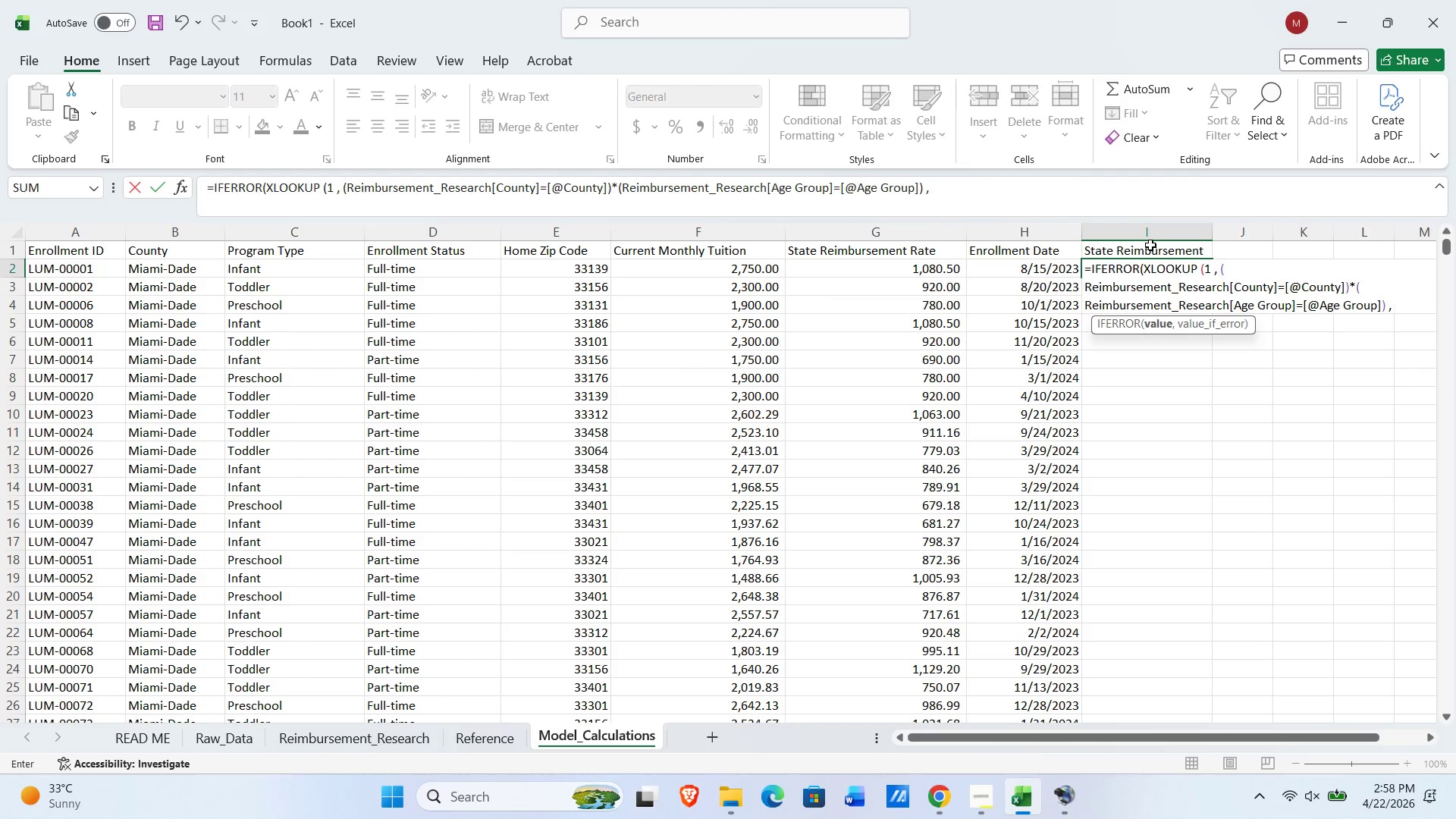 
type(Reimbursement_Research[Monthly Reimbursement)
 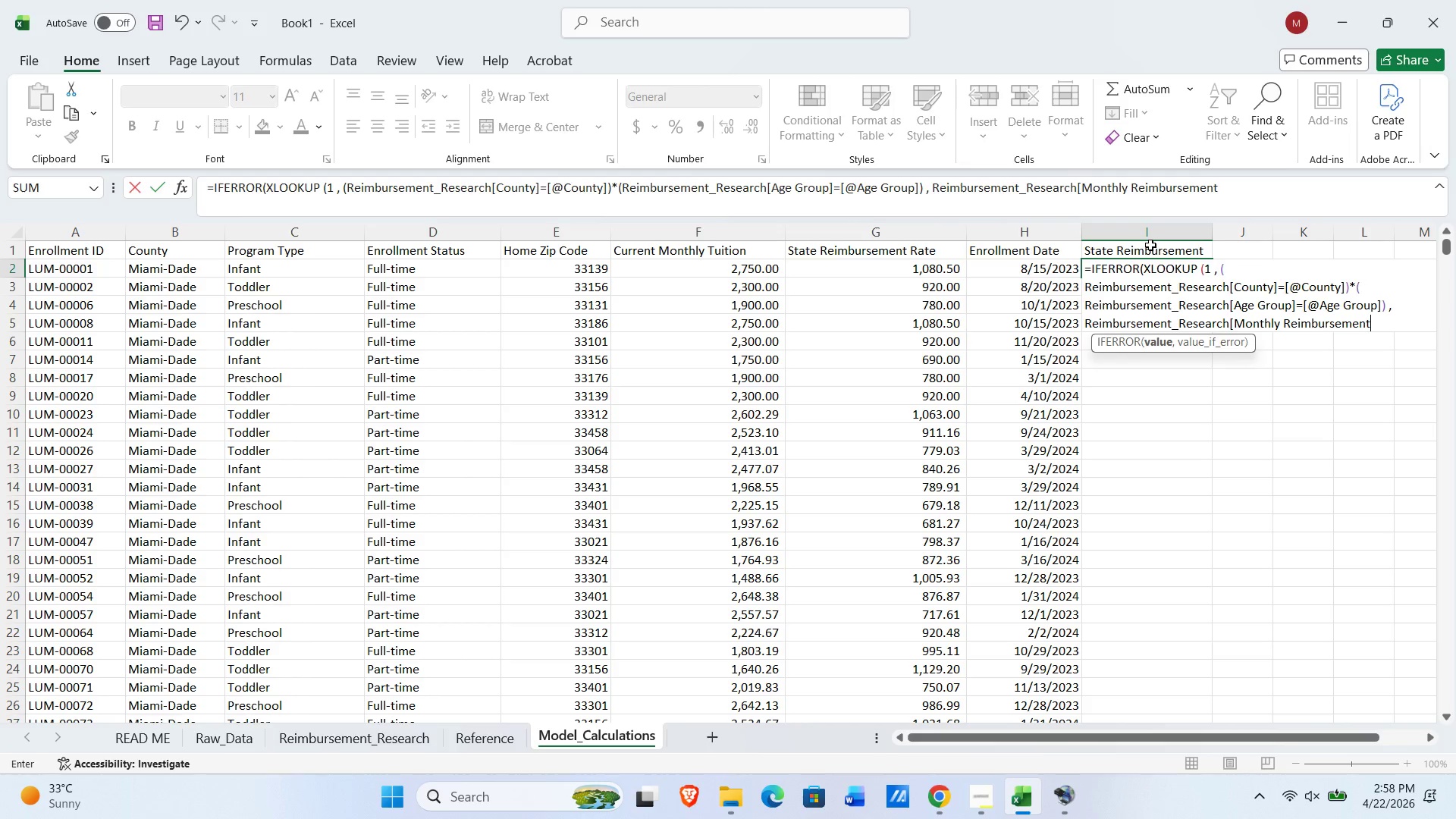 
key(BracketRight)
 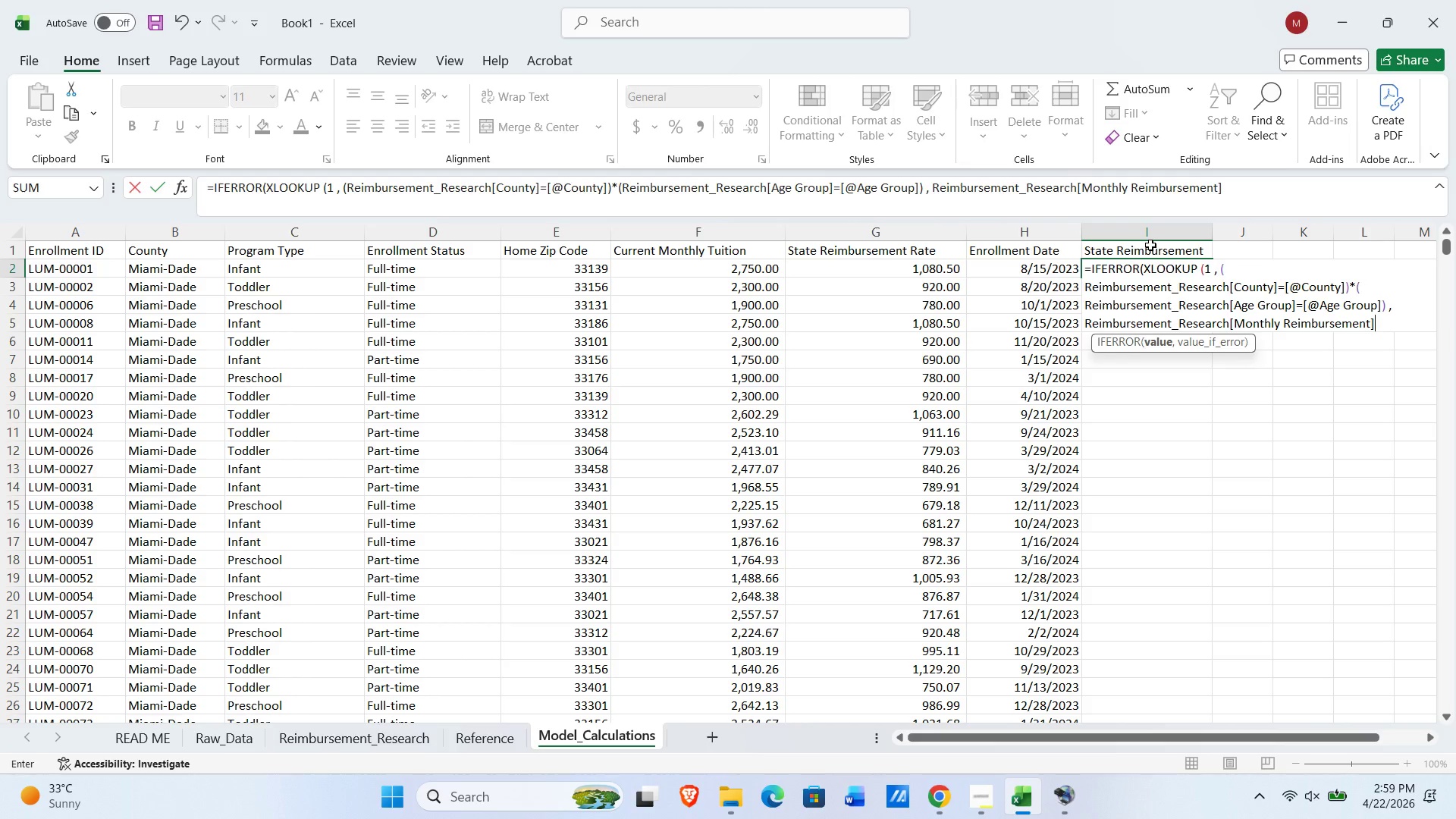 
key(Shift+0)
 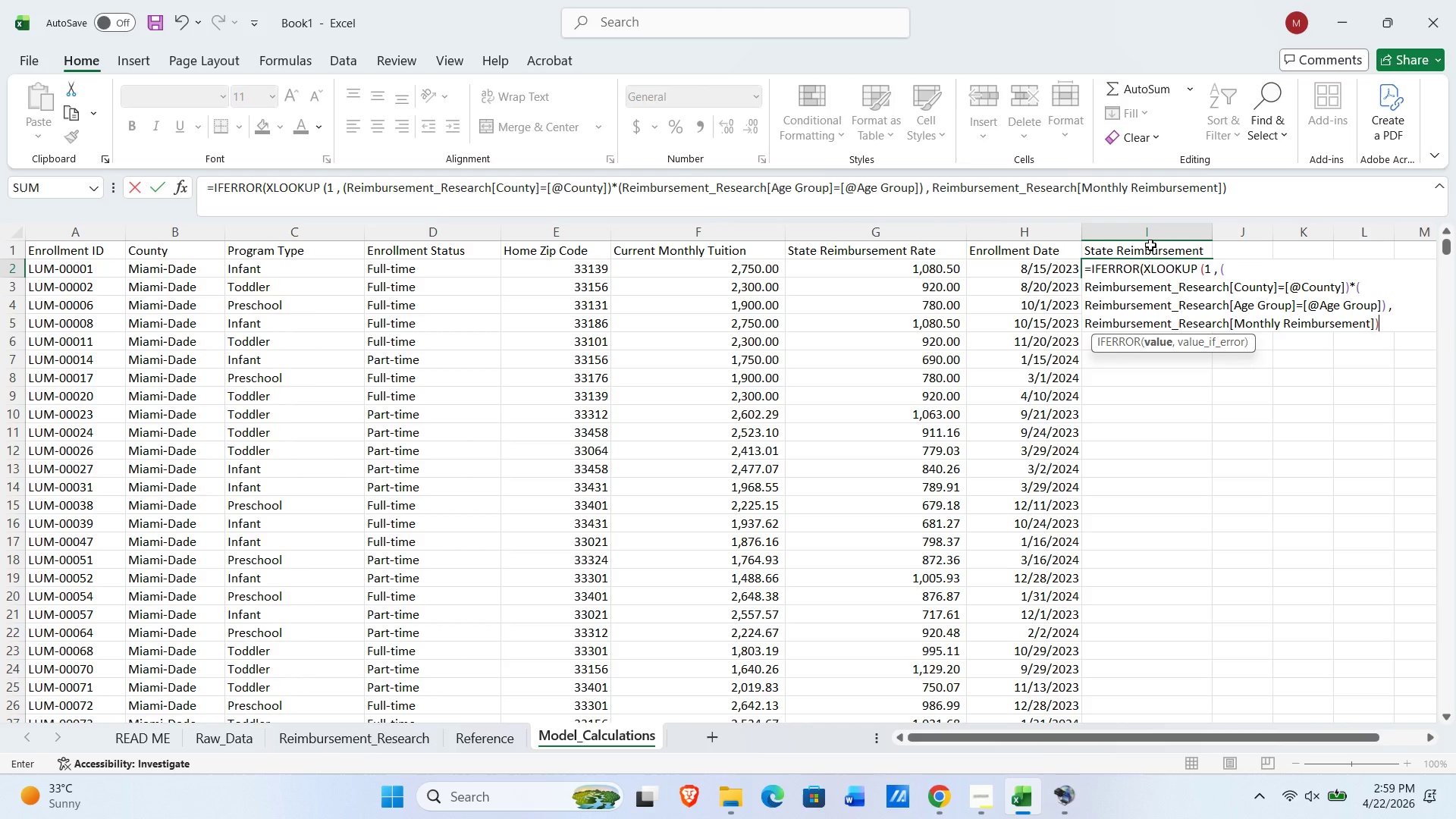 
key(Space)
 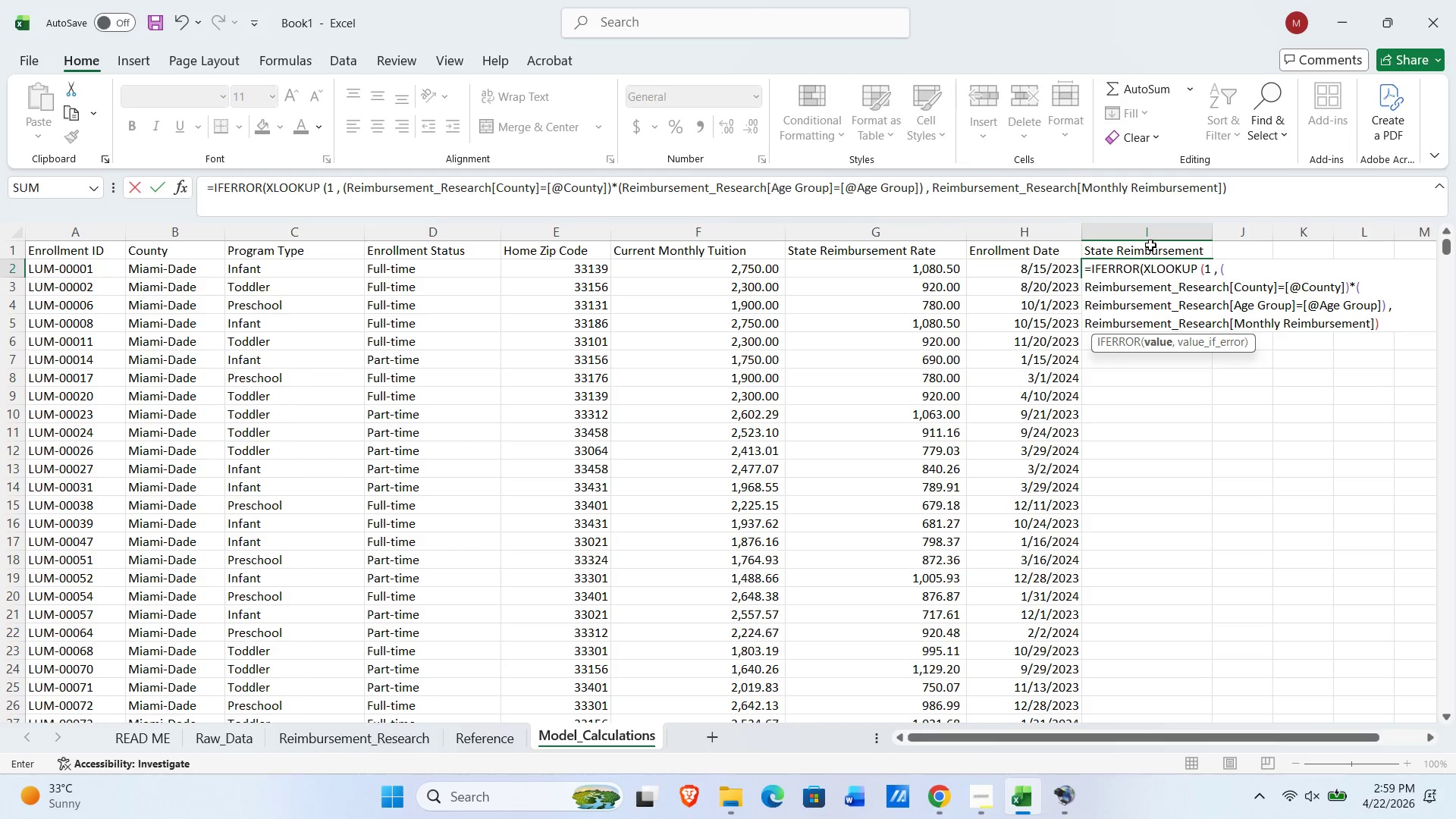 
key(Comma)
 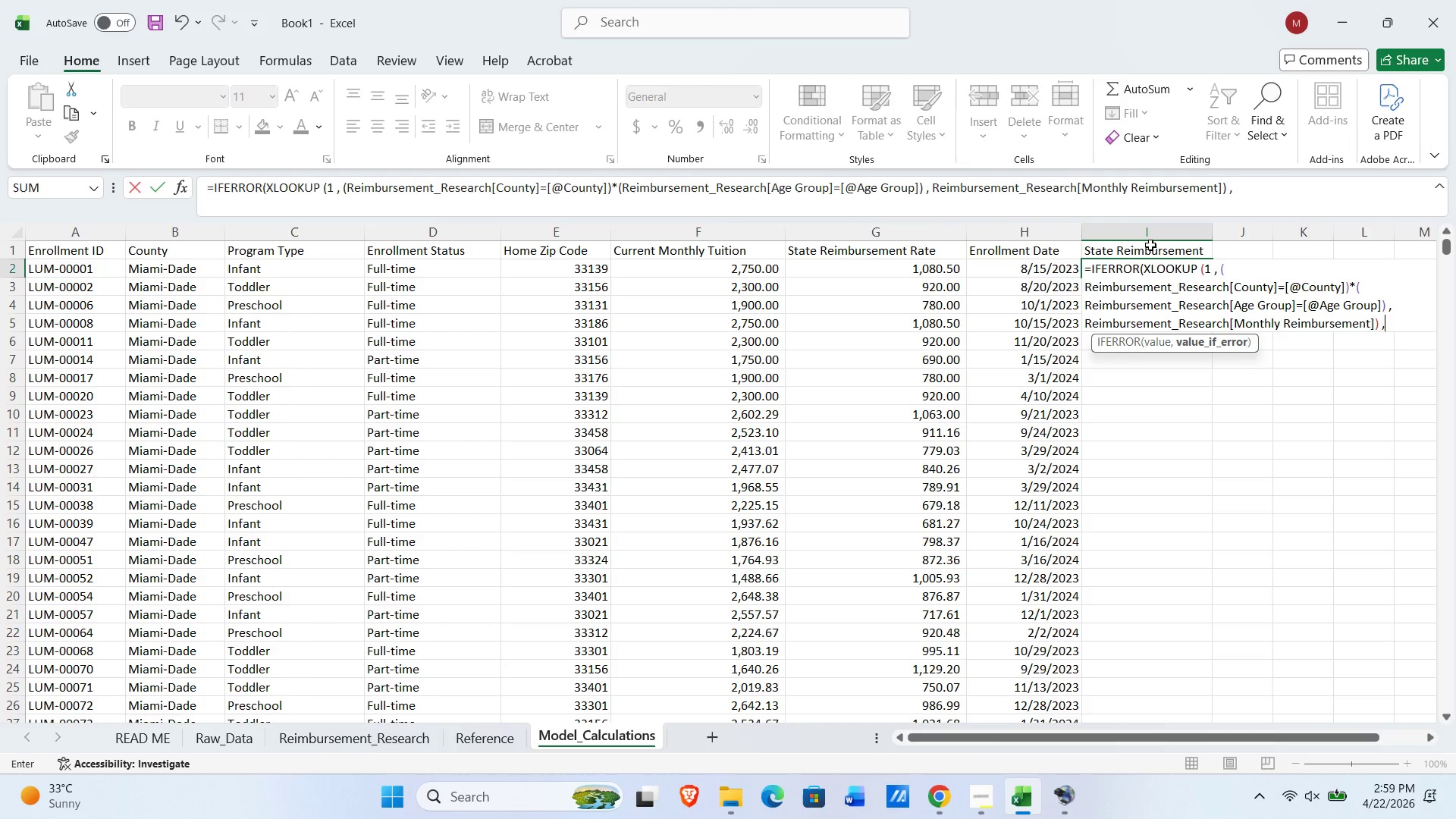 
key(Space)
 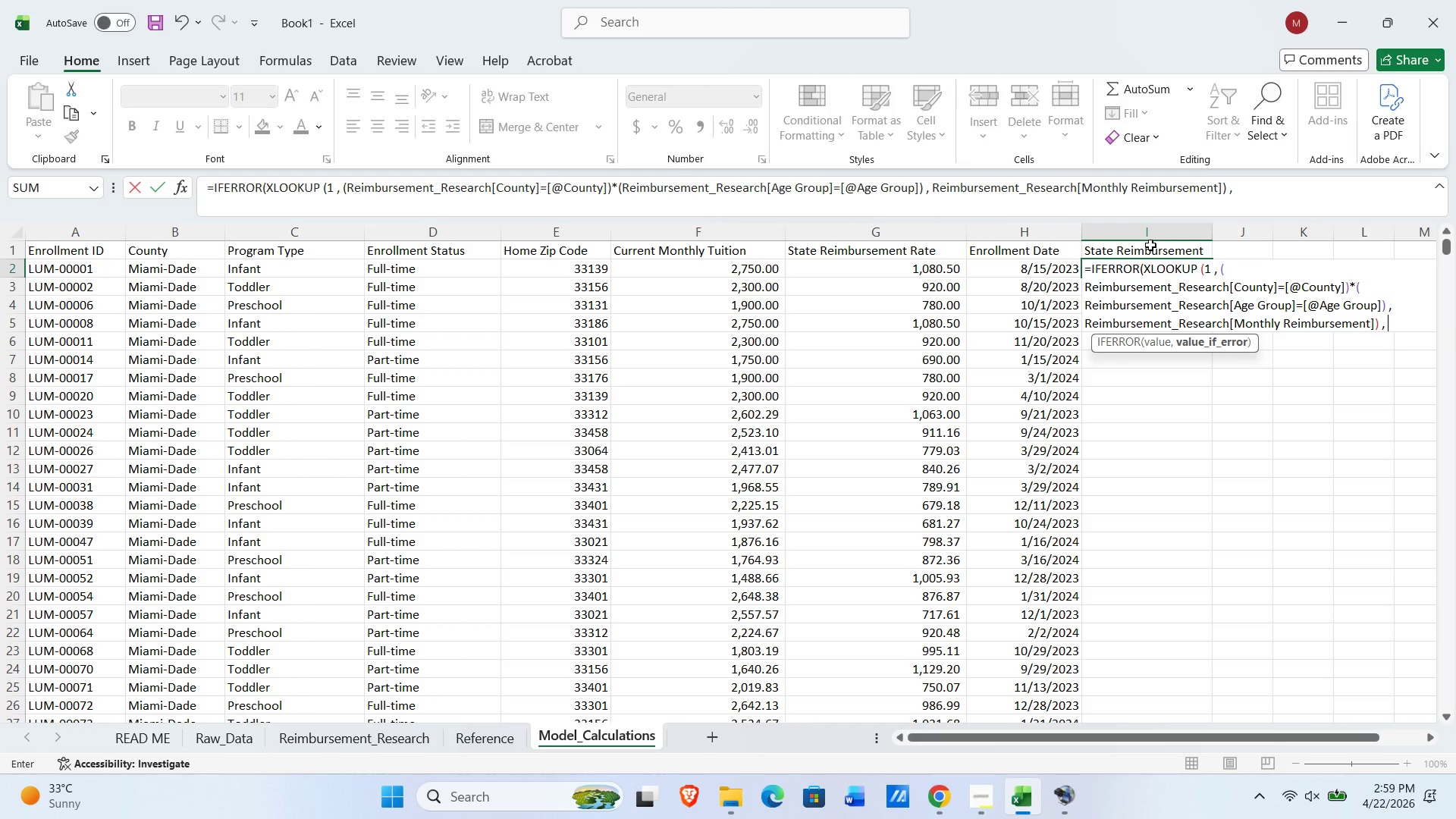 
key(Numpad0)
 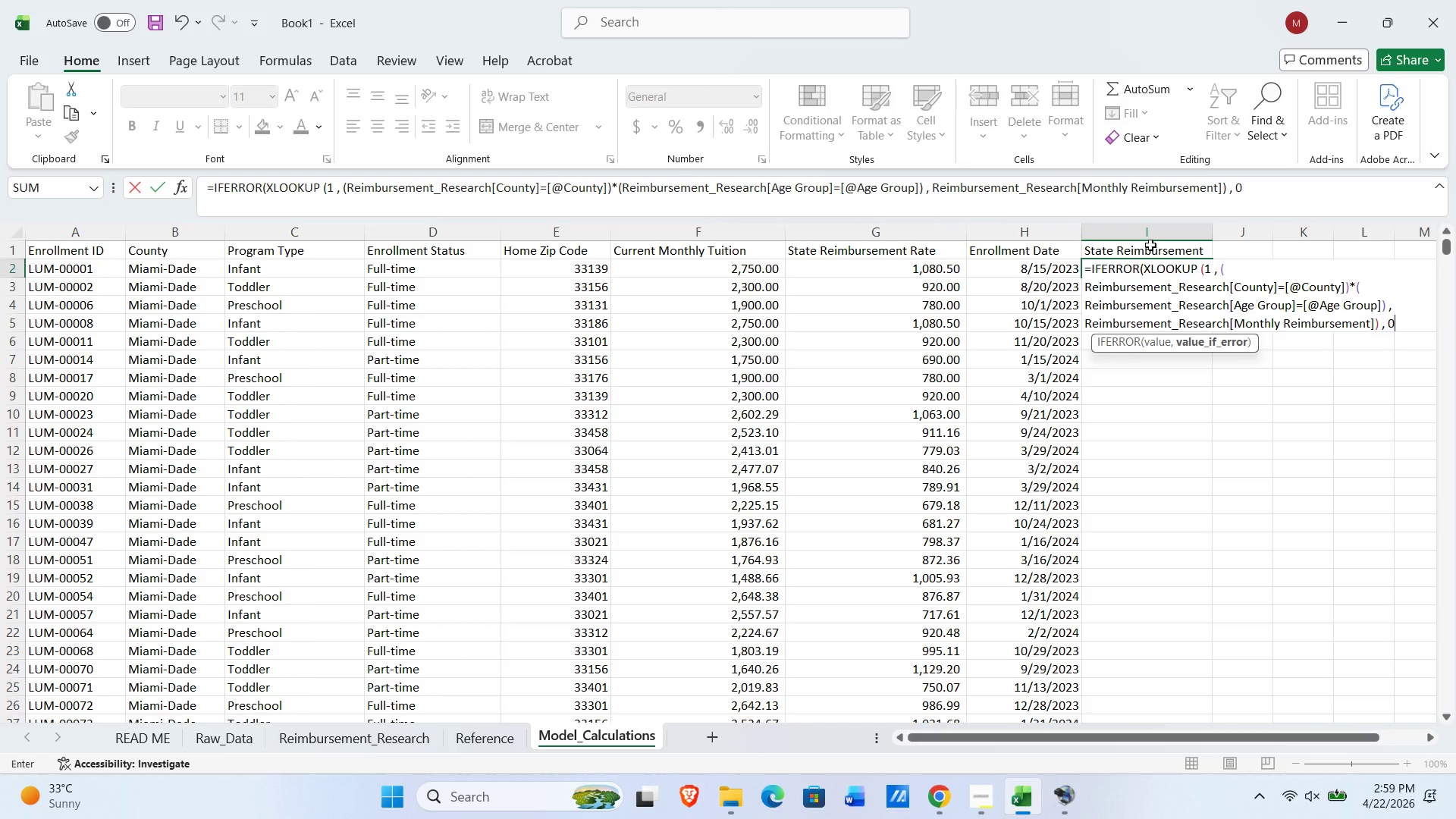 
key(Shift+0)
 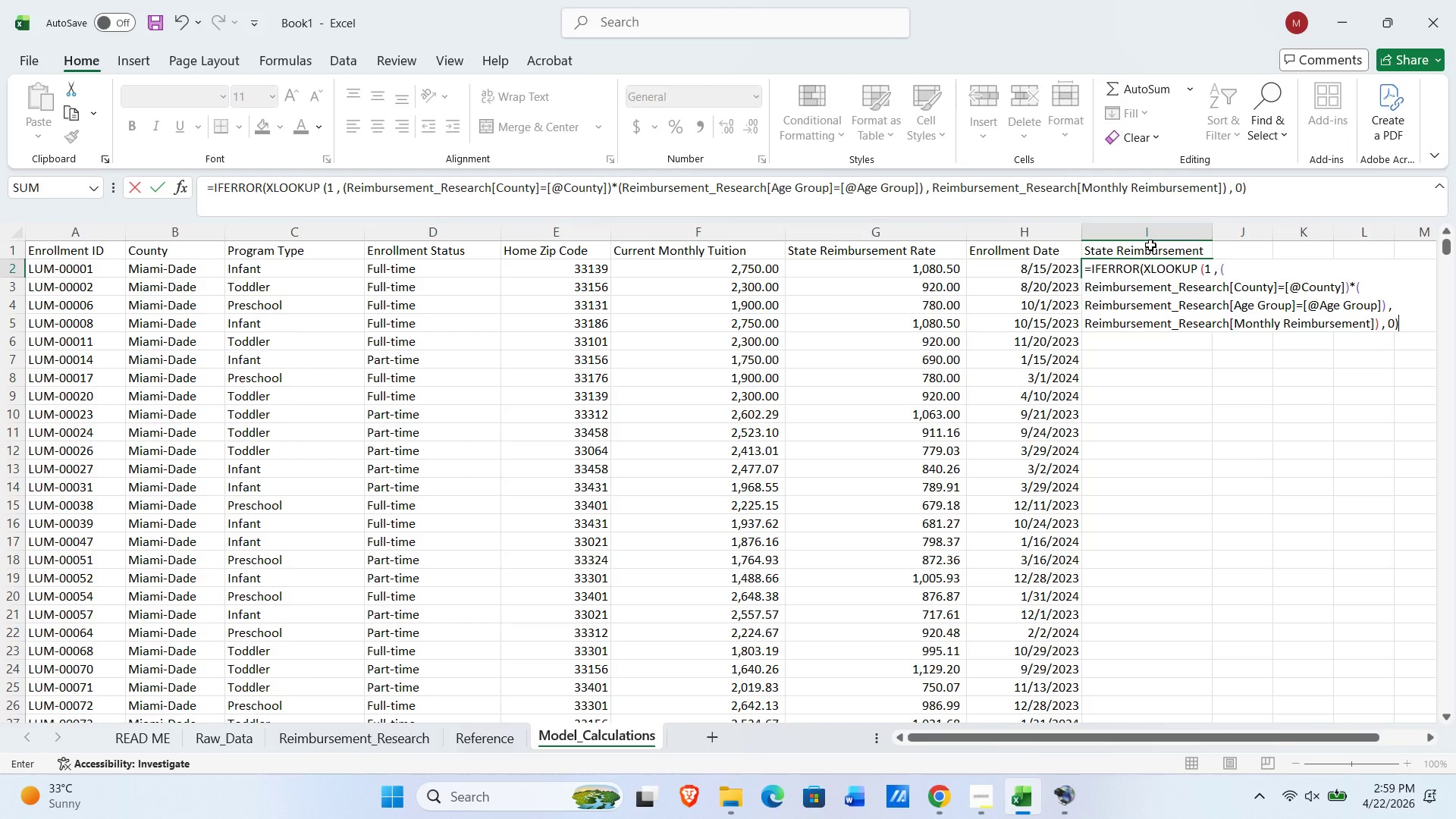 
key(NumpadEnter)
 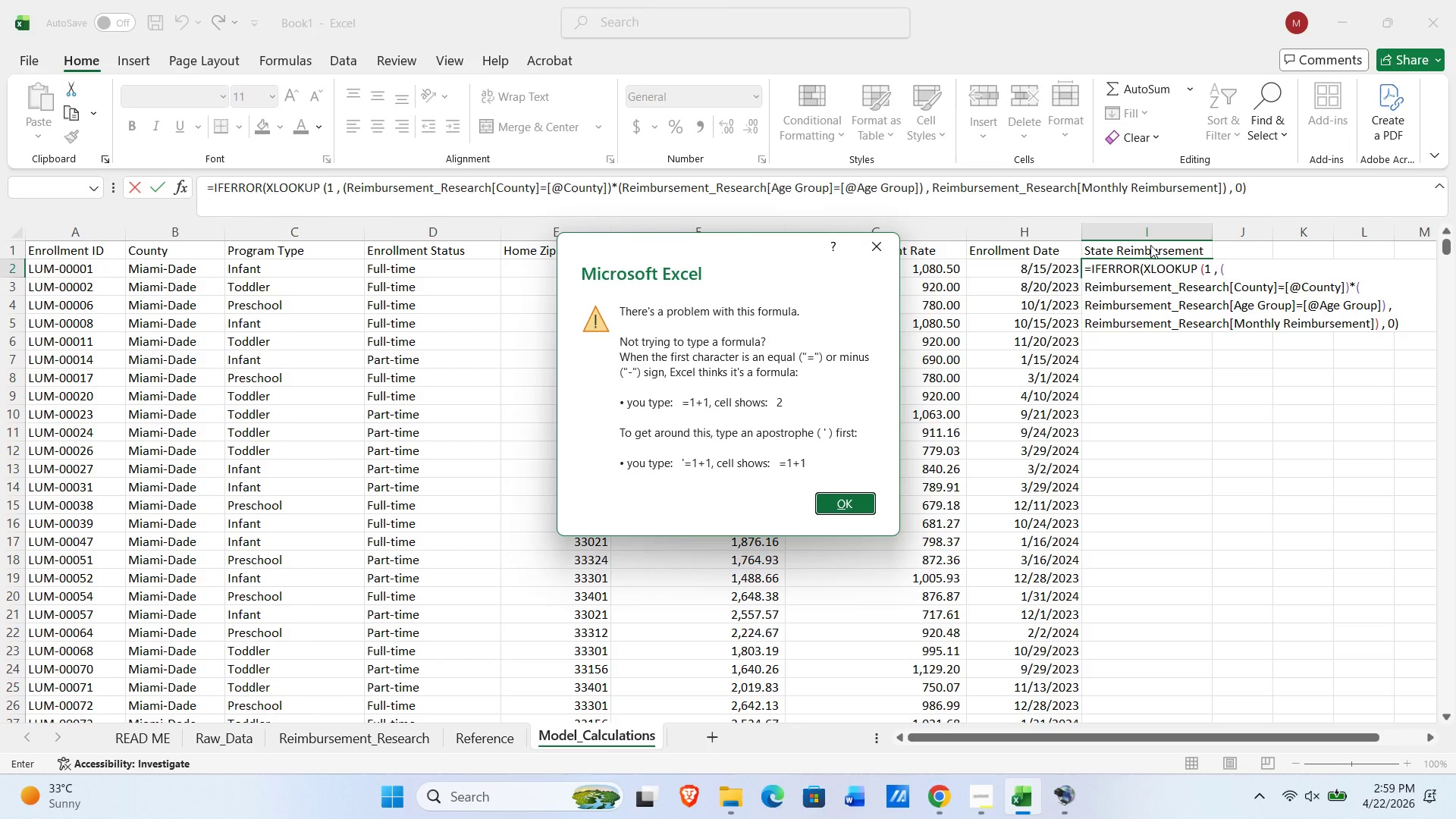 
key(NumpadEnter)
 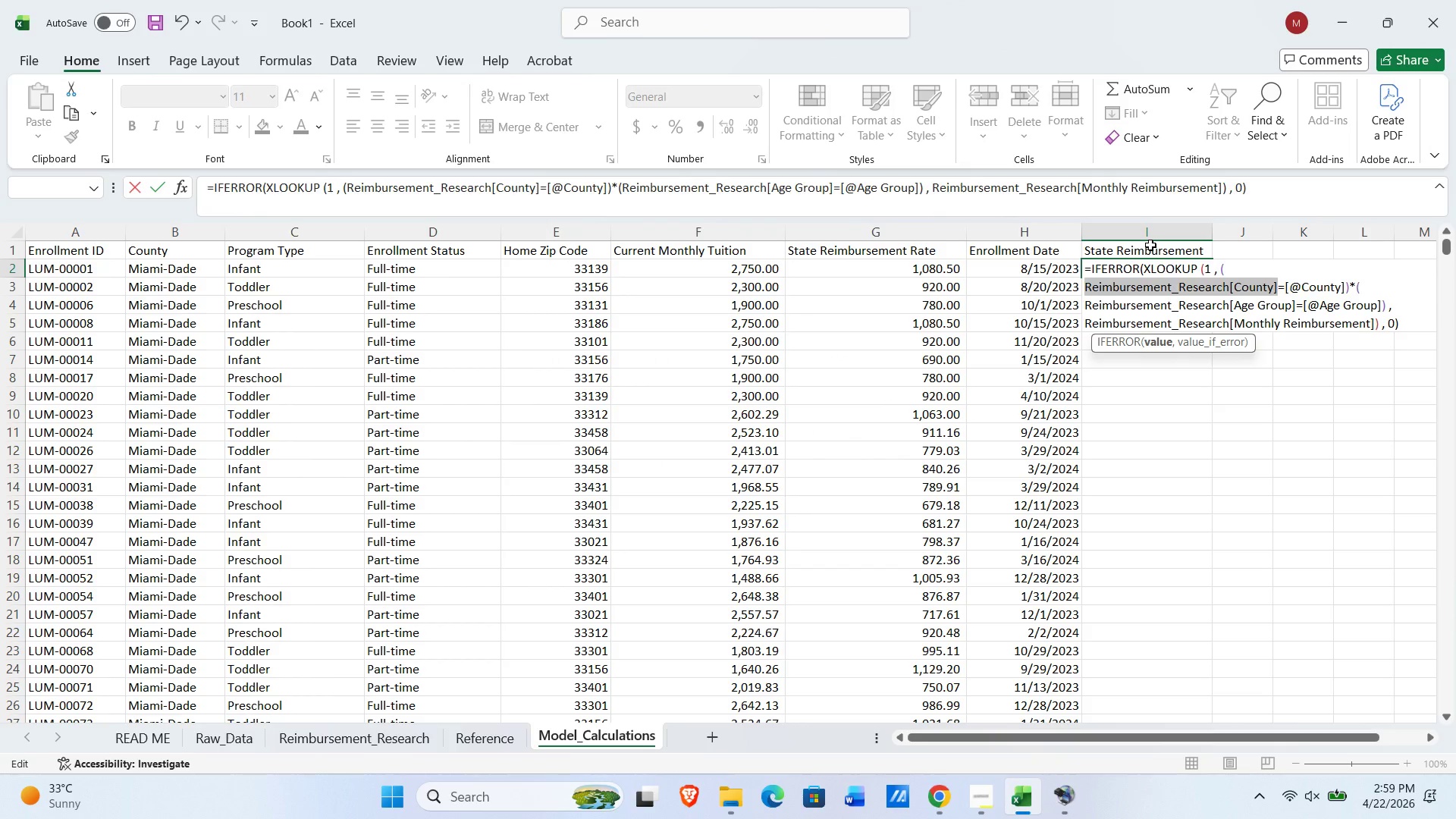 
key(NumpadEnter)
 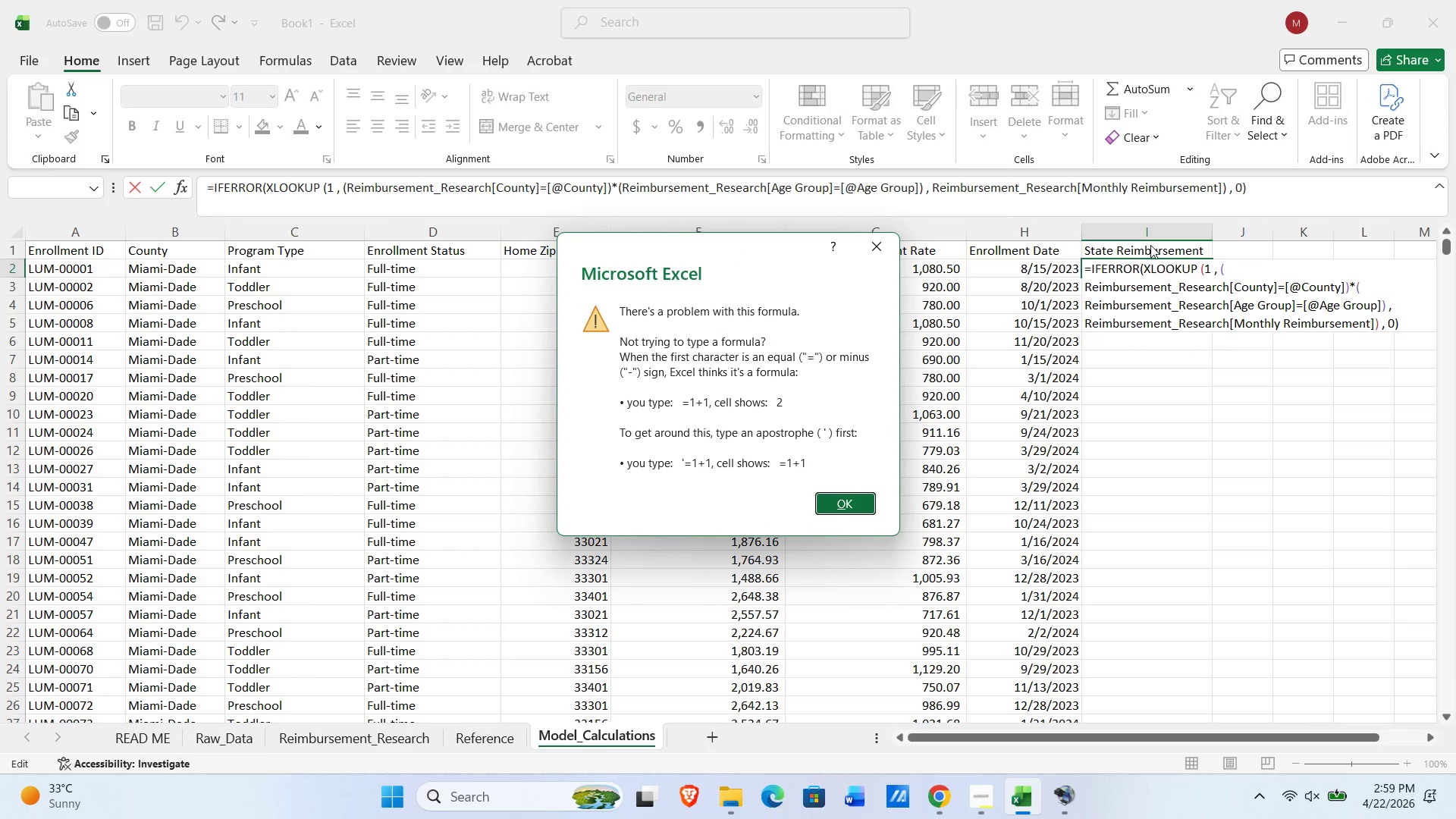 
key(NumpadEnter)
 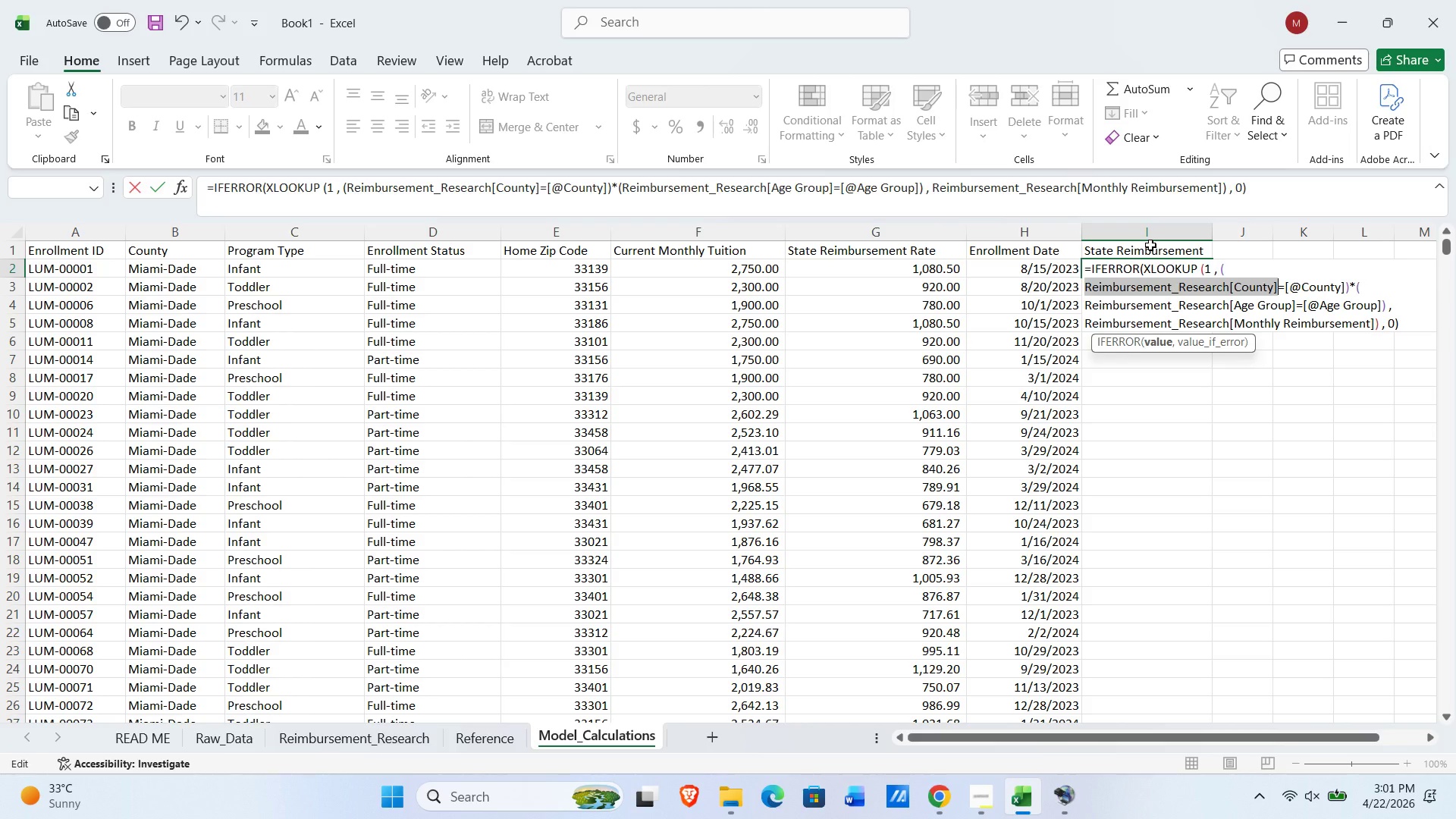 
wait(155.11)
 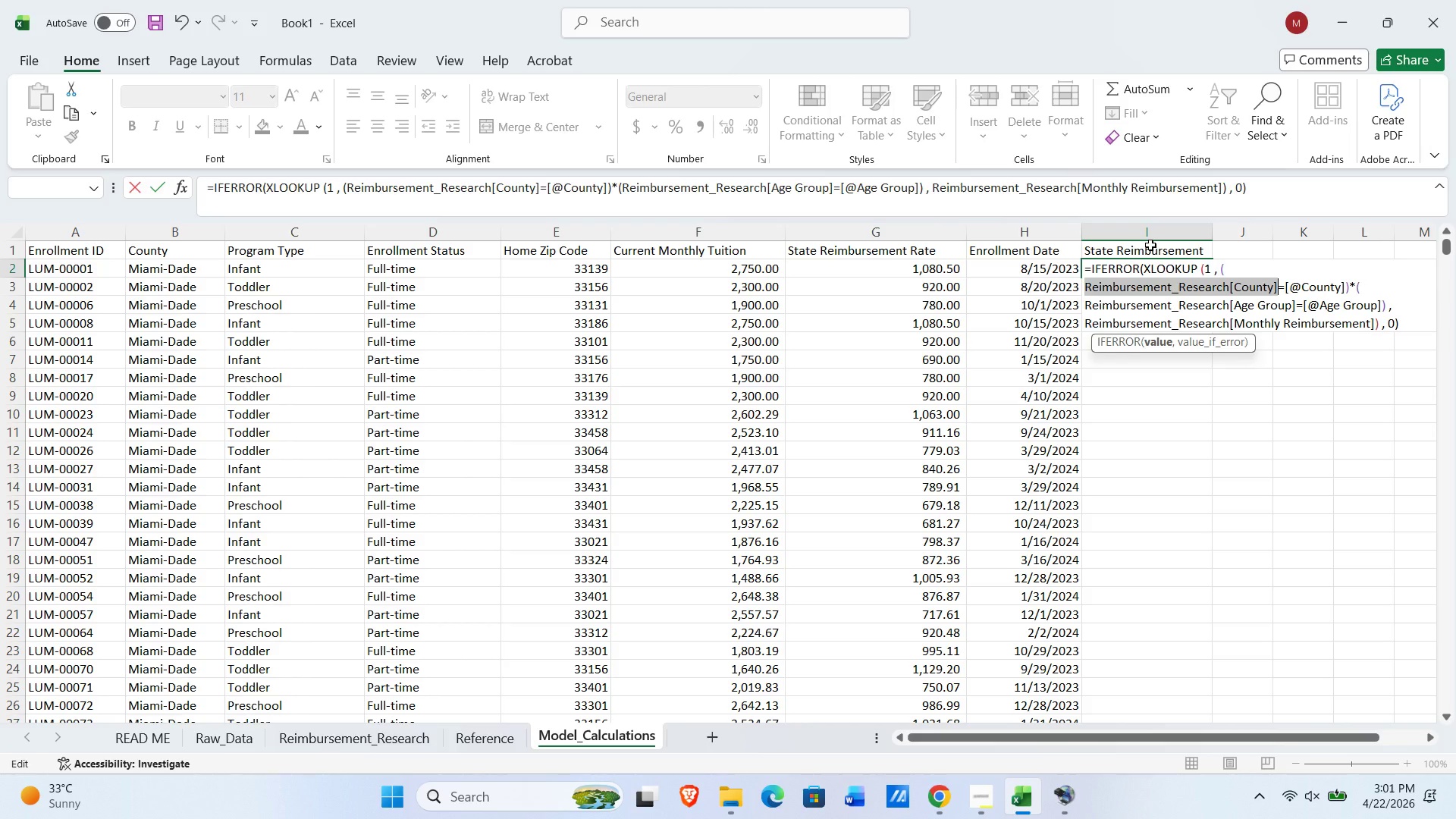 
left_click_drag(start_coordinate=[1307, 190], to_coordinate=[0, 231])
 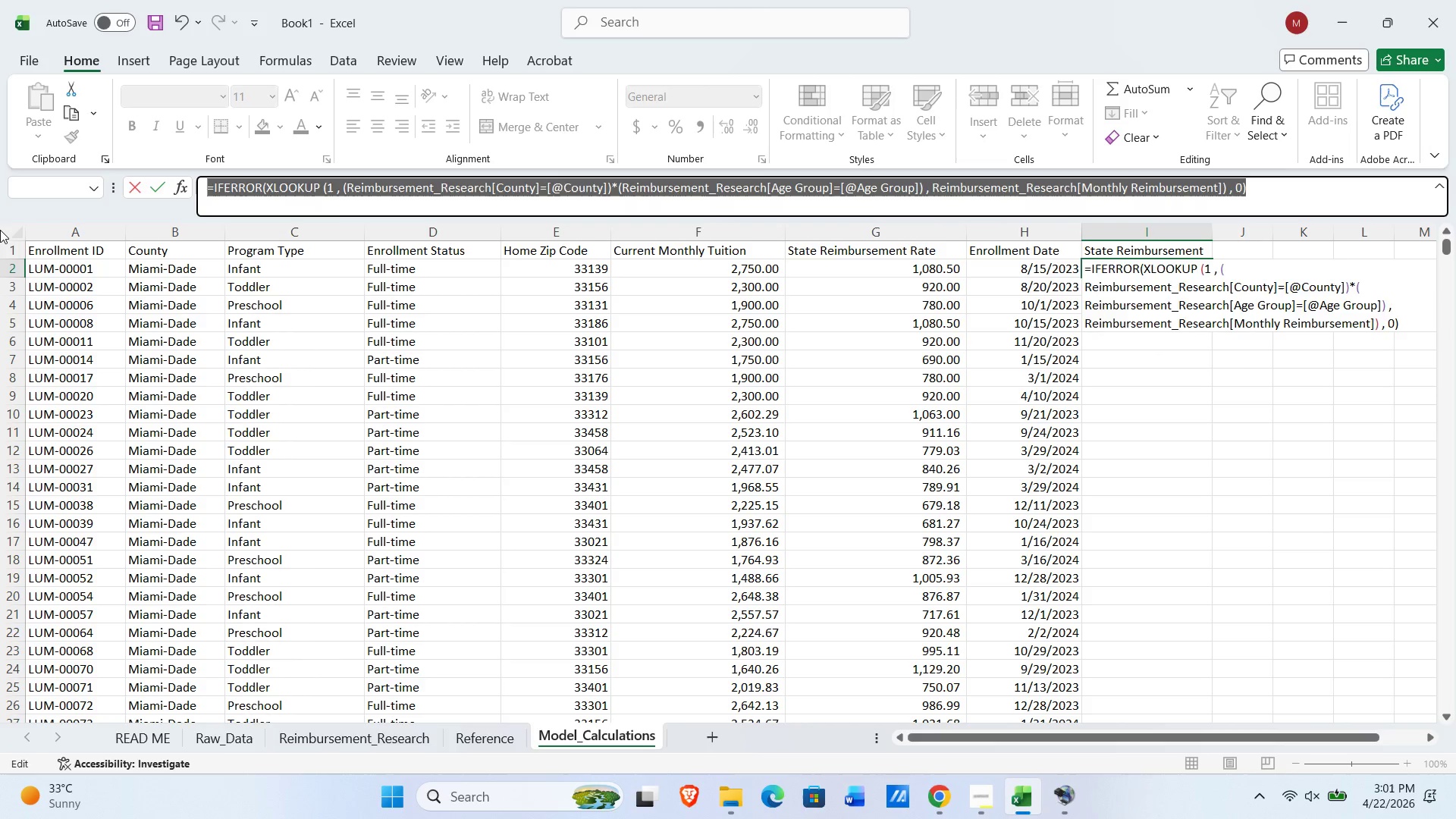 
key(Equal)
 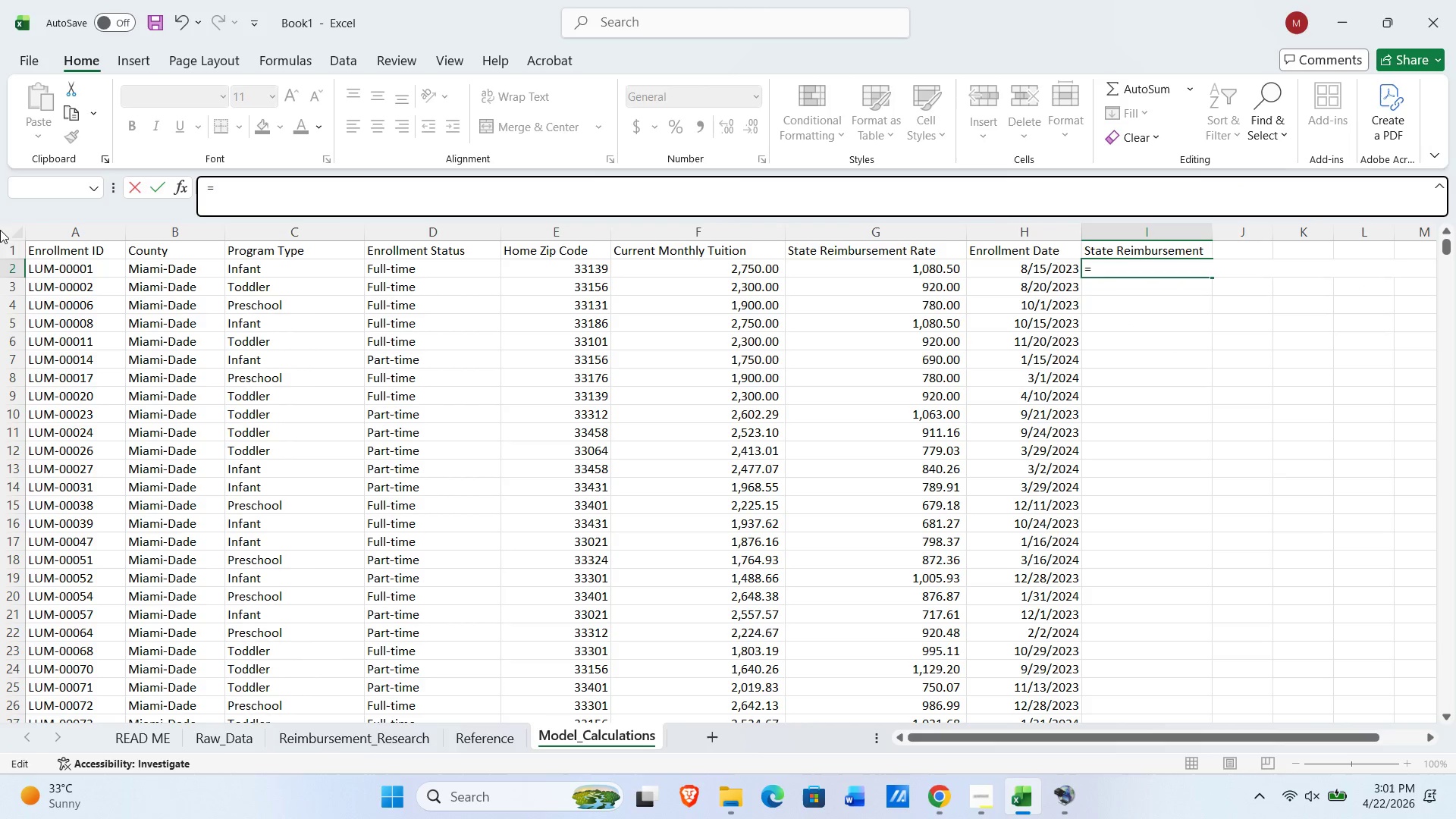 
type(IFERROR)
 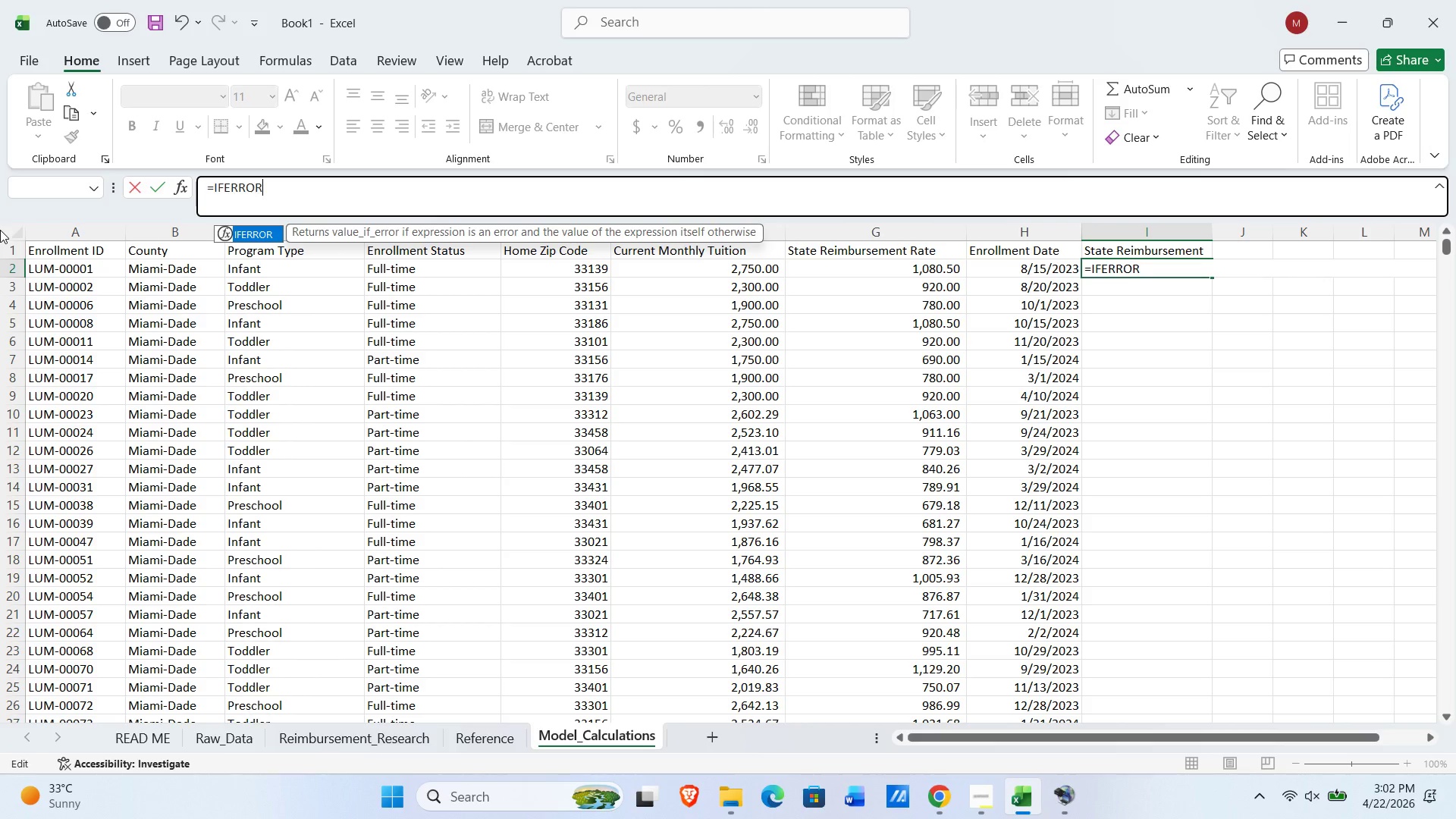 
key(Shift+9)
 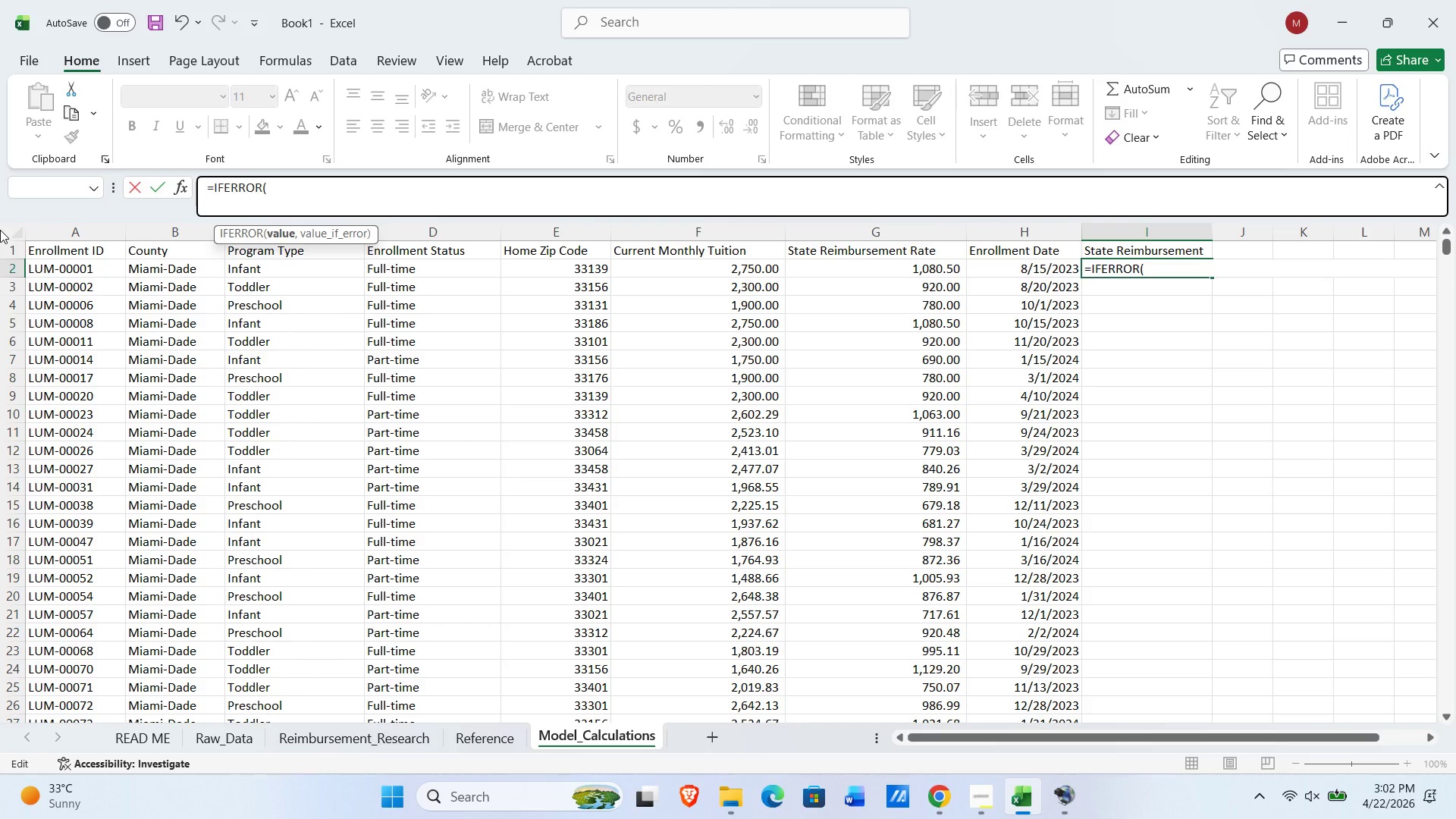 
type( INDEX)
 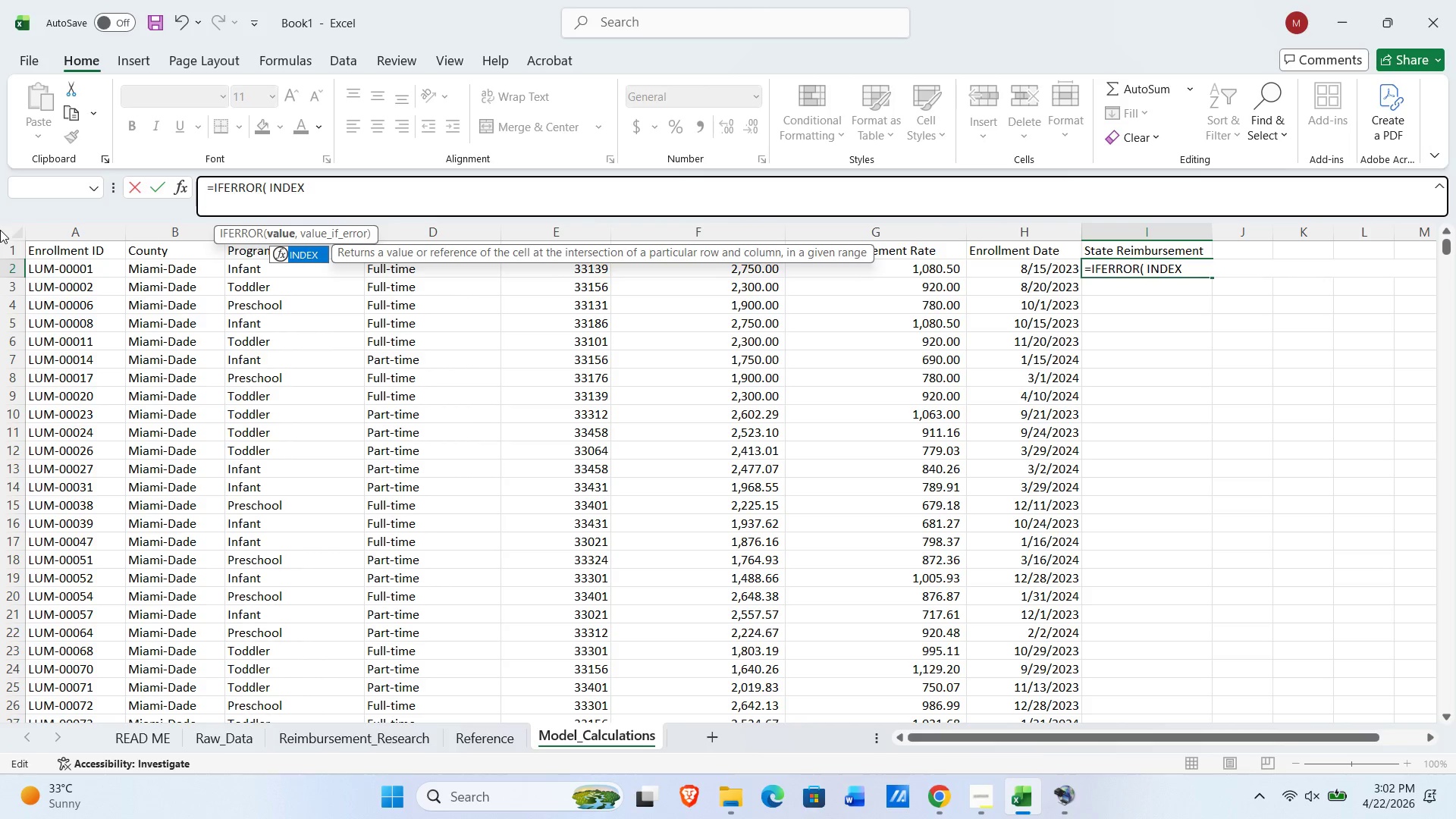 
key(Space)
 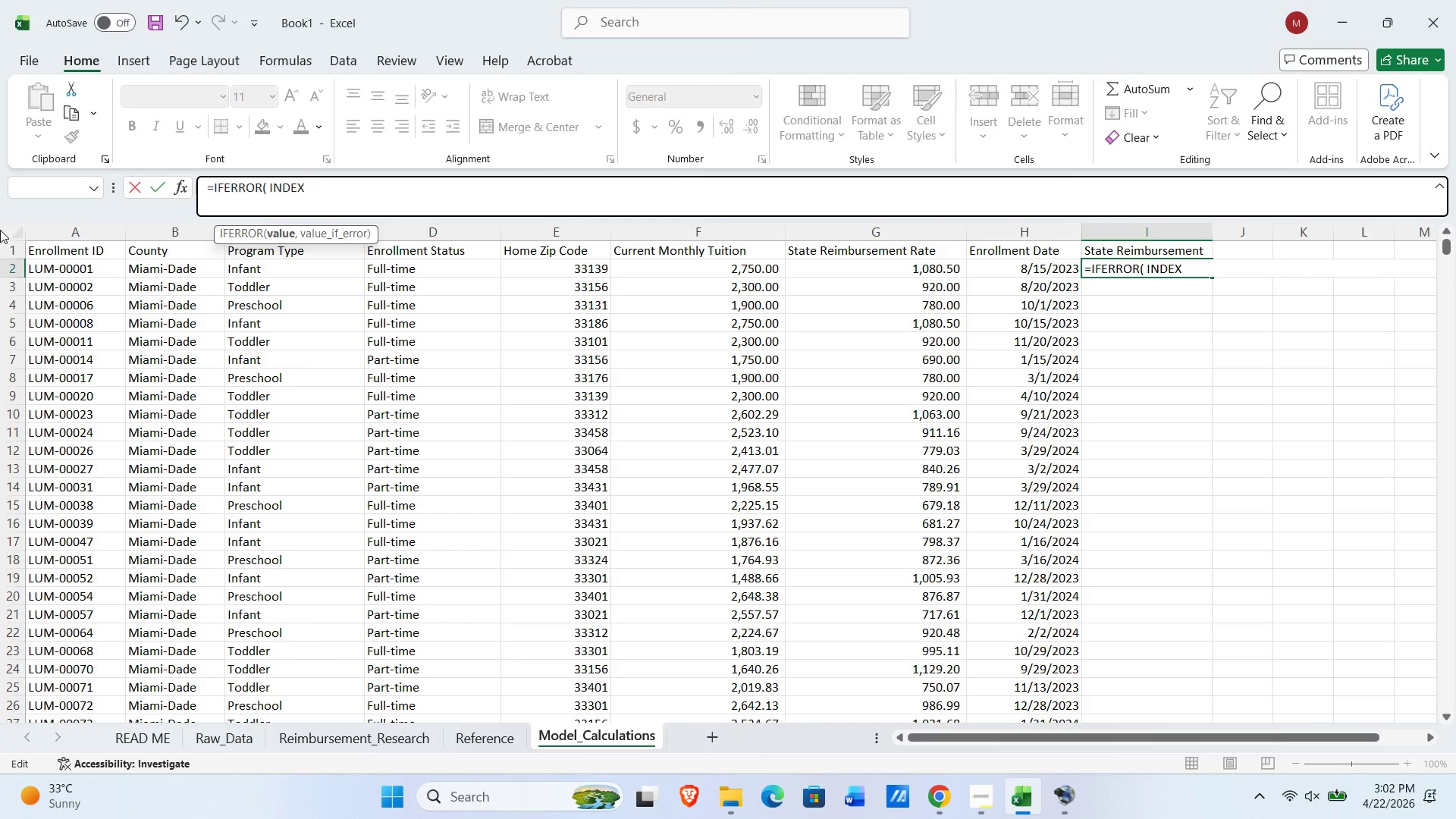 
key(Shift+9)
 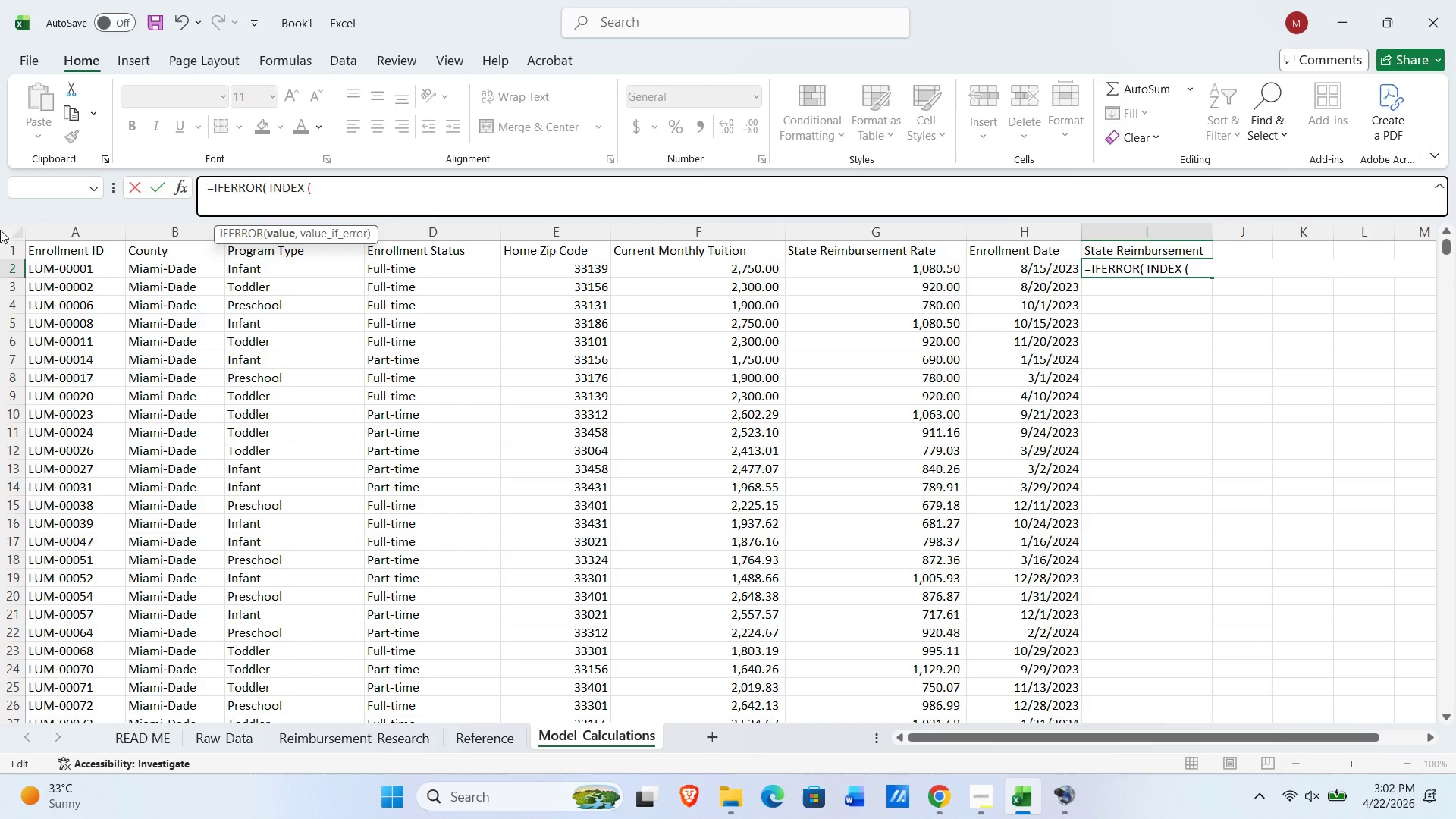 
type(Reimbursement_Reseach)
 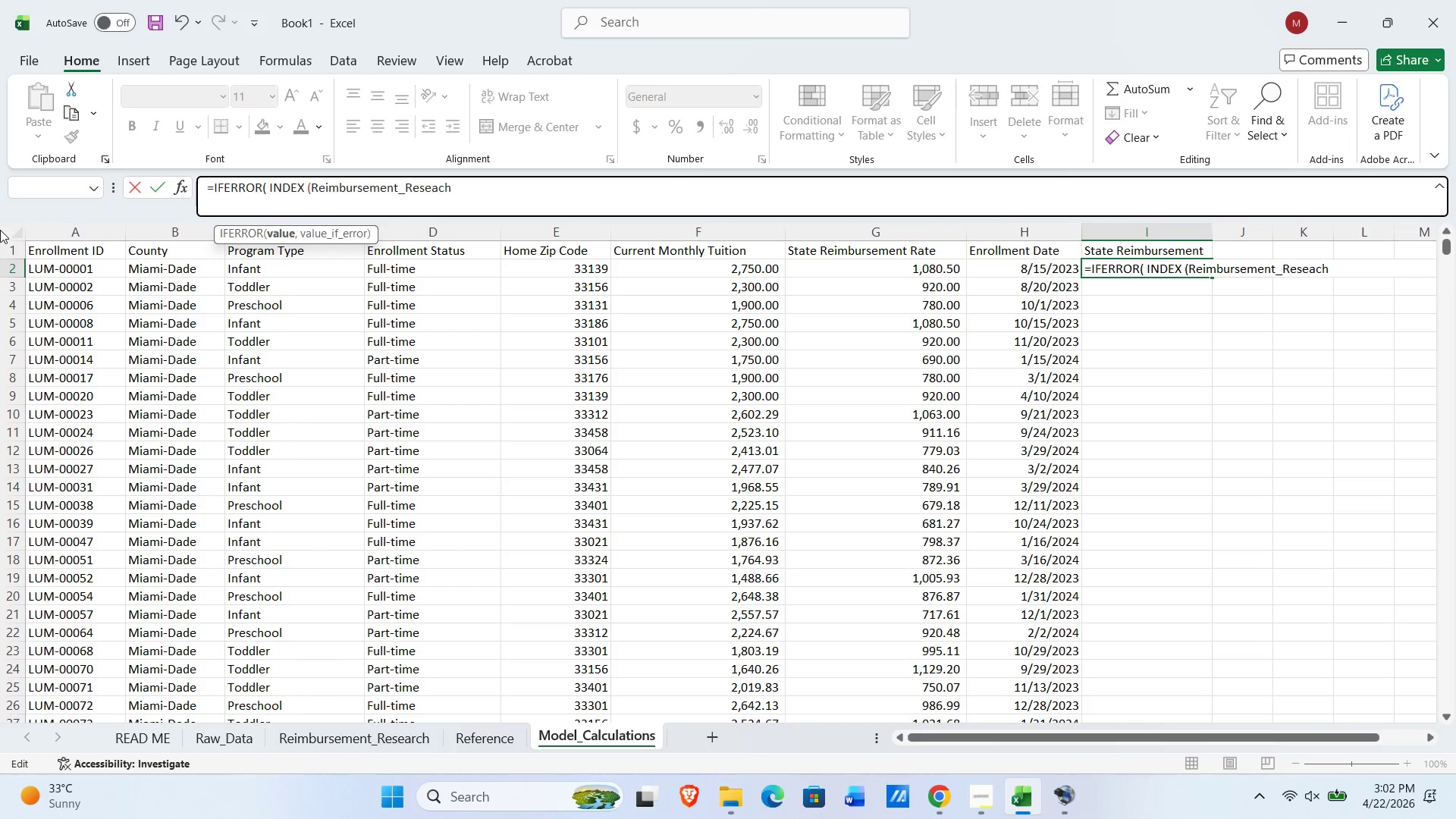 
type([Monthly Reimbursement)
 